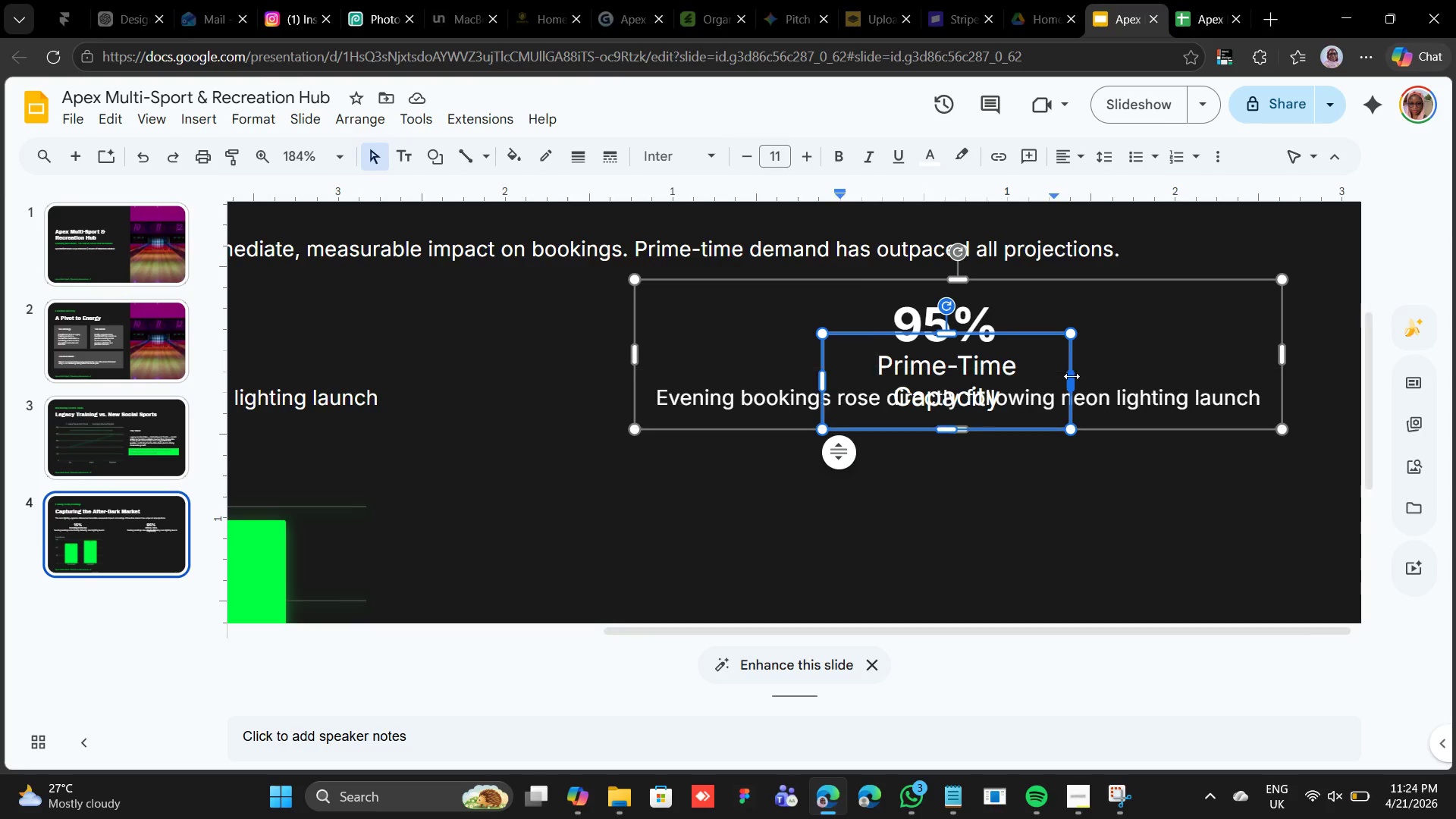 
left_click_drag(start_coordinate=[1073, 378], to_coordinate=[1112, 379])
 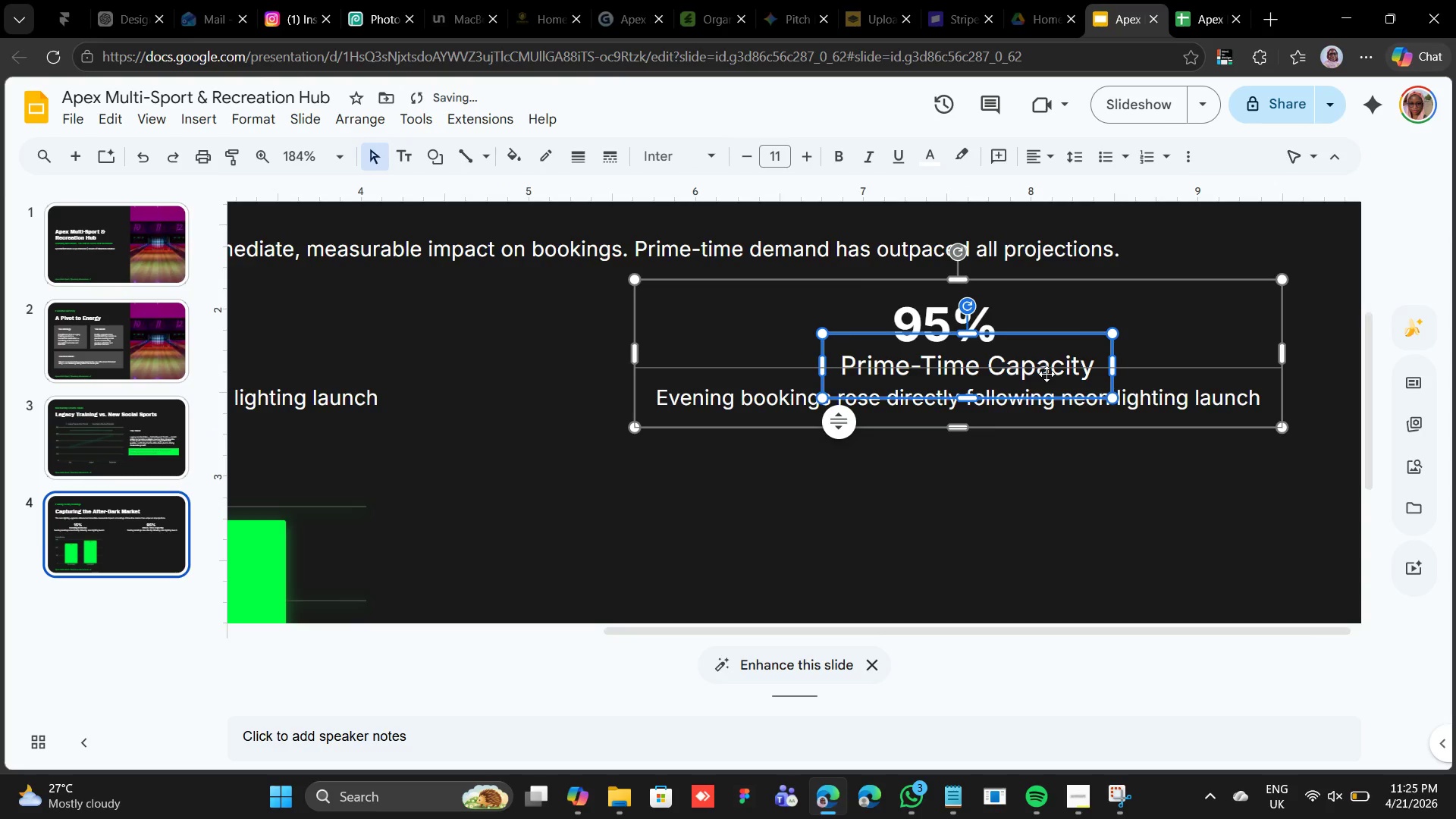 
key(ArrowLeft)
 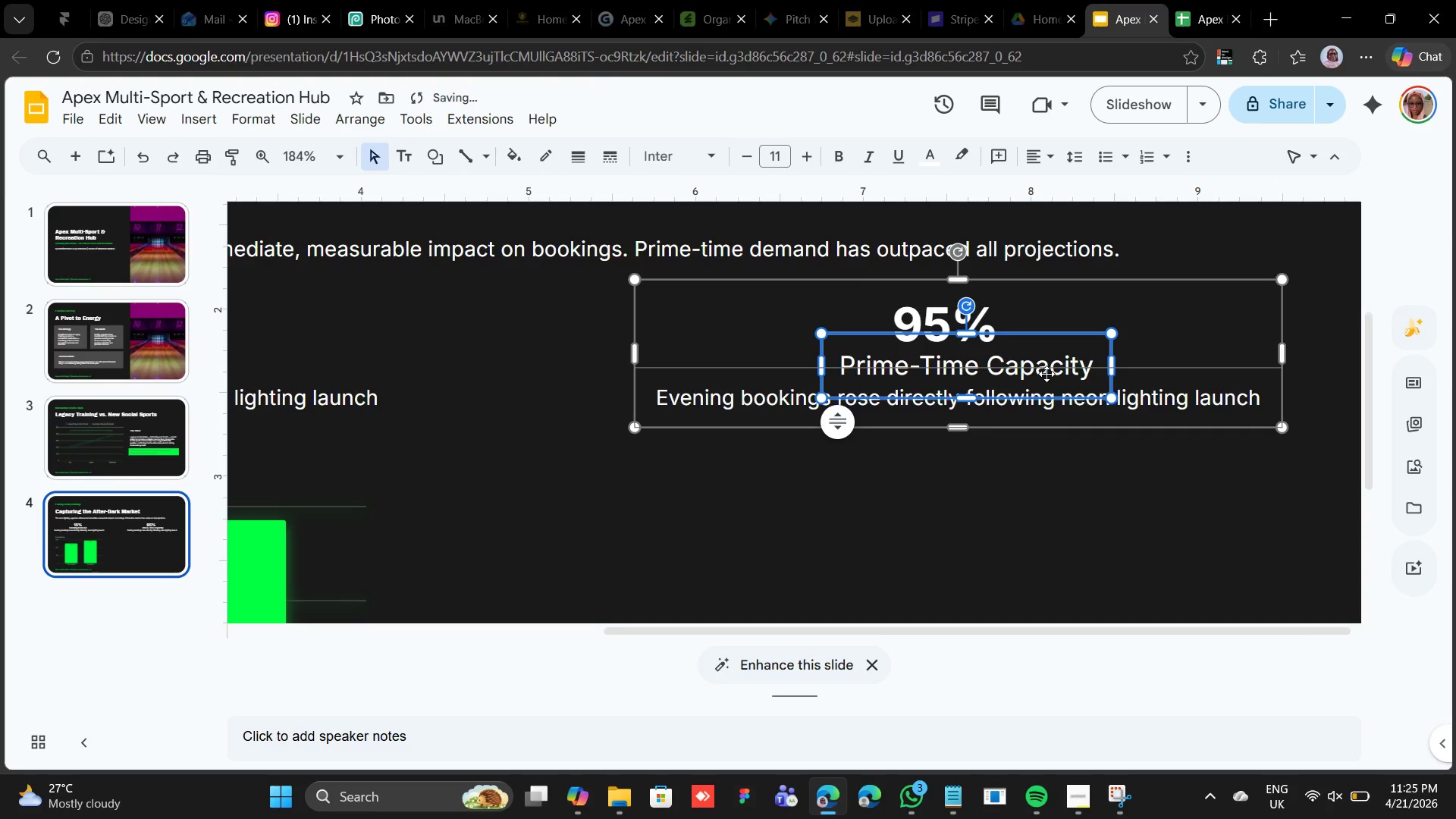 
key(ArrowLeft)
 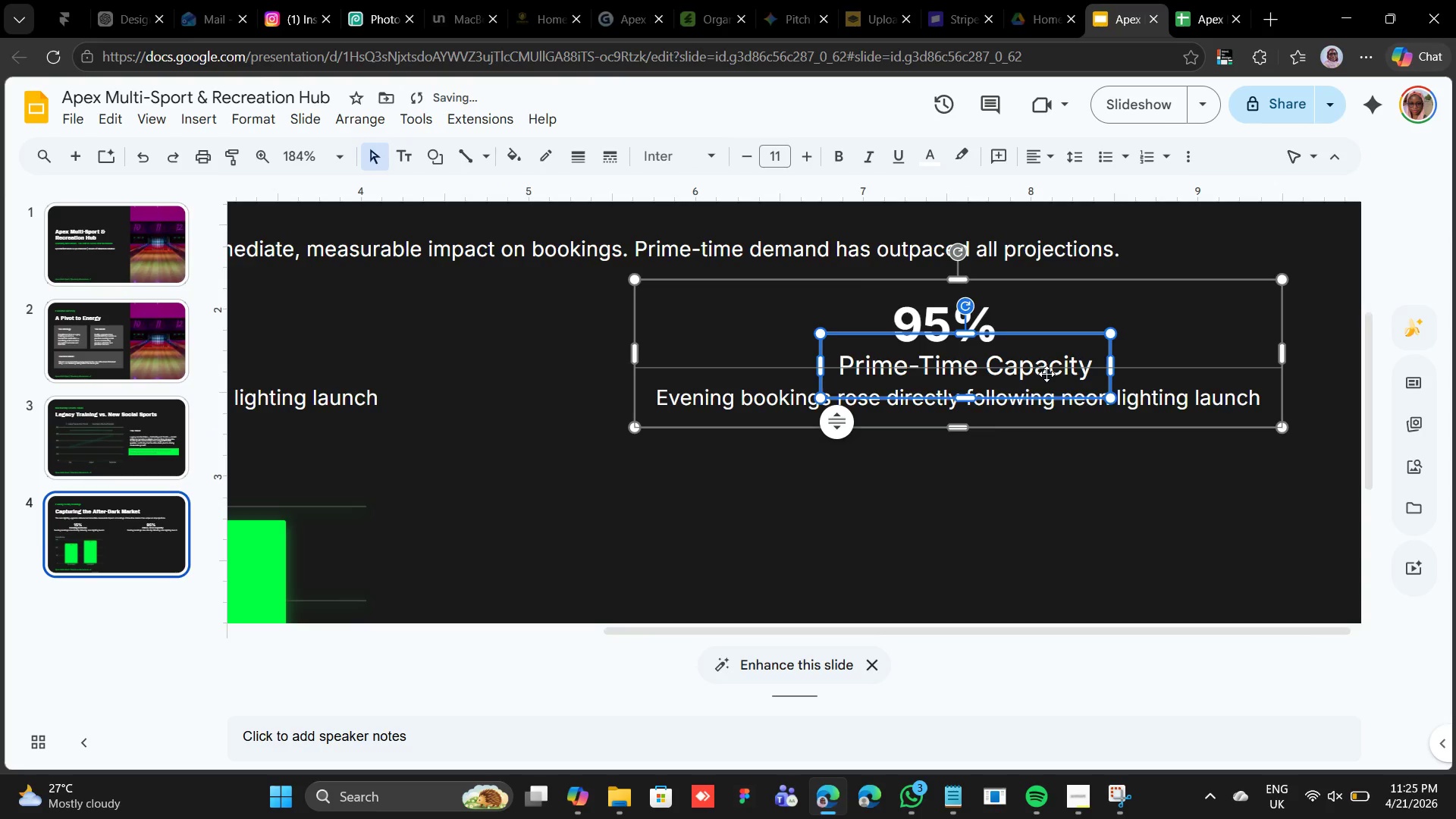 
key(ArrowLeft)
 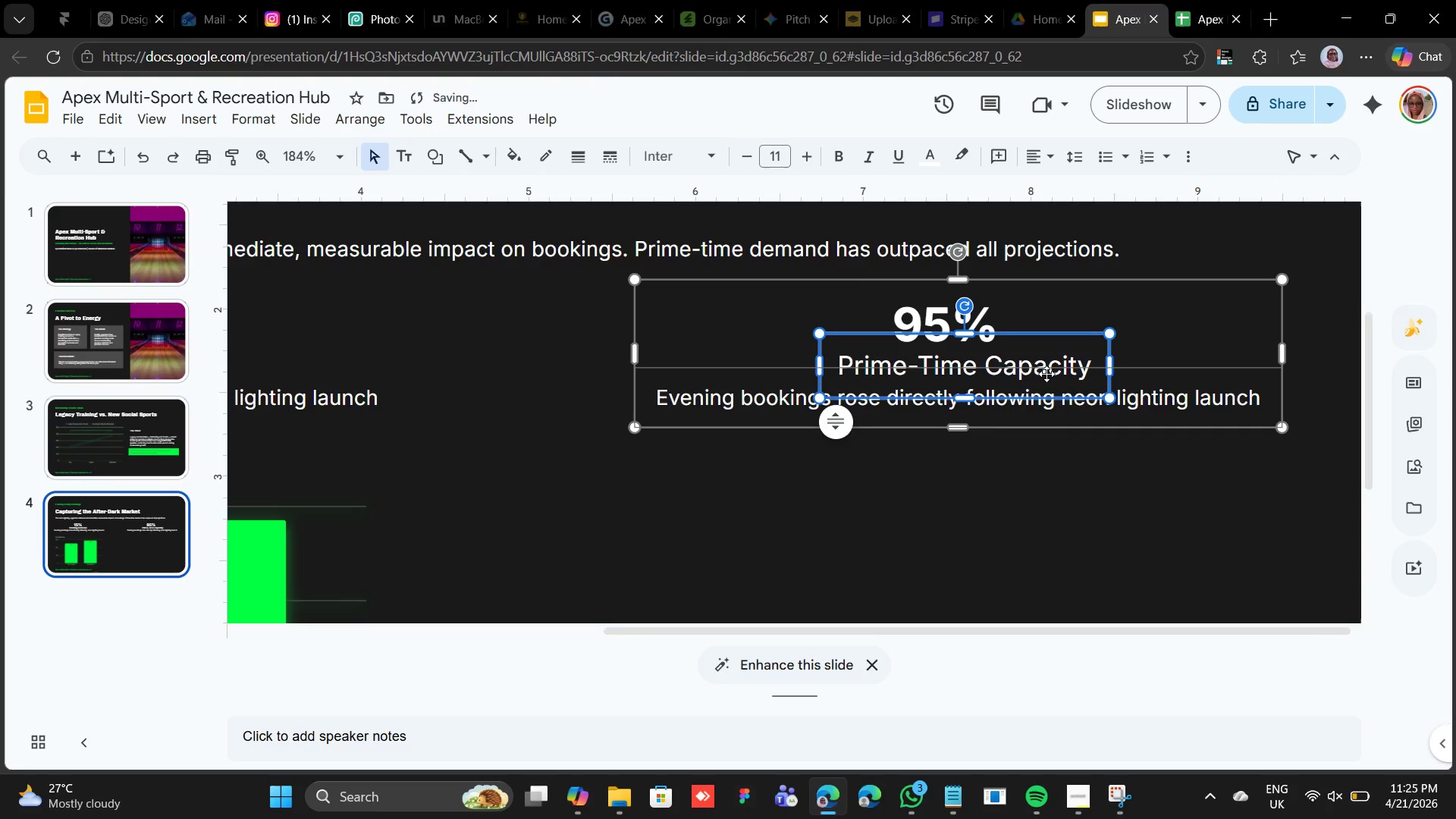 
key(ArrowLeft)
 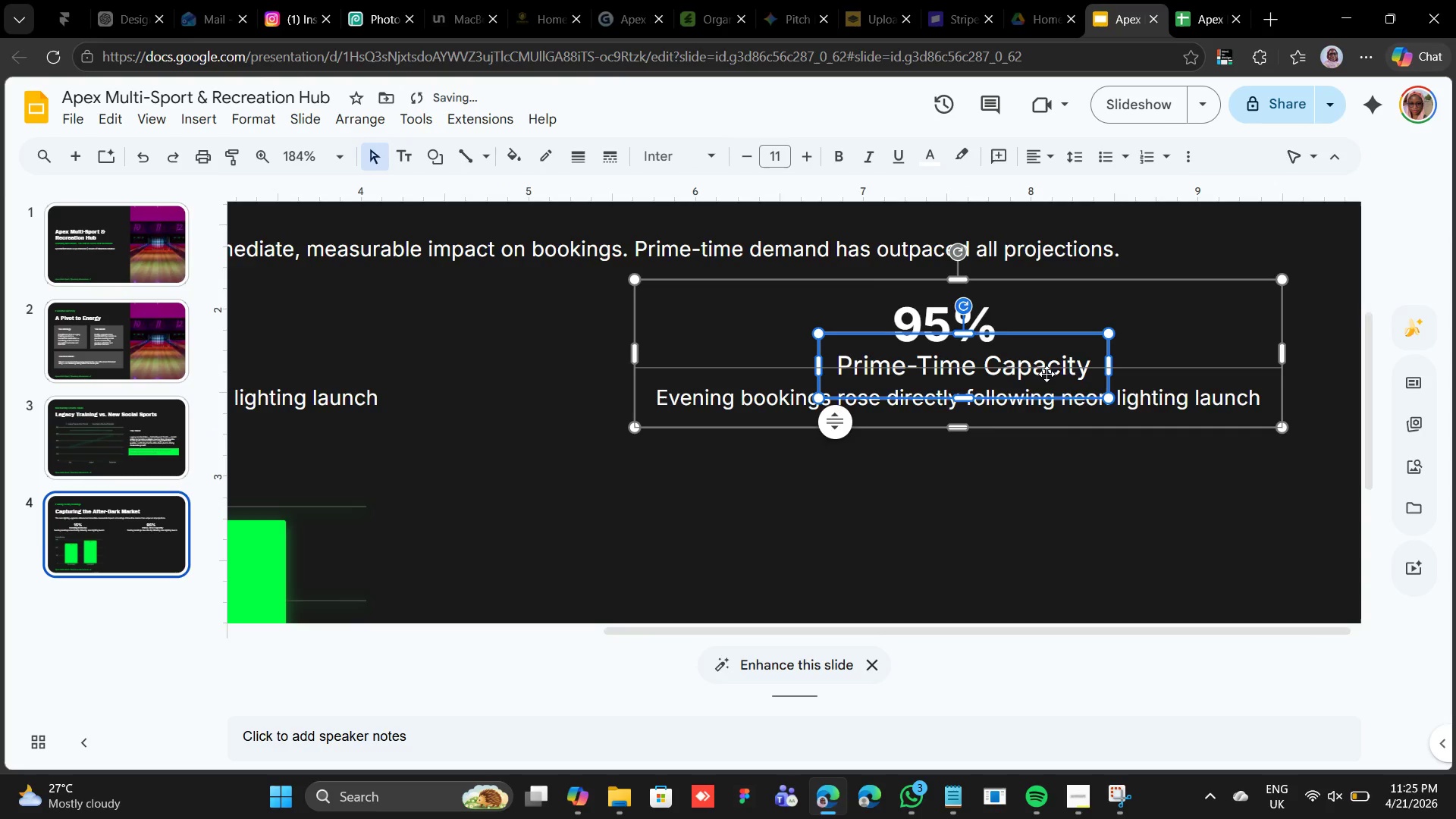 
key(ArrowLeft)
 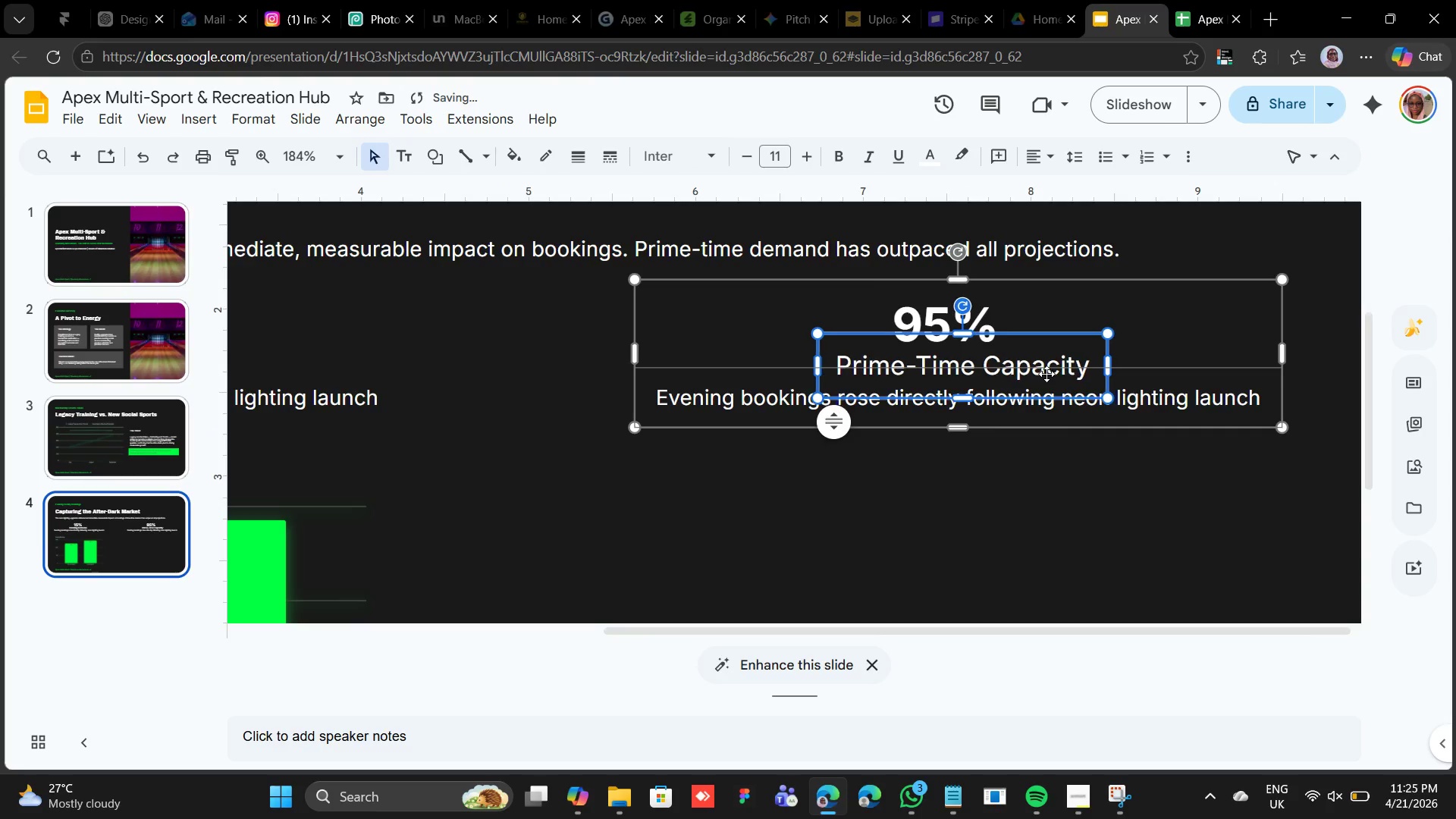 
key(ArrowLeft)
 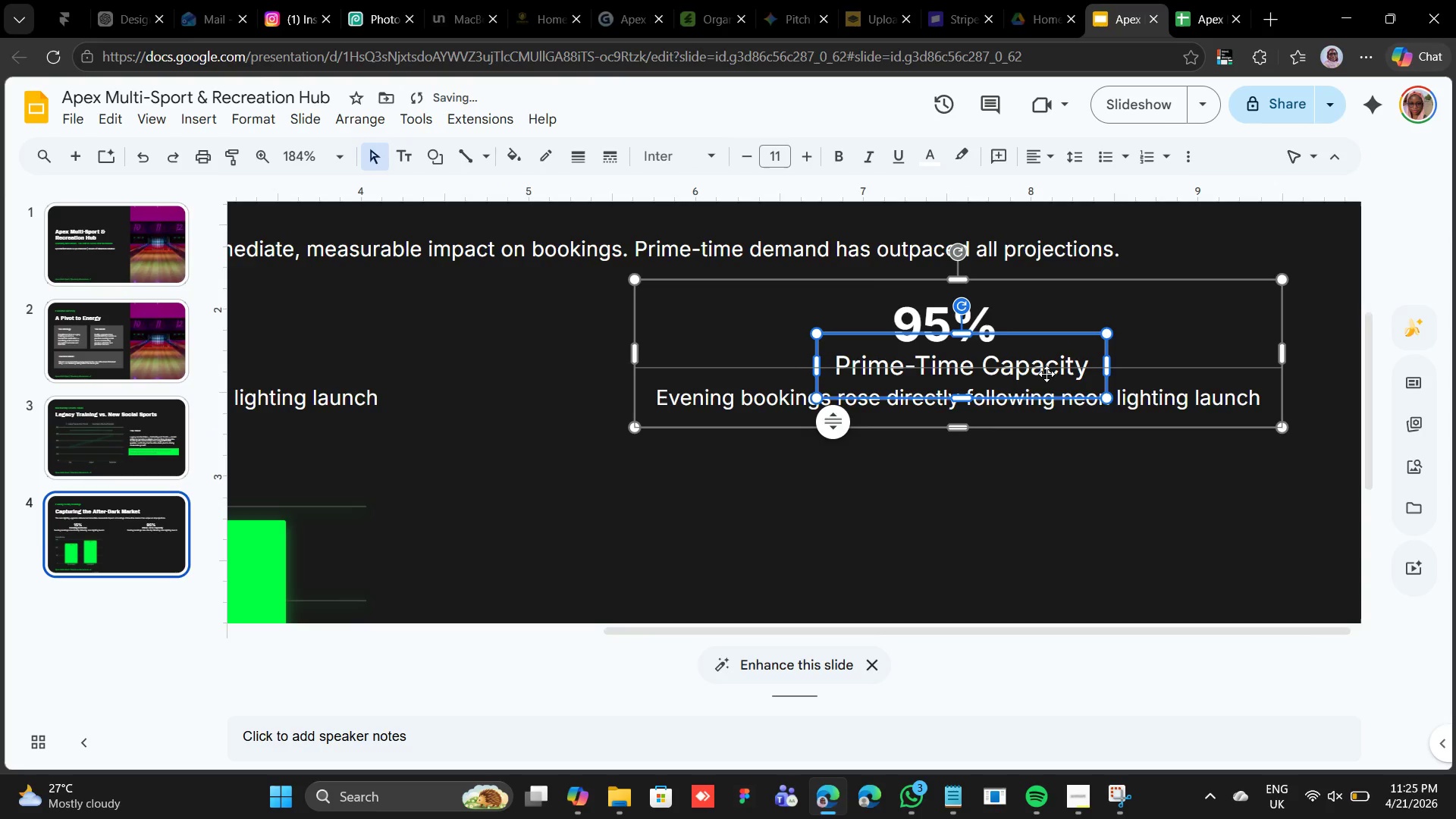 
key(ArrowLeft)
 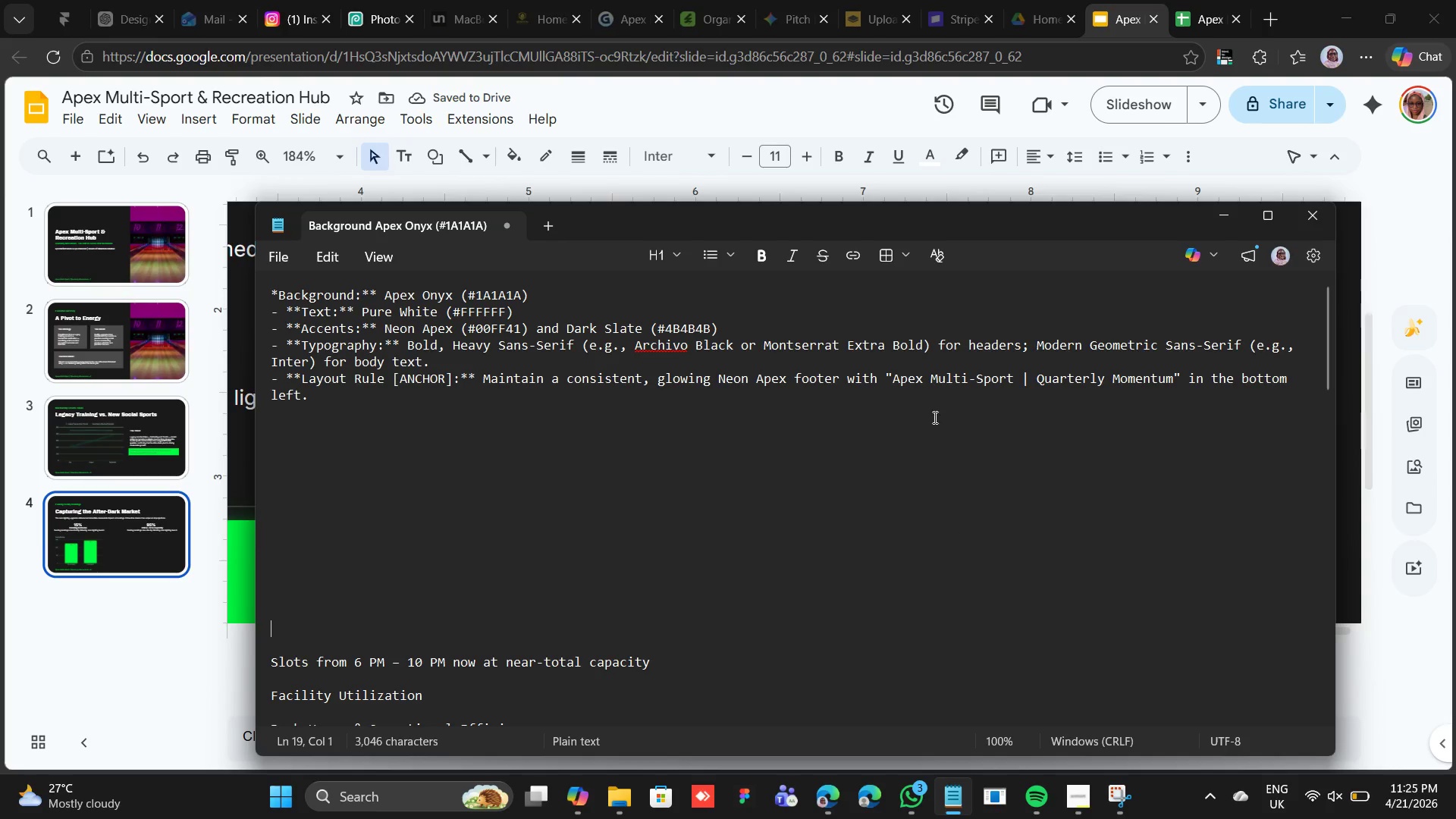 
left_click_drag(start_coordinate=[652, 657], to_coordinate=[275, 662])
 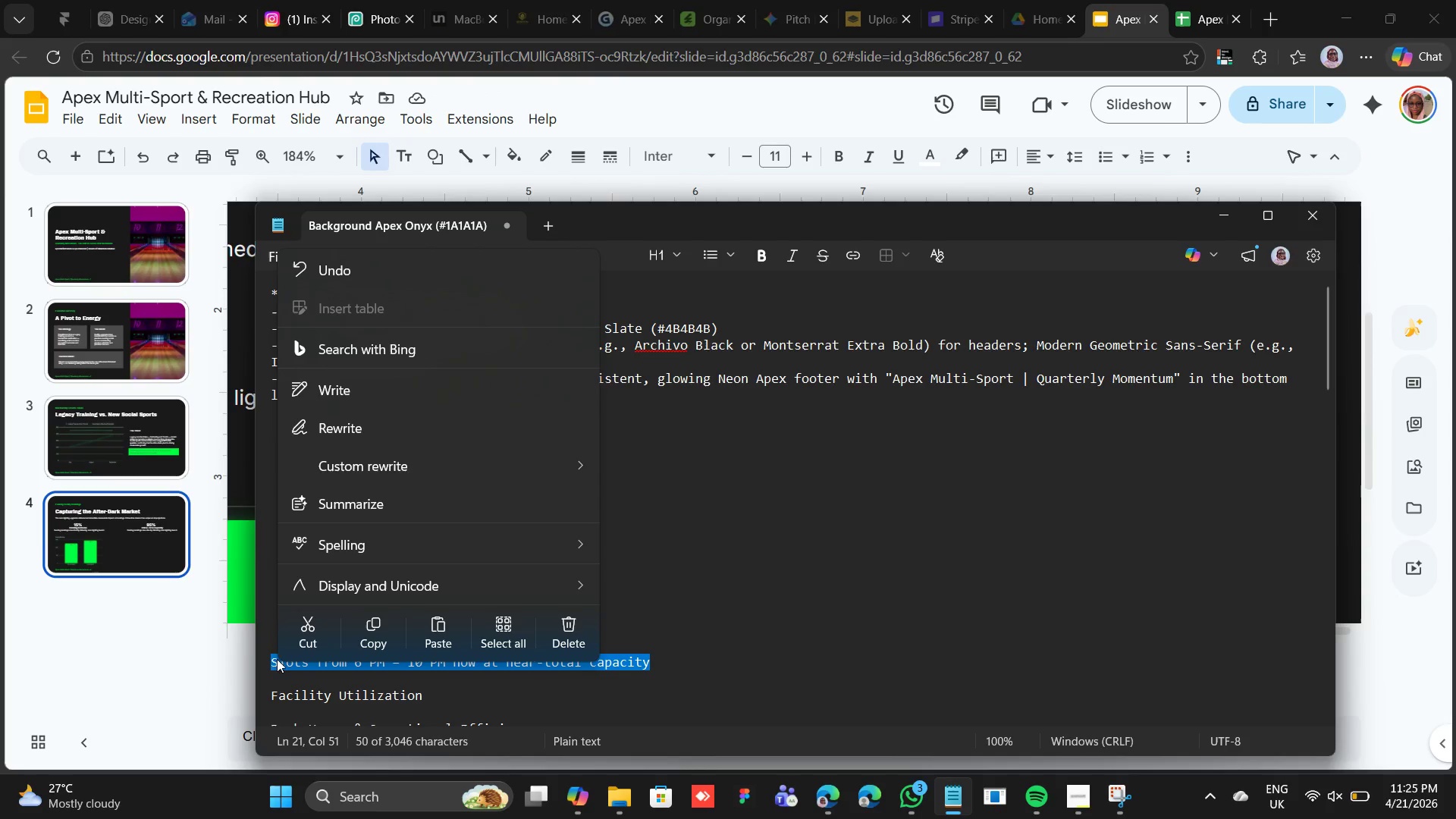 
left_click([300, 631])
 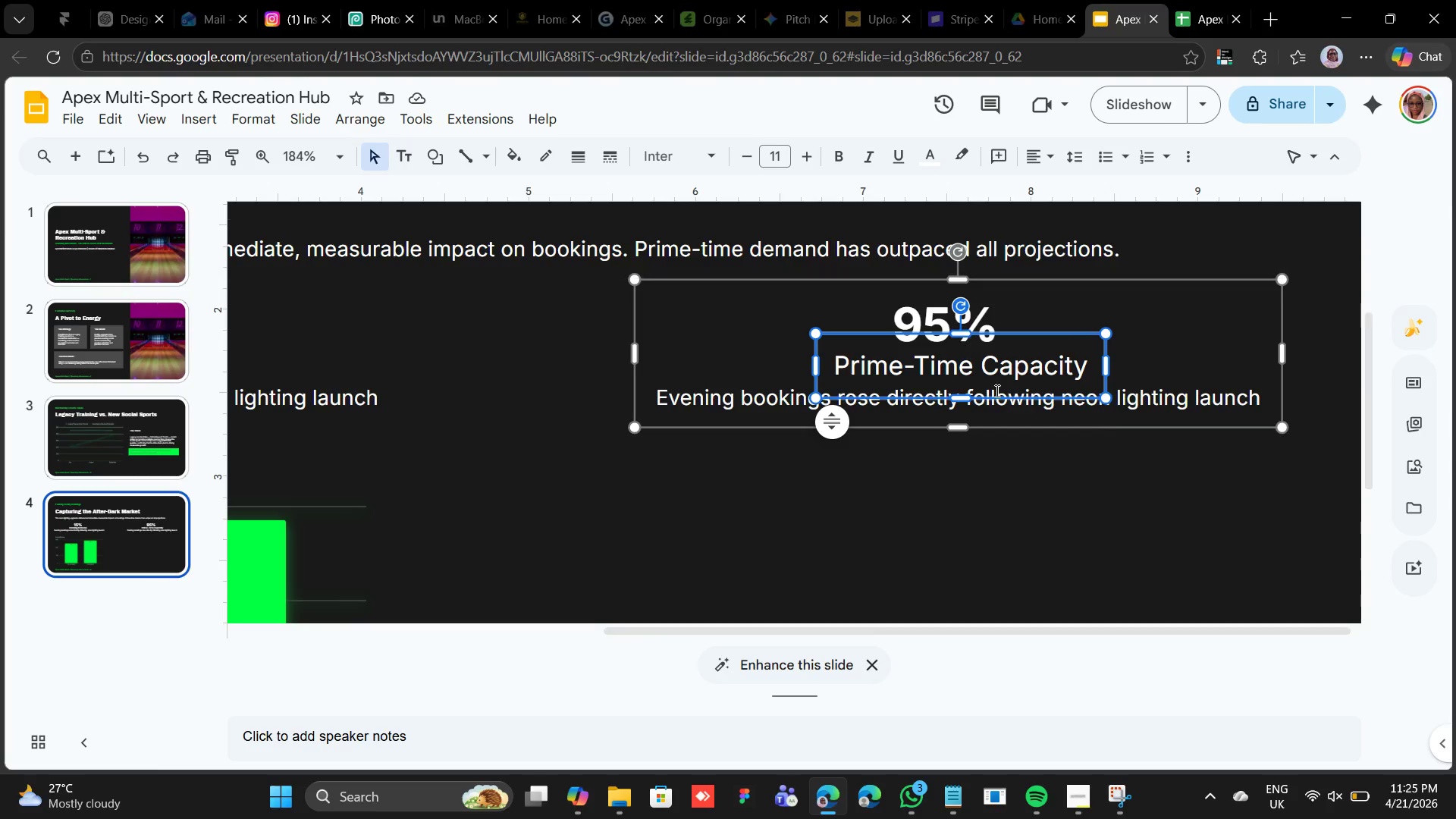 
double_click([1167, 403])
 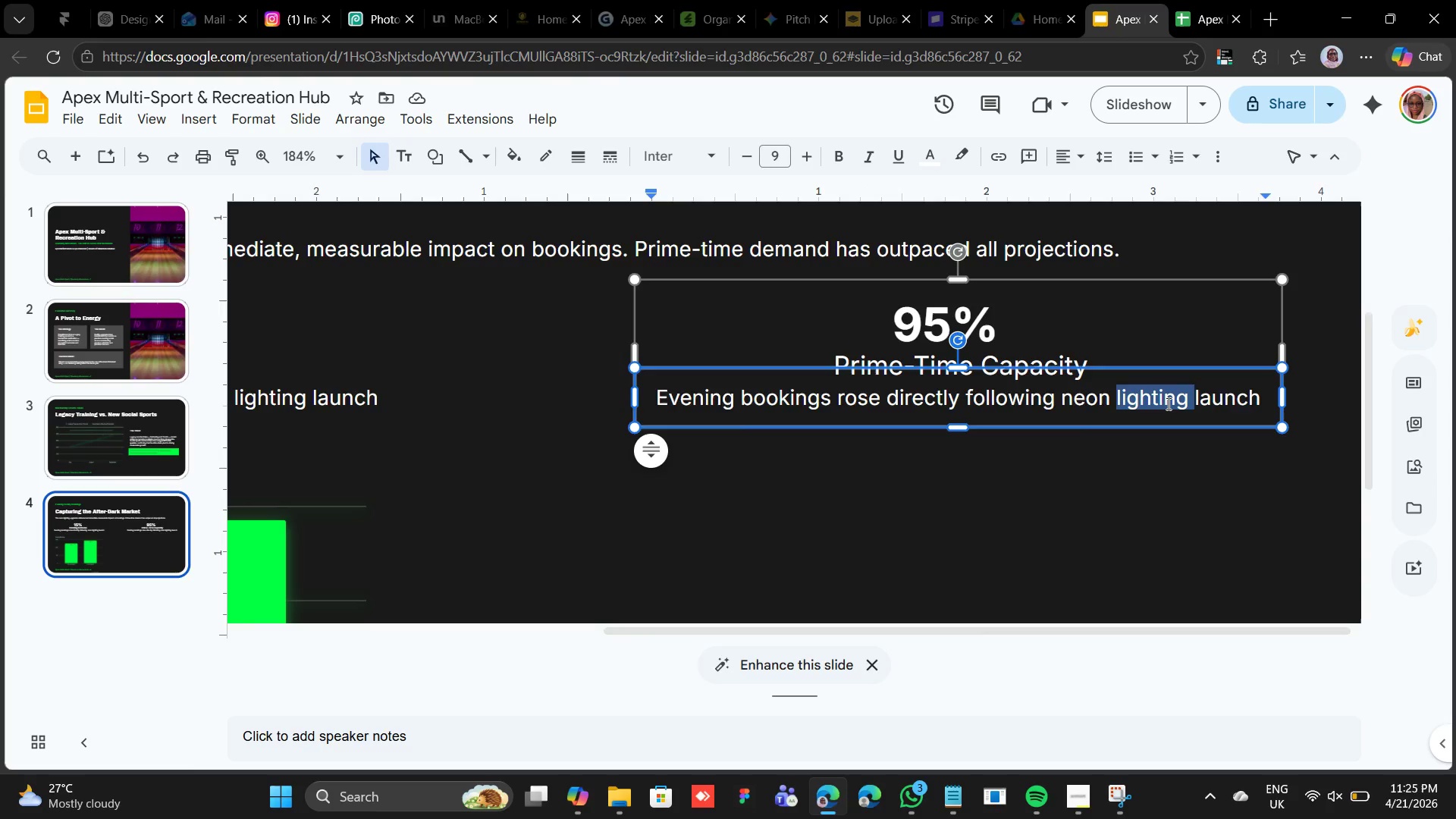 
triple_click([1167, 403])
 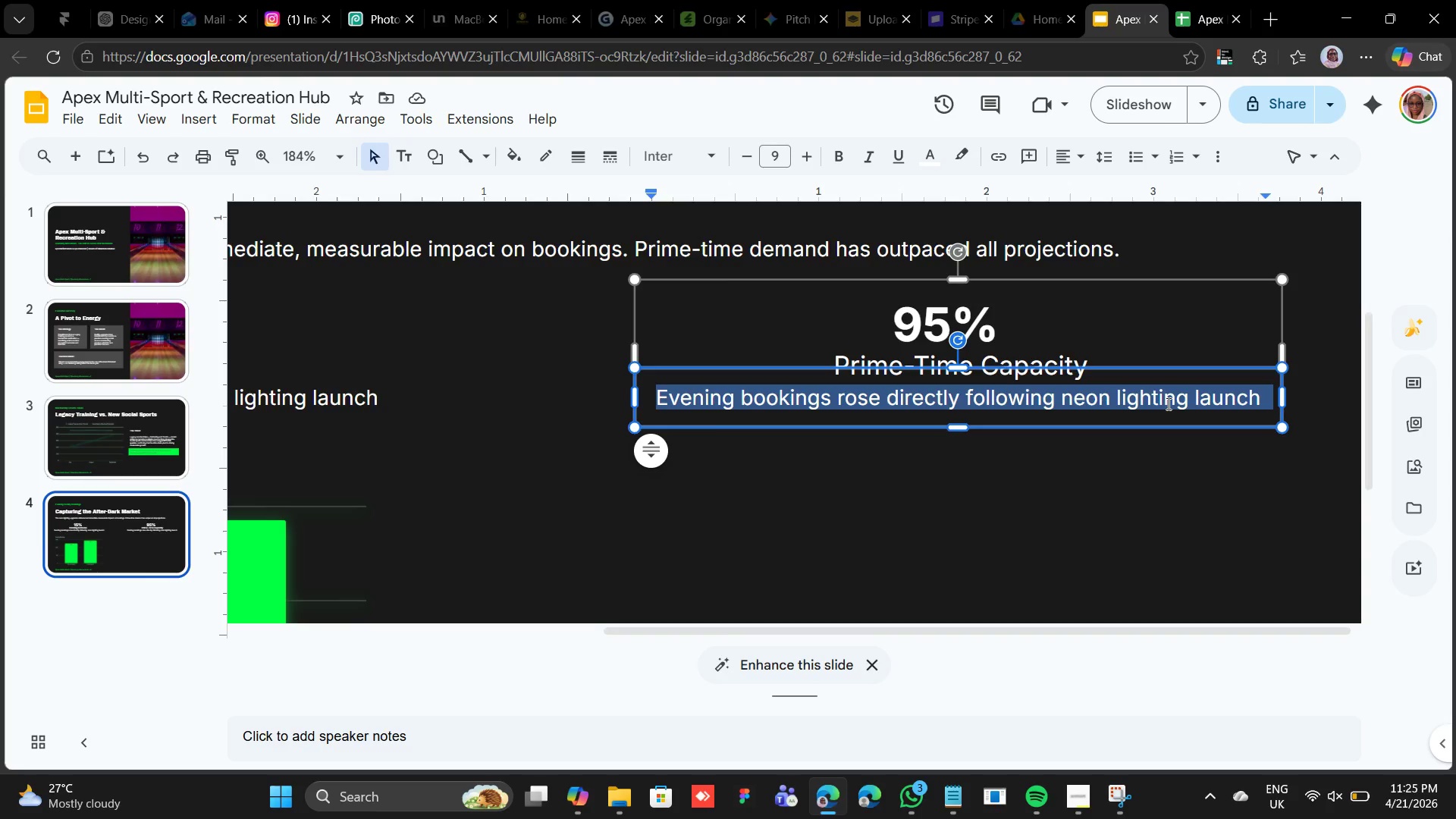 
right_click([1167, 403])
 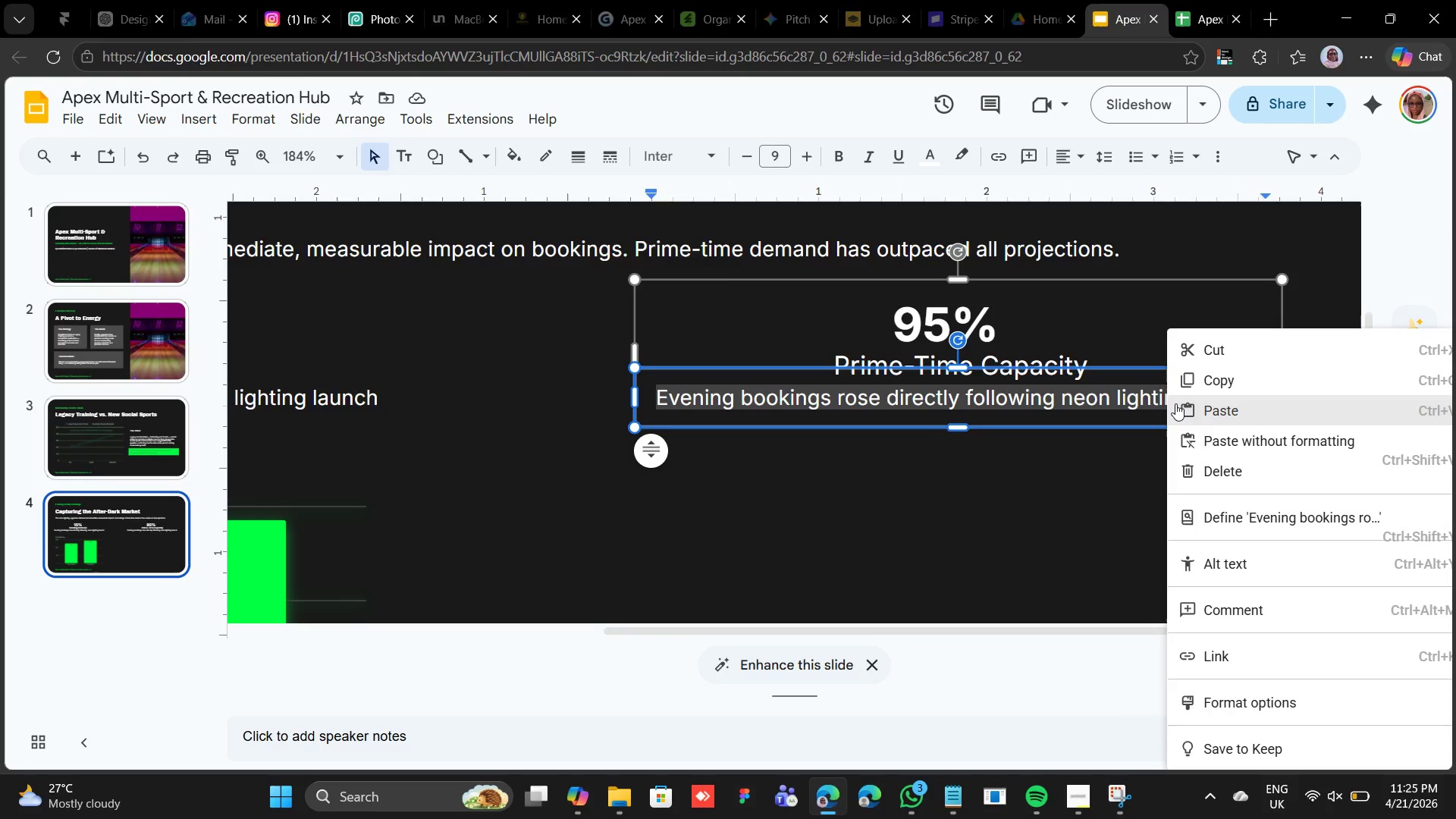 
left_click([1177, 403])
 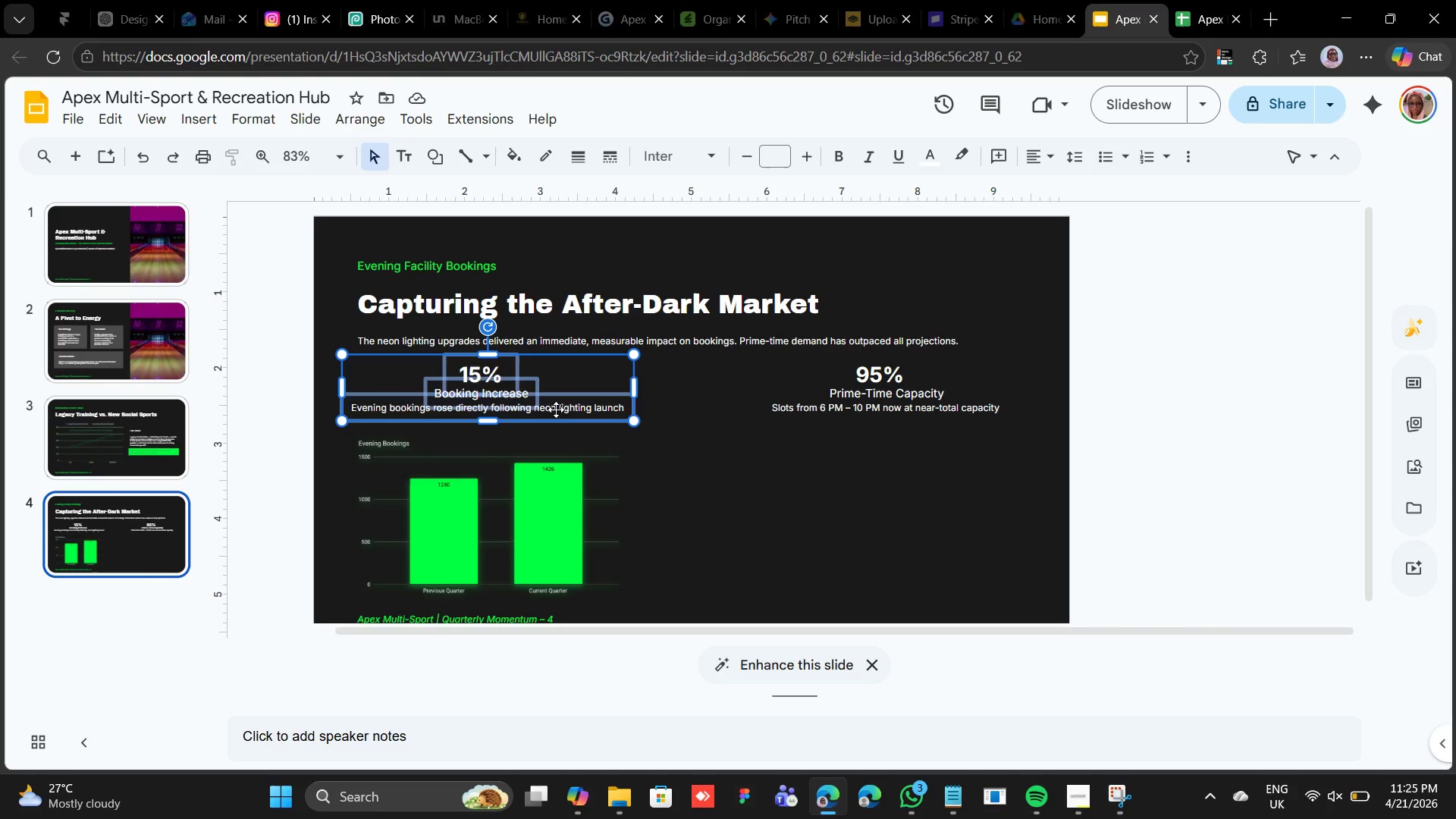 
wait(14.03)
 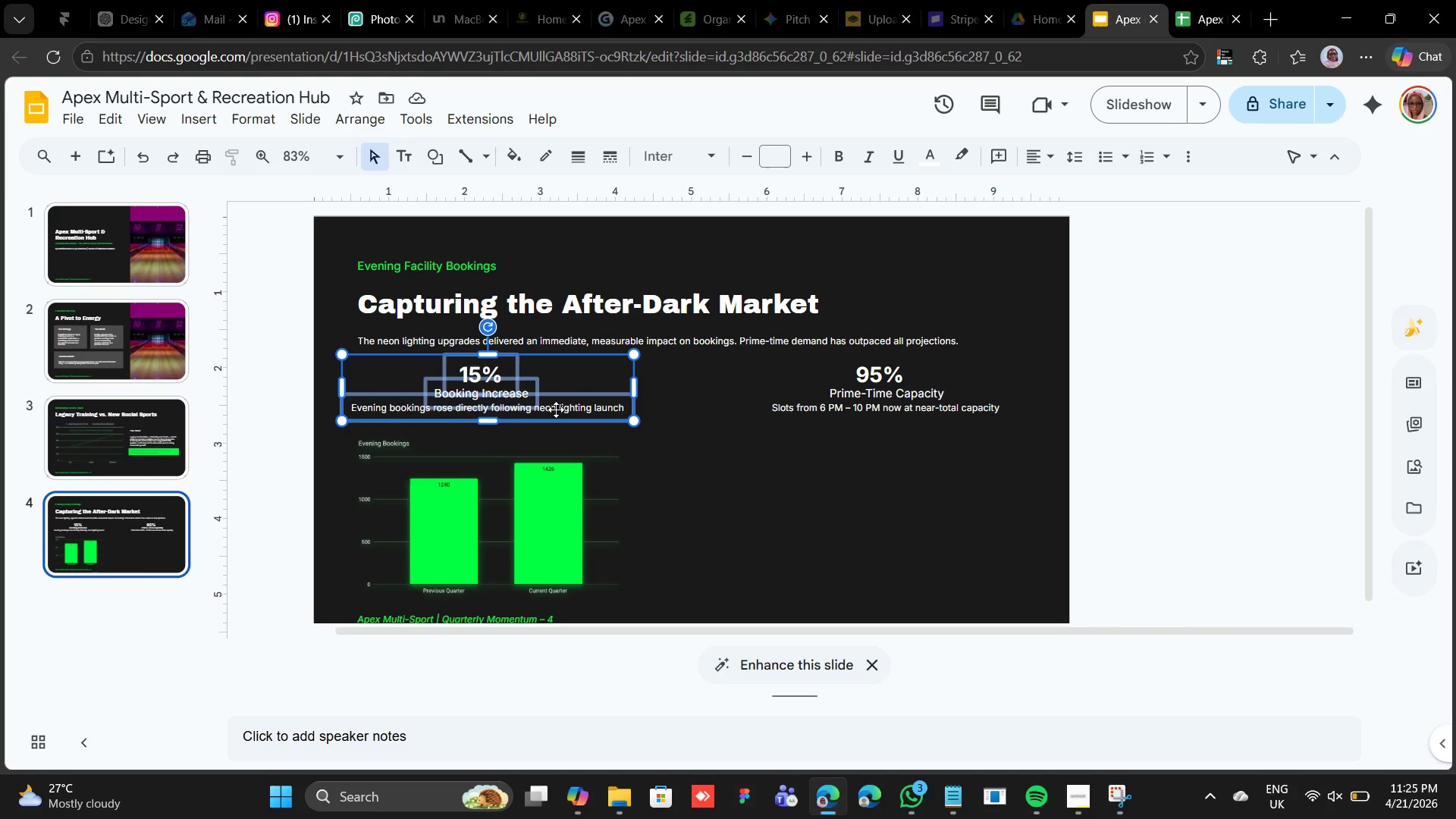 
left_click([522, 387])
 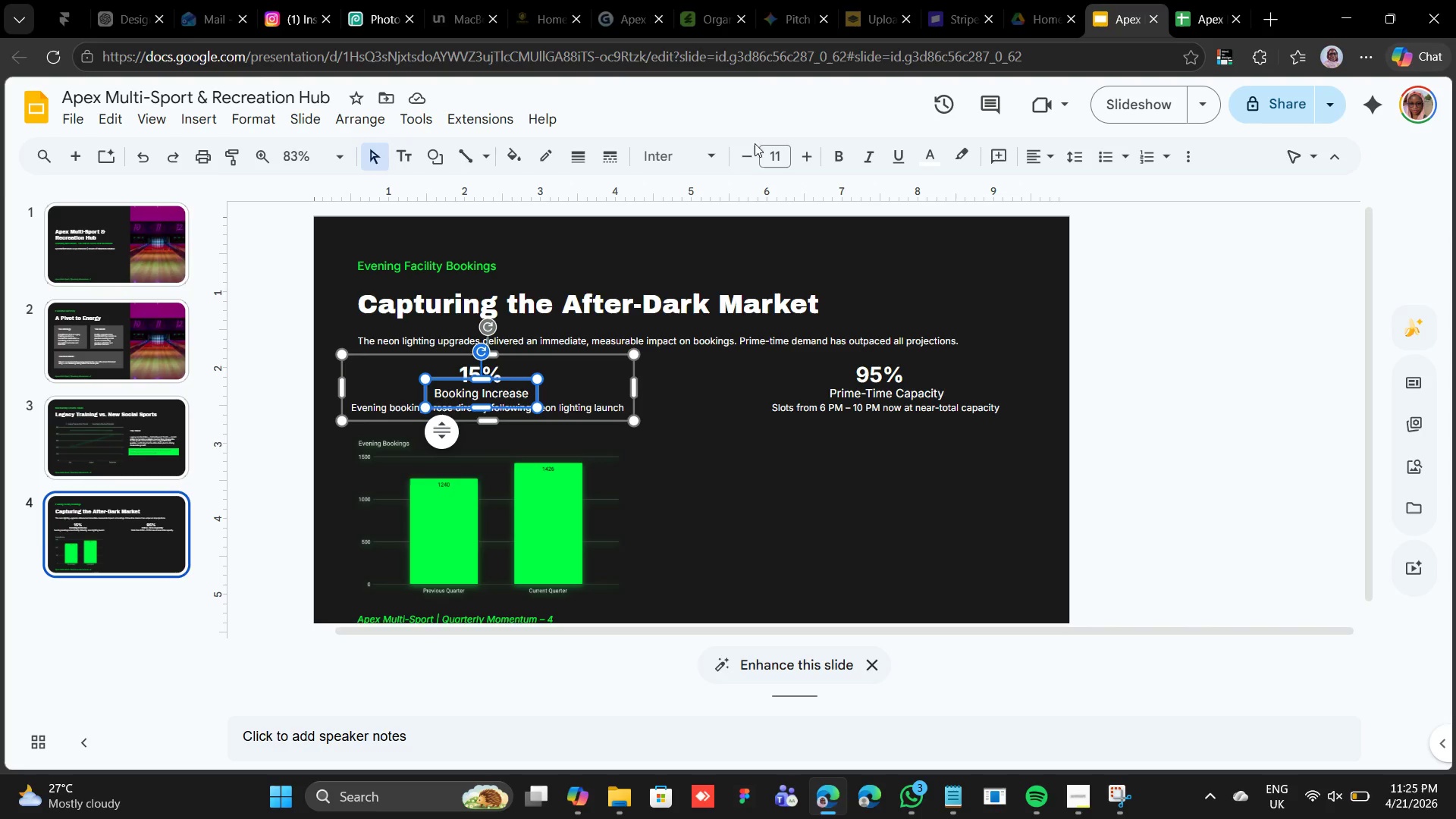 
double_click([751, 152])
 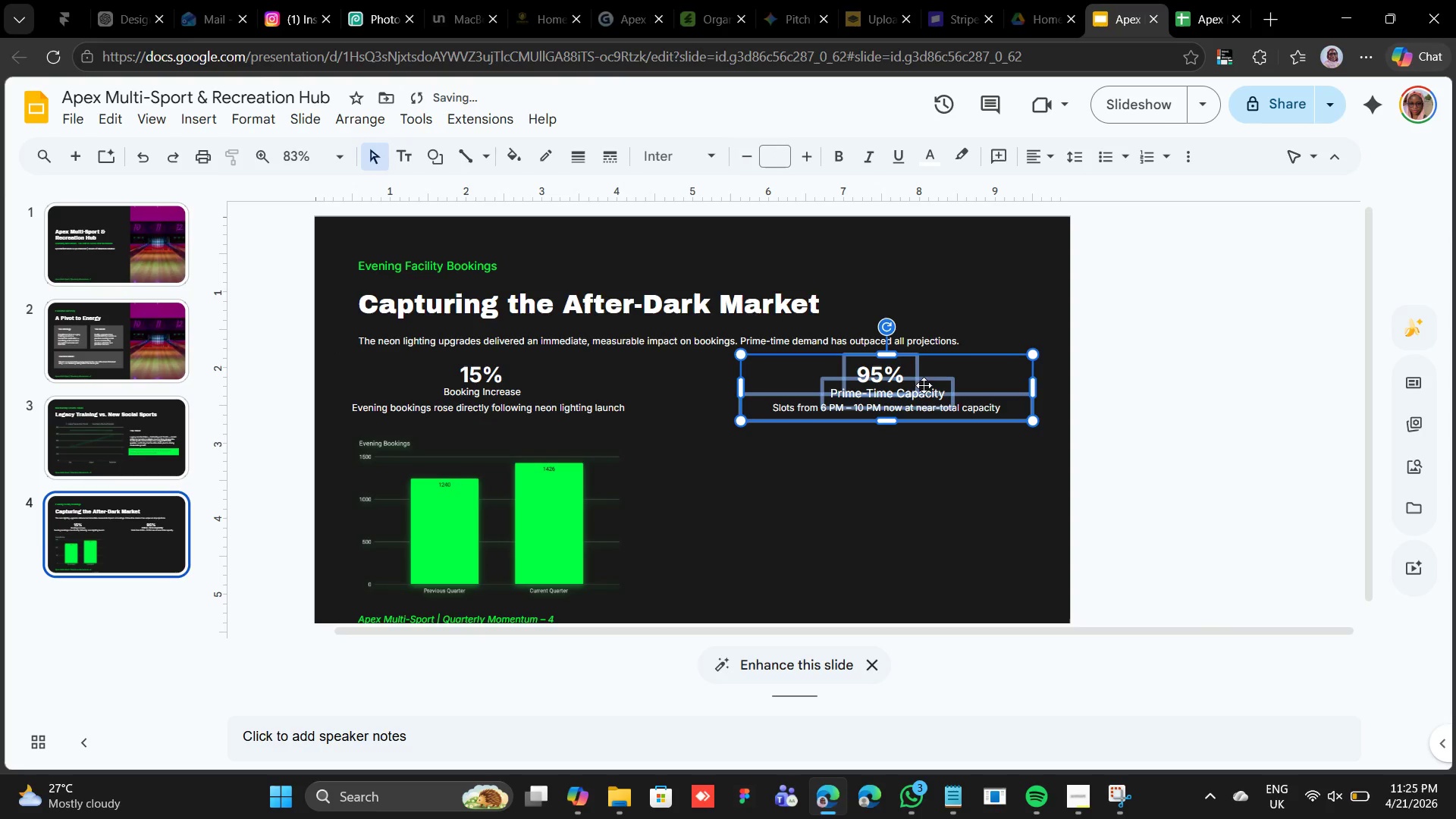 
left_click([941, 384])
 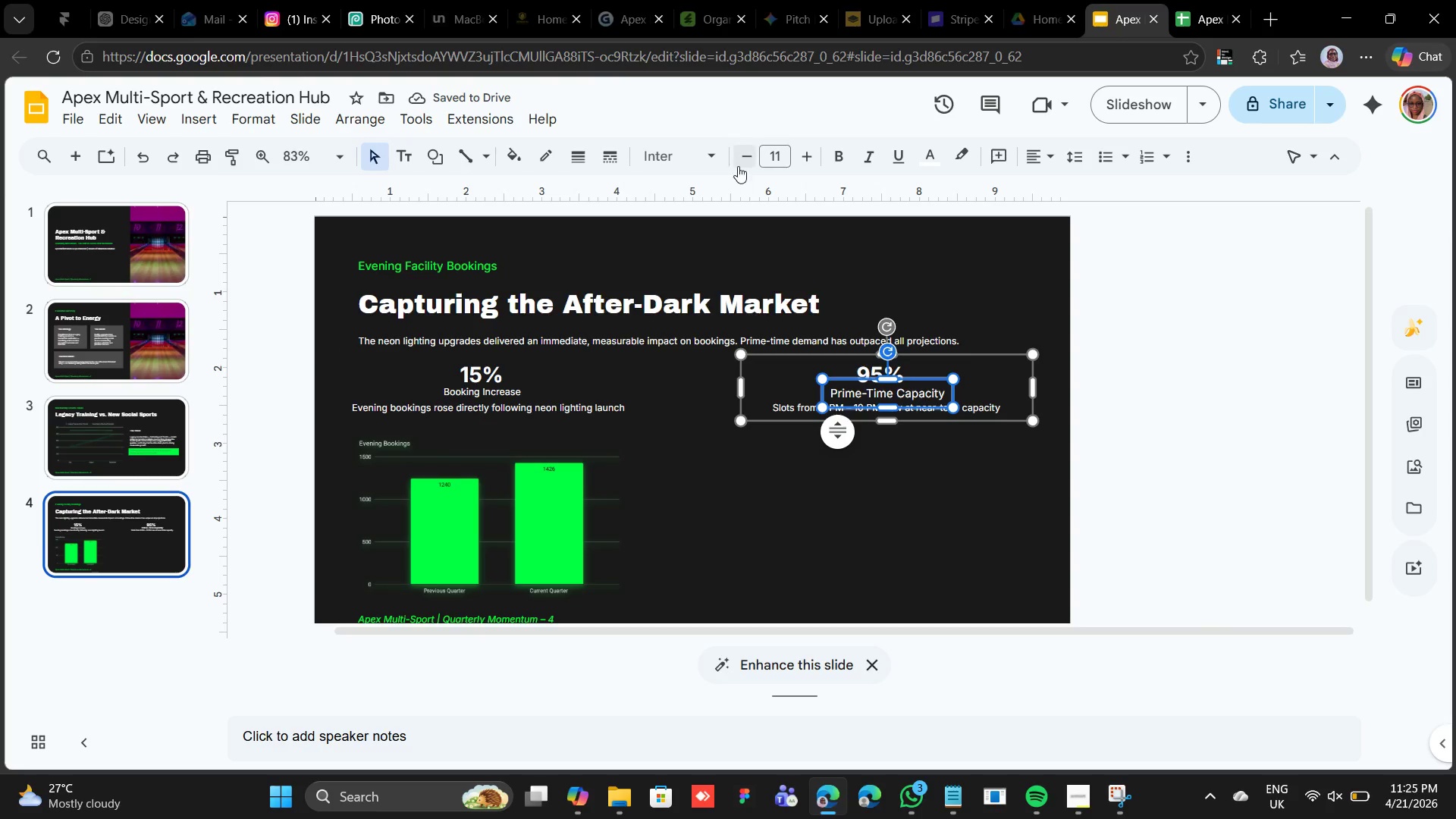 
double_click([742, 157])
 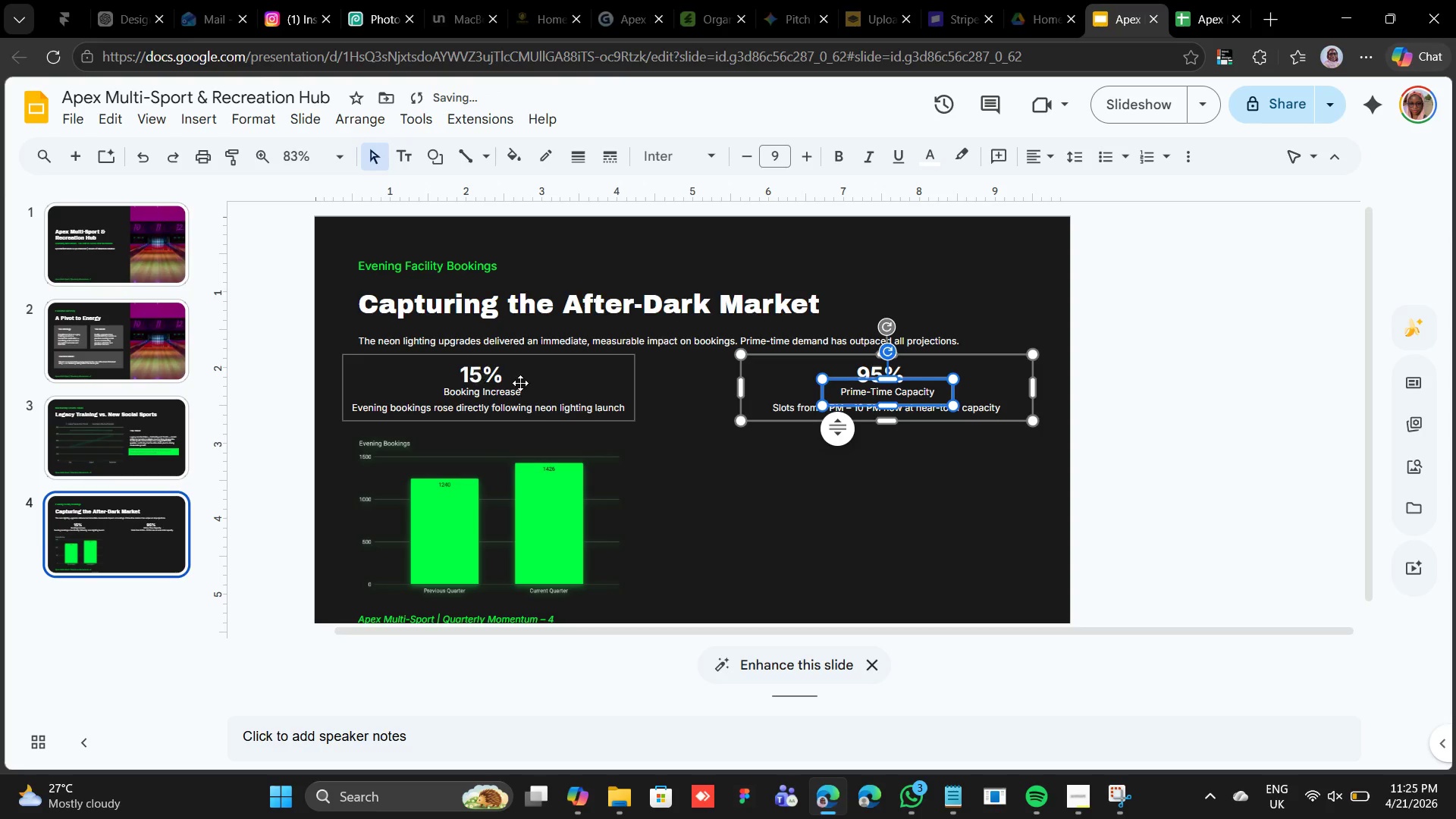 
left_click([518, 392])
 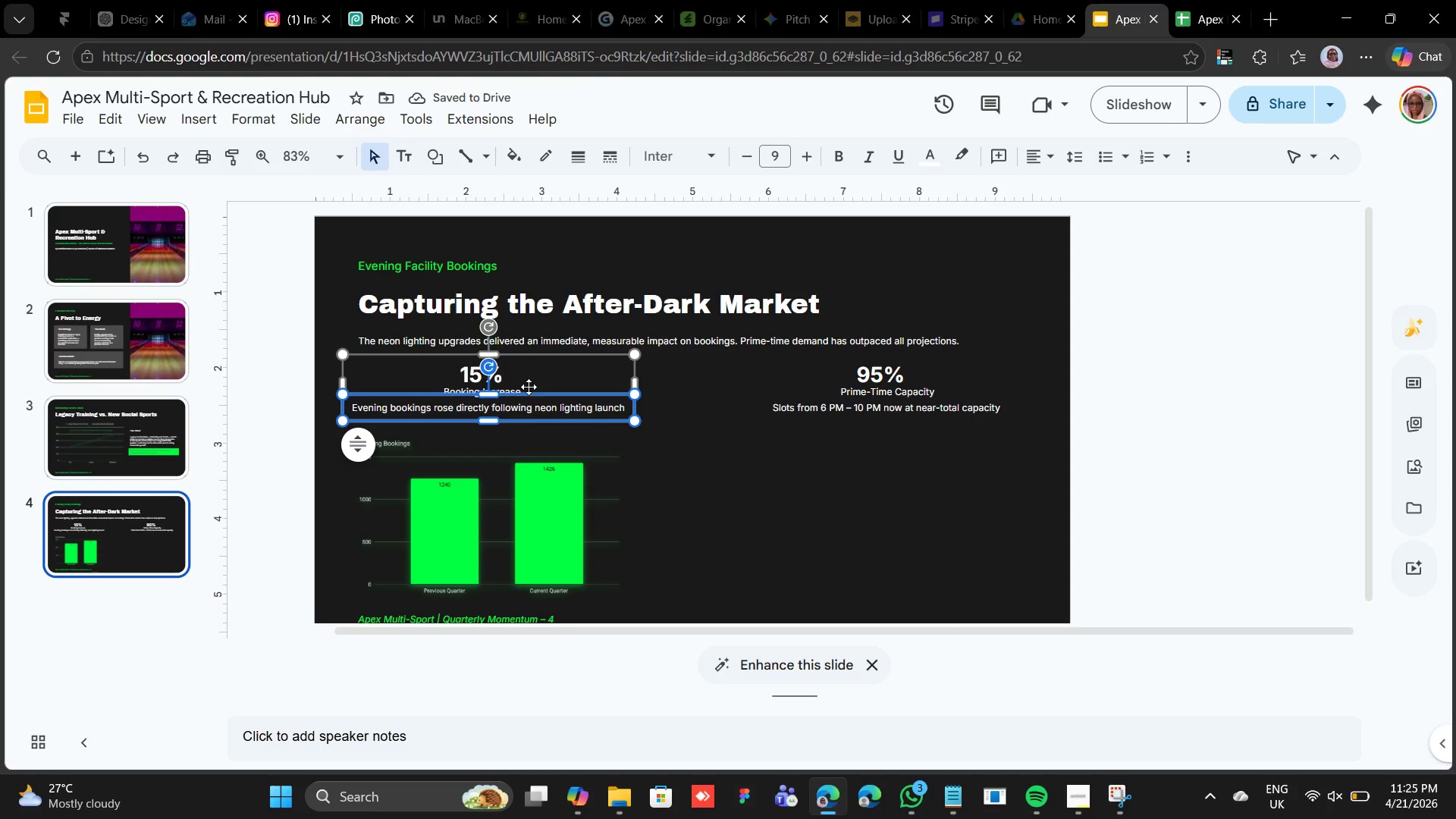 
hold_key(key=ShiftLeft, duration=0.52)
left_click([525, 387])
 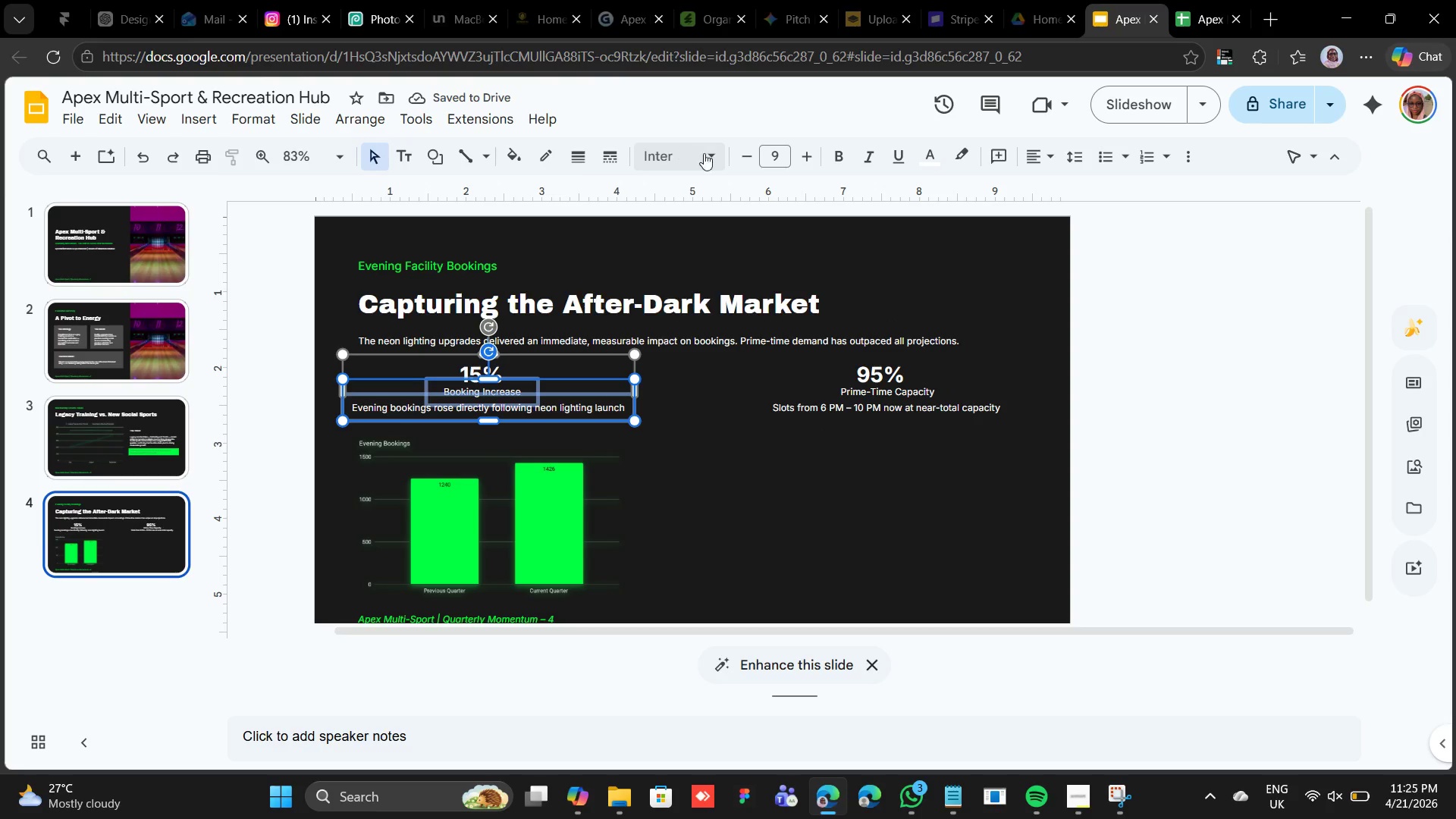 
left_click([706, 155])
 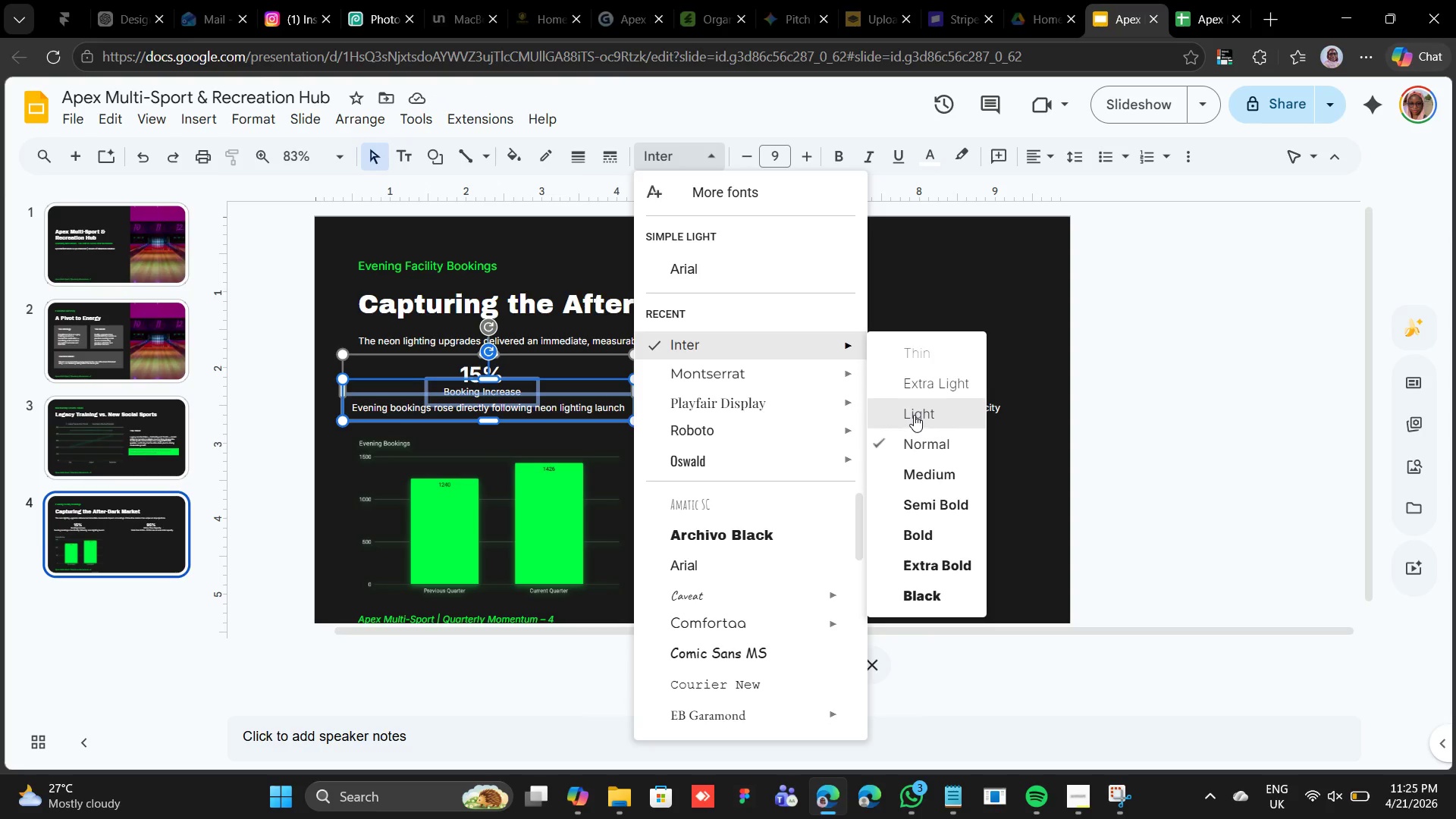 
left_click([915, 413])
 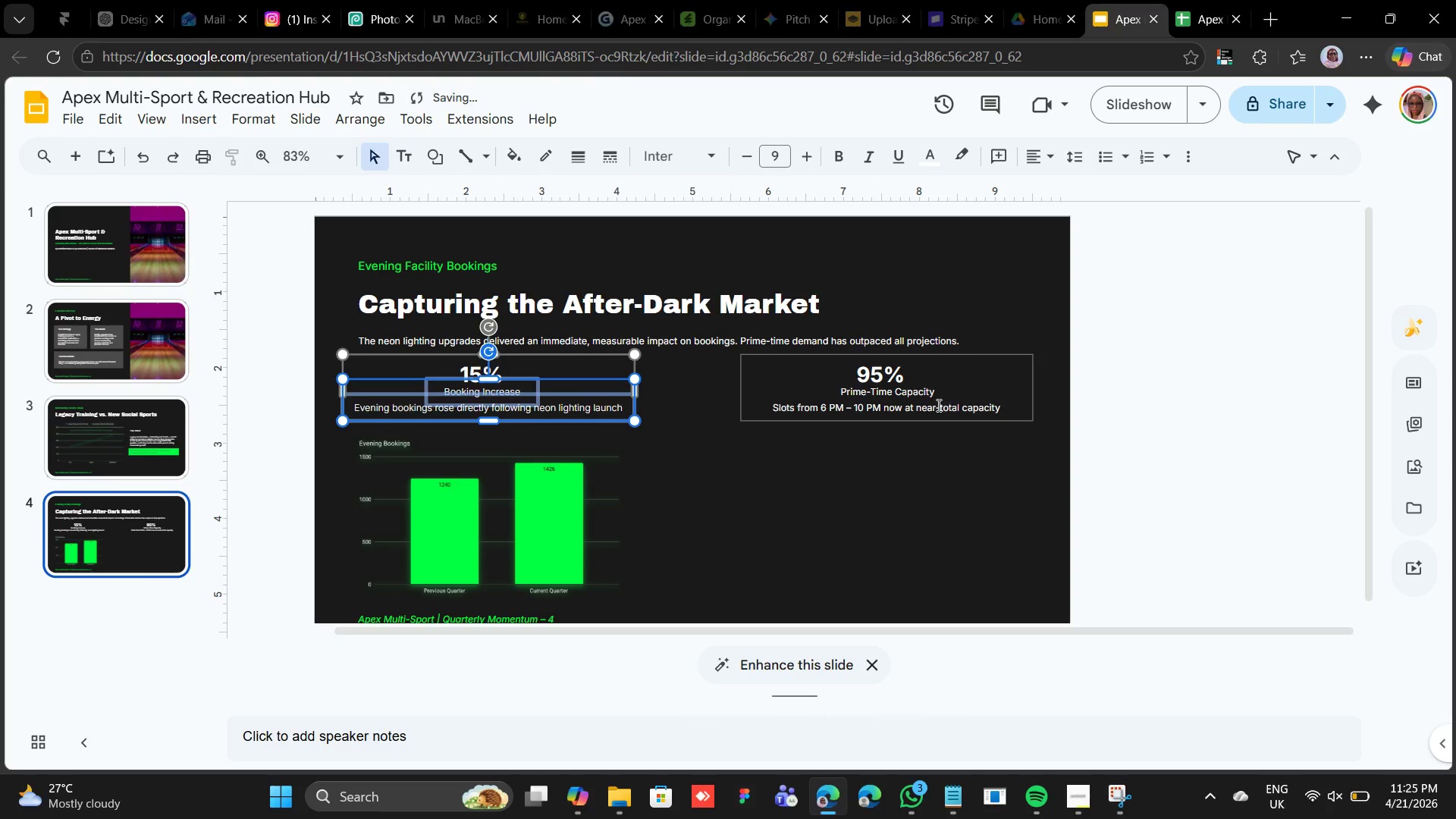 
left_click([913, 388])
 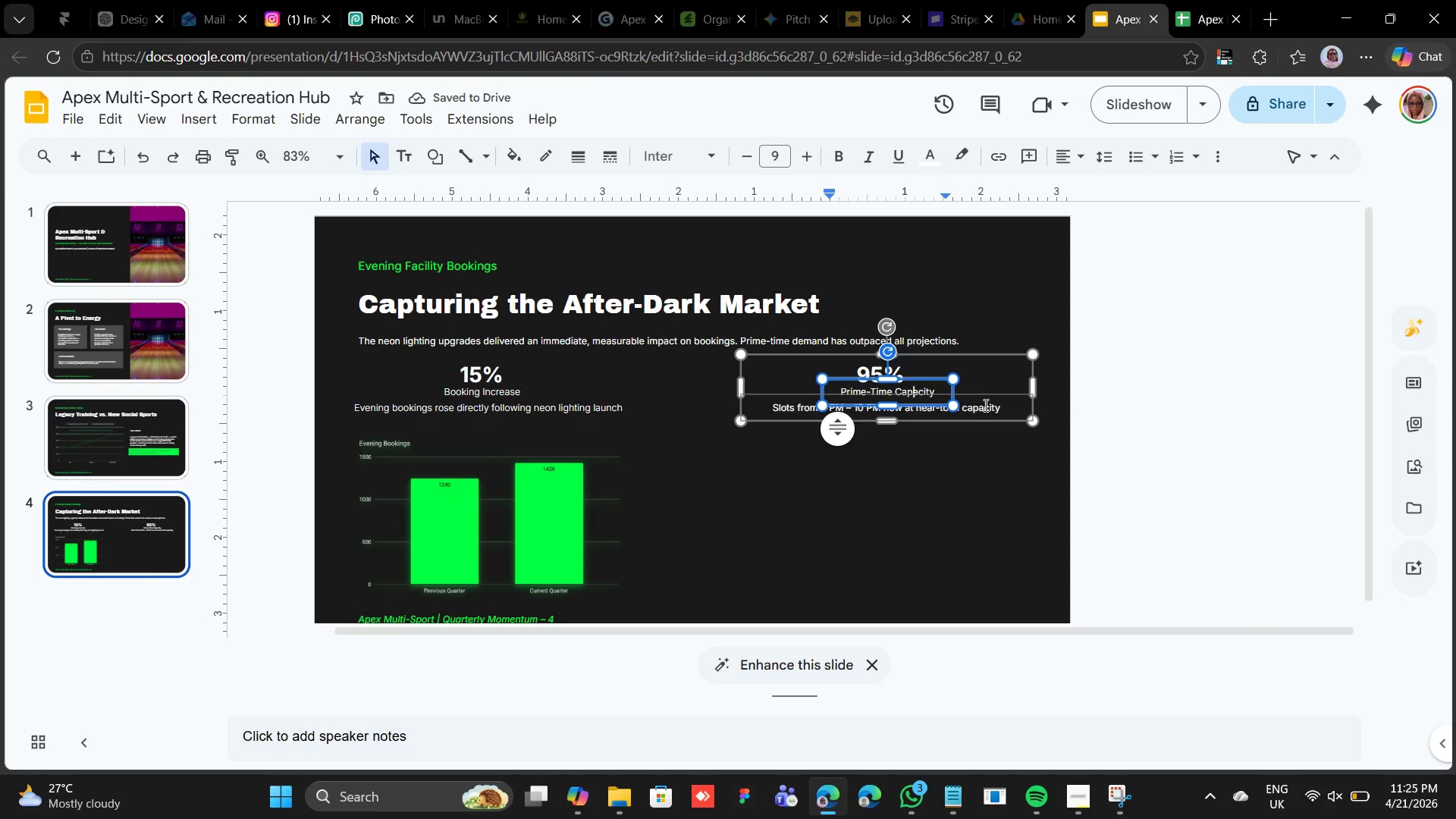 
hold_key(key=ShiftLeft, duration=0.42)
 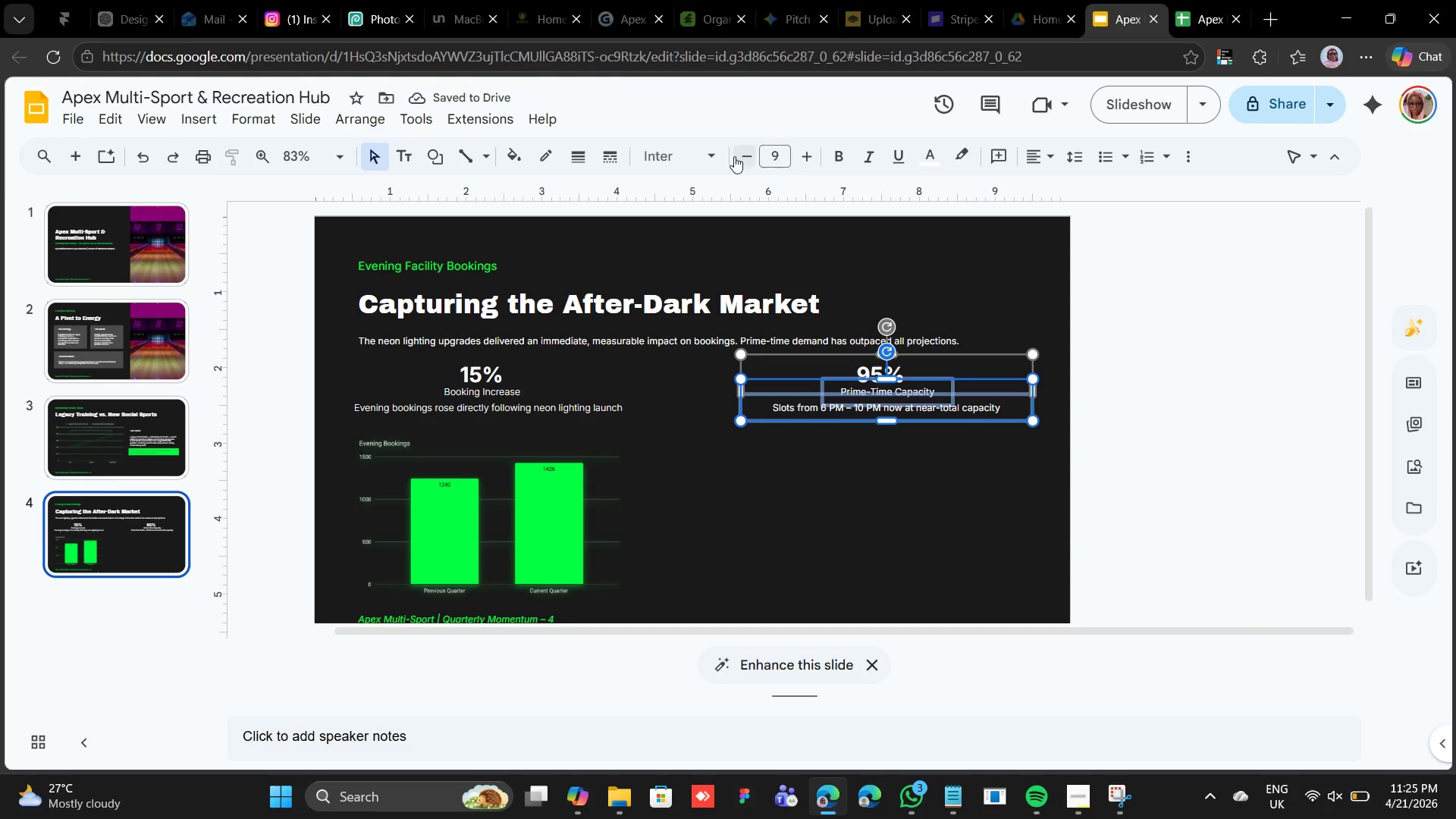 
left_click([701, 149])
 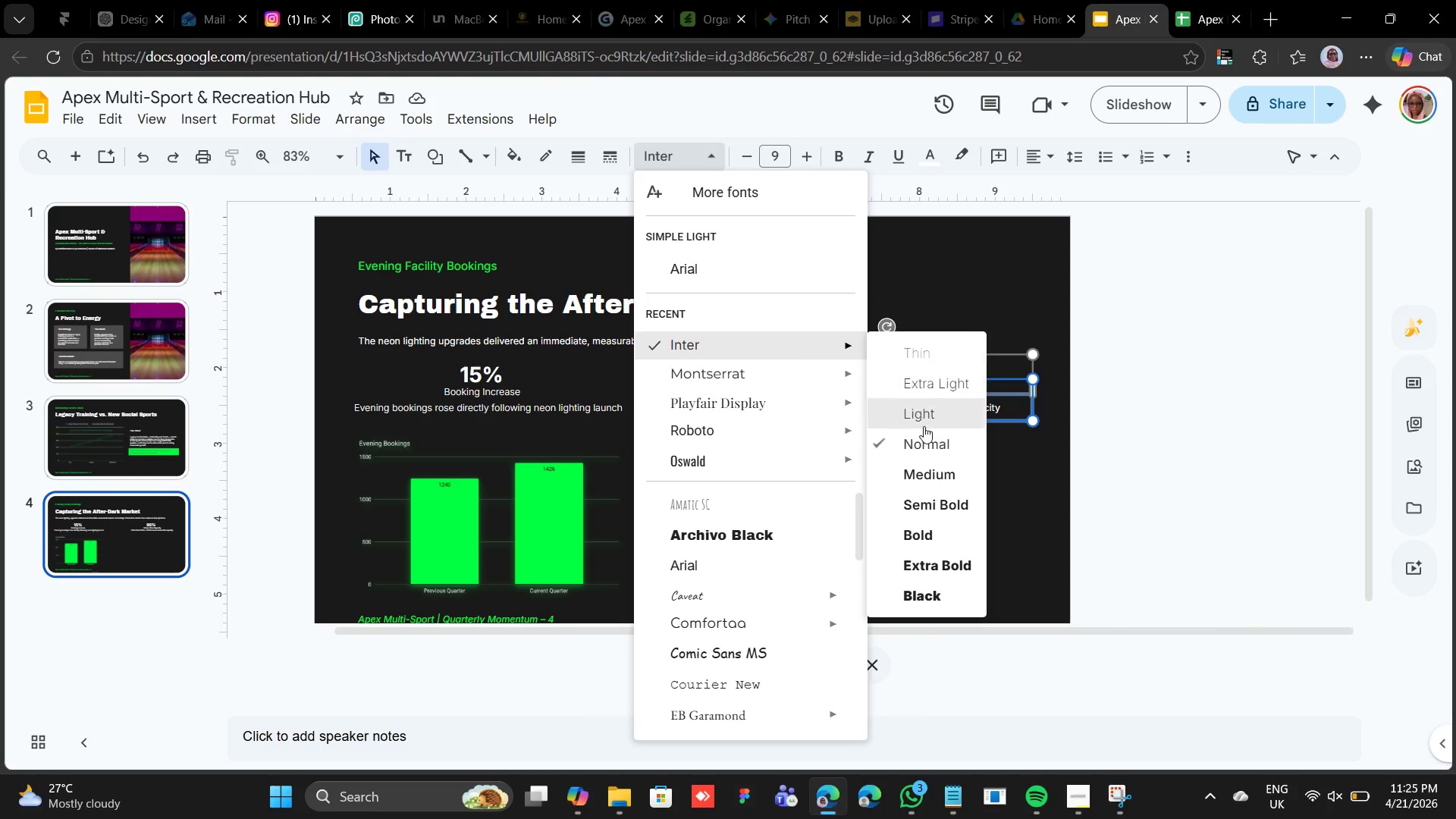 
left_click([928, 415])
 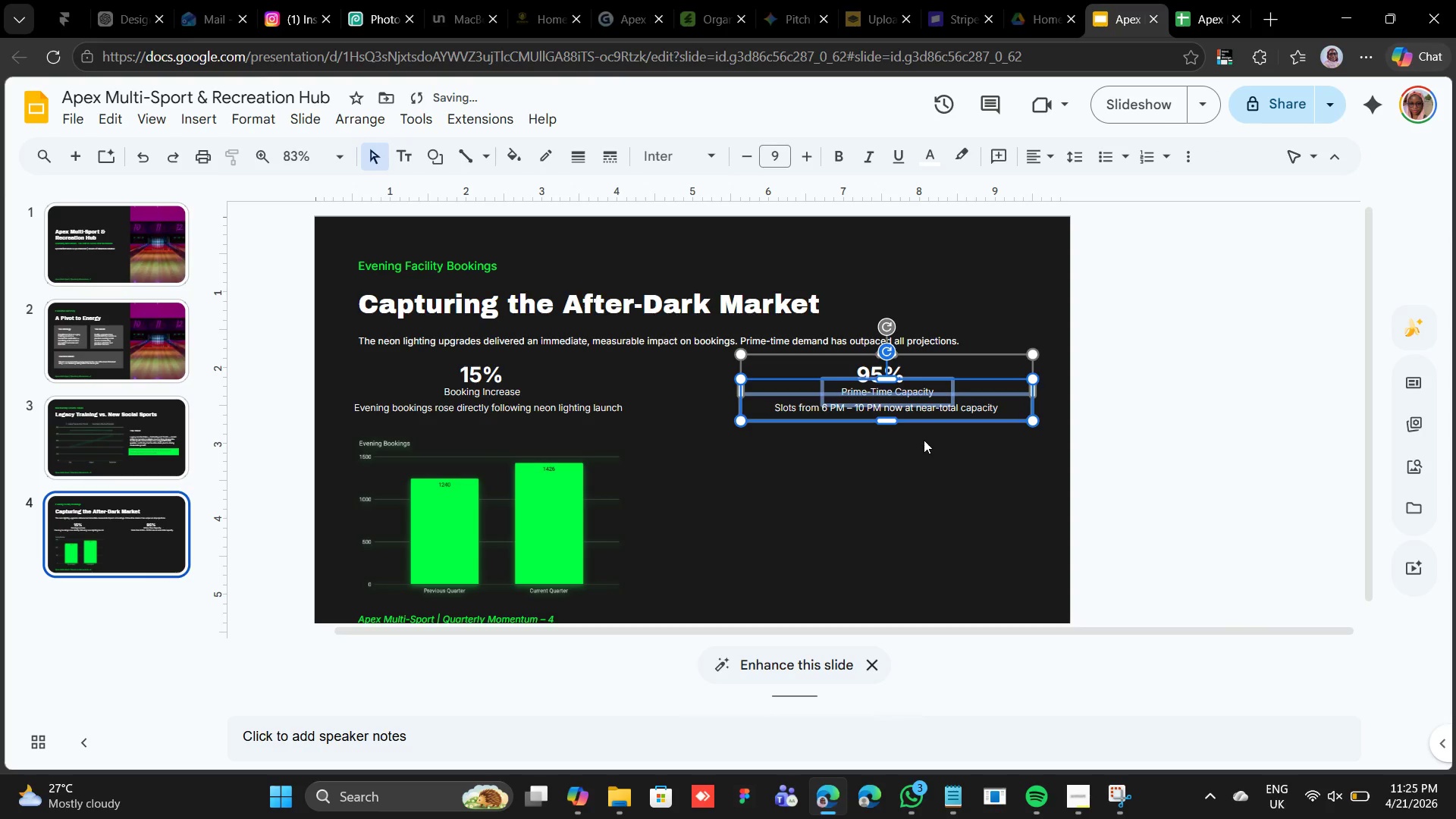 
left_click_drag(start_coordinate=[920, 439], to_coordinate=[915, 439])
 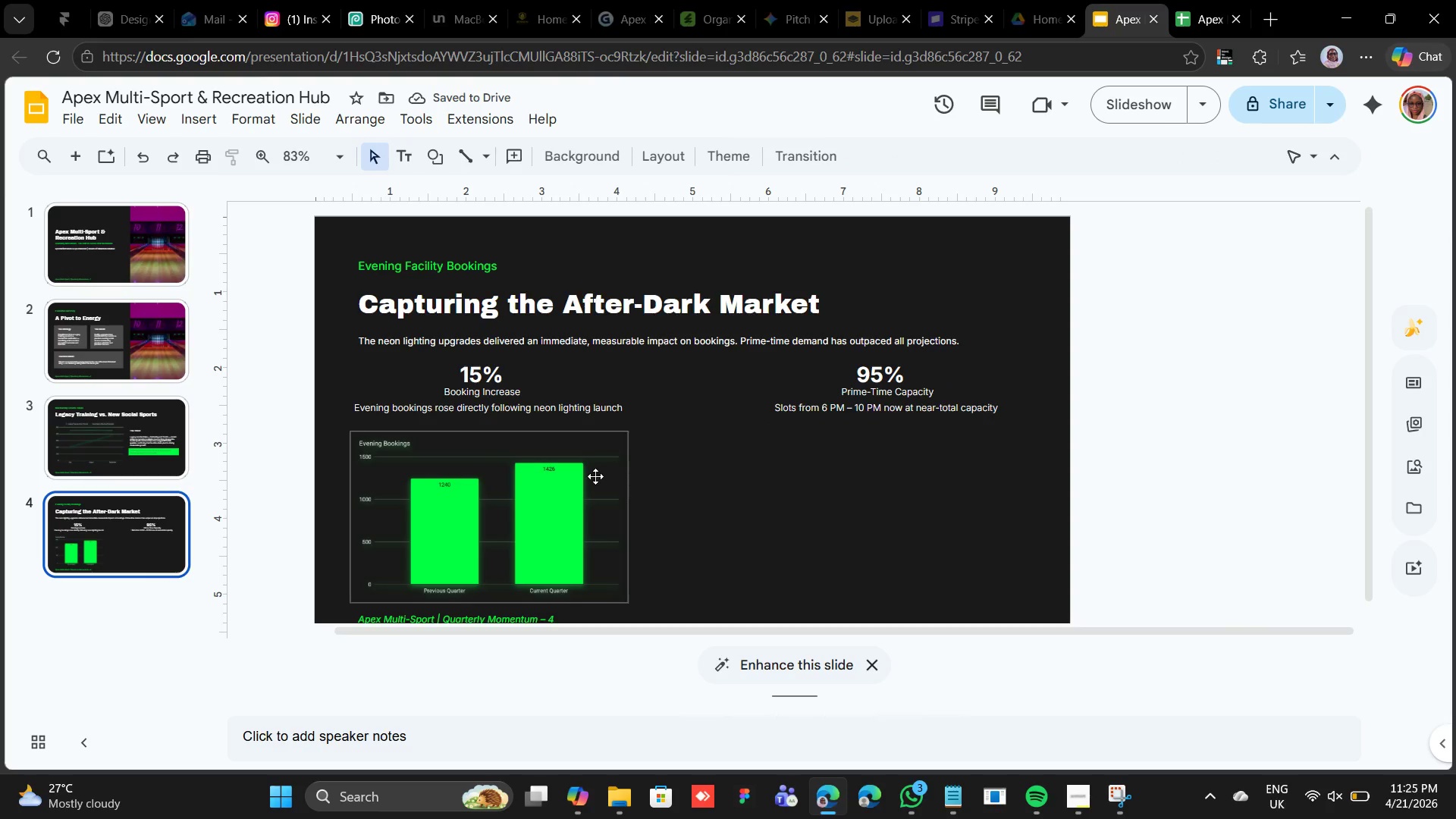 
left_click([591, 473])
 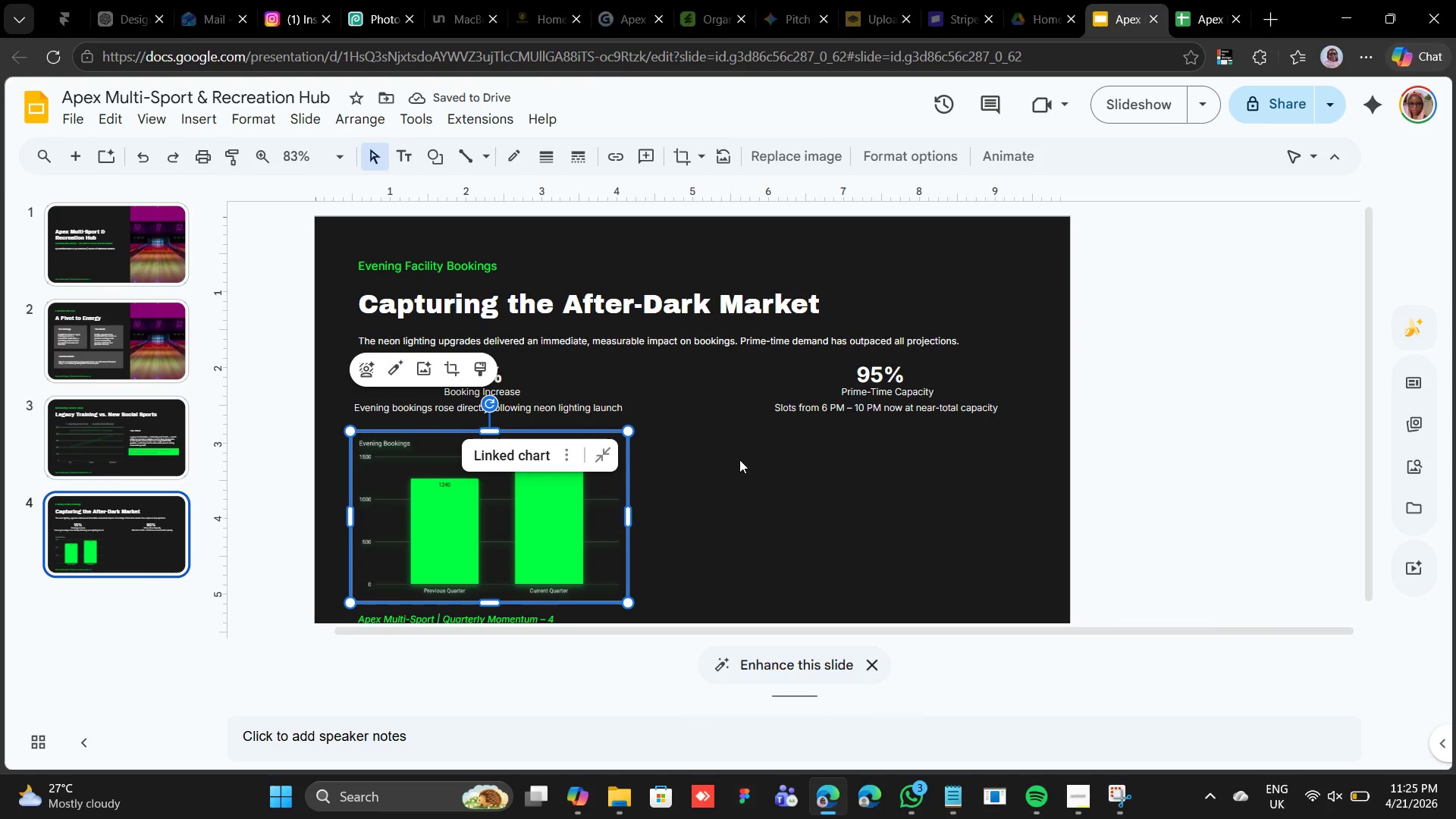 
hold_key(key=ArrowRight, duration=1.34)
 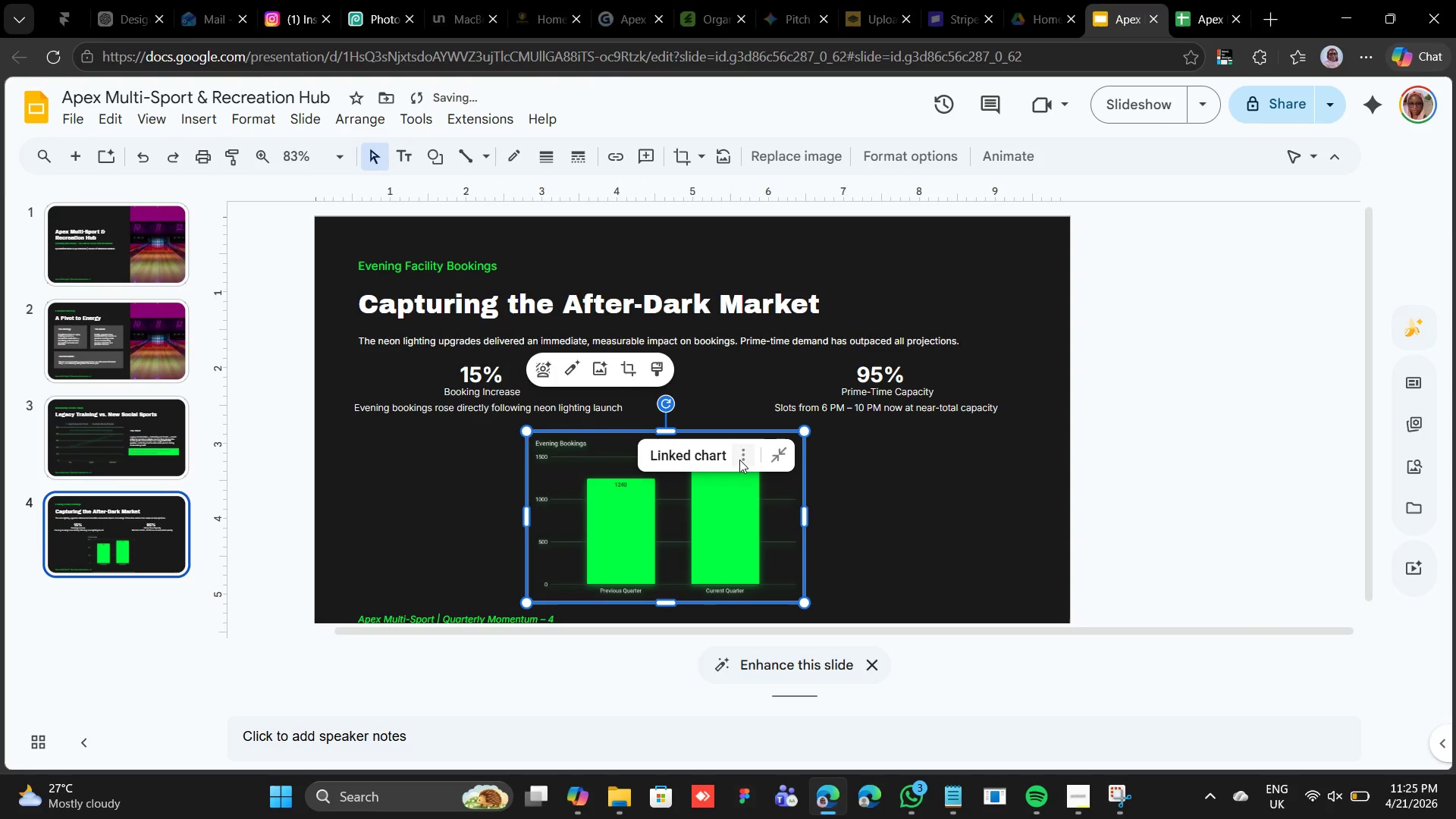 
key(Shift+ArrowRight)
 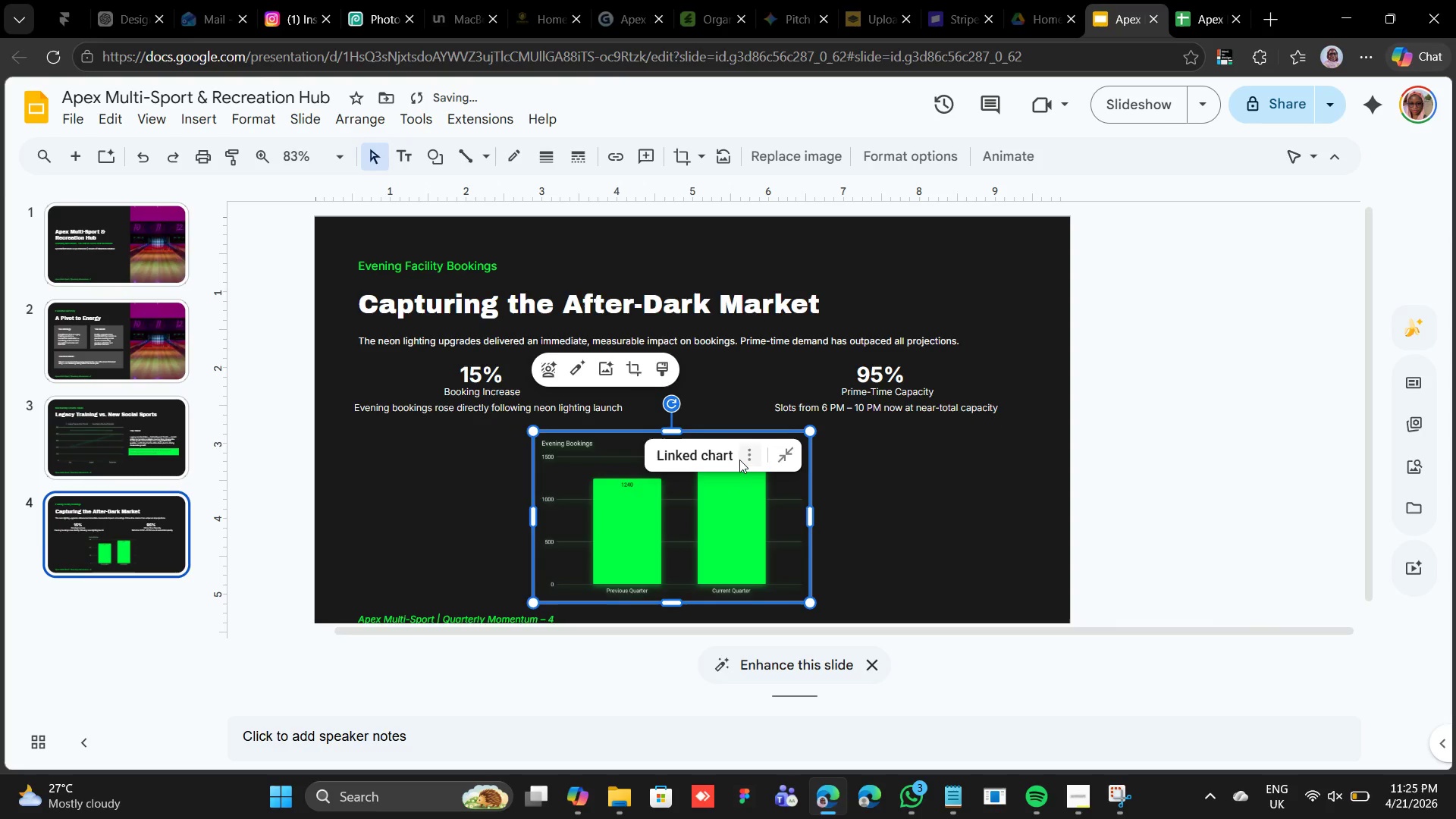 
key(Shift+ArrowRight)
 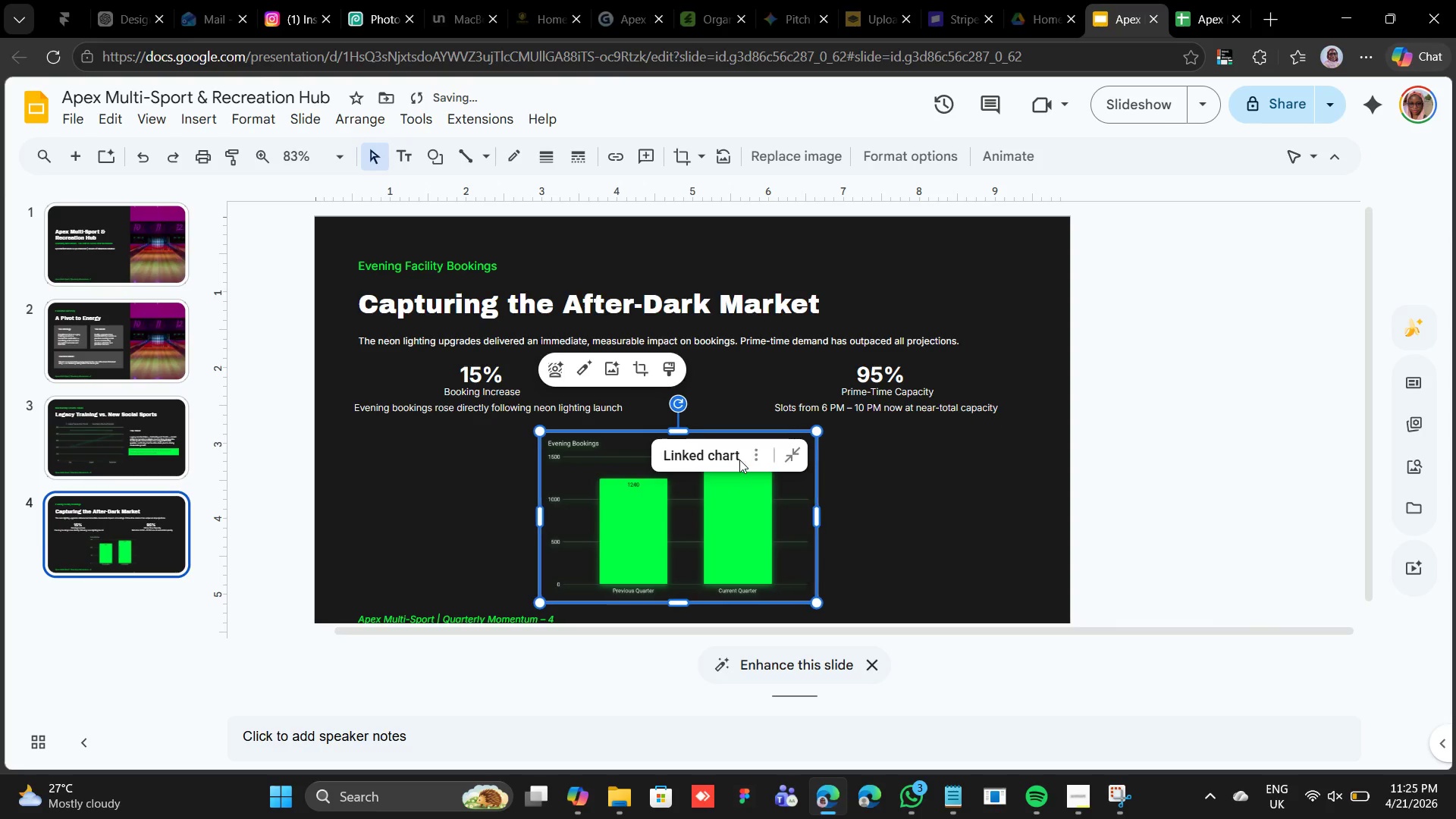 
key(Shift+ArrowRight)
 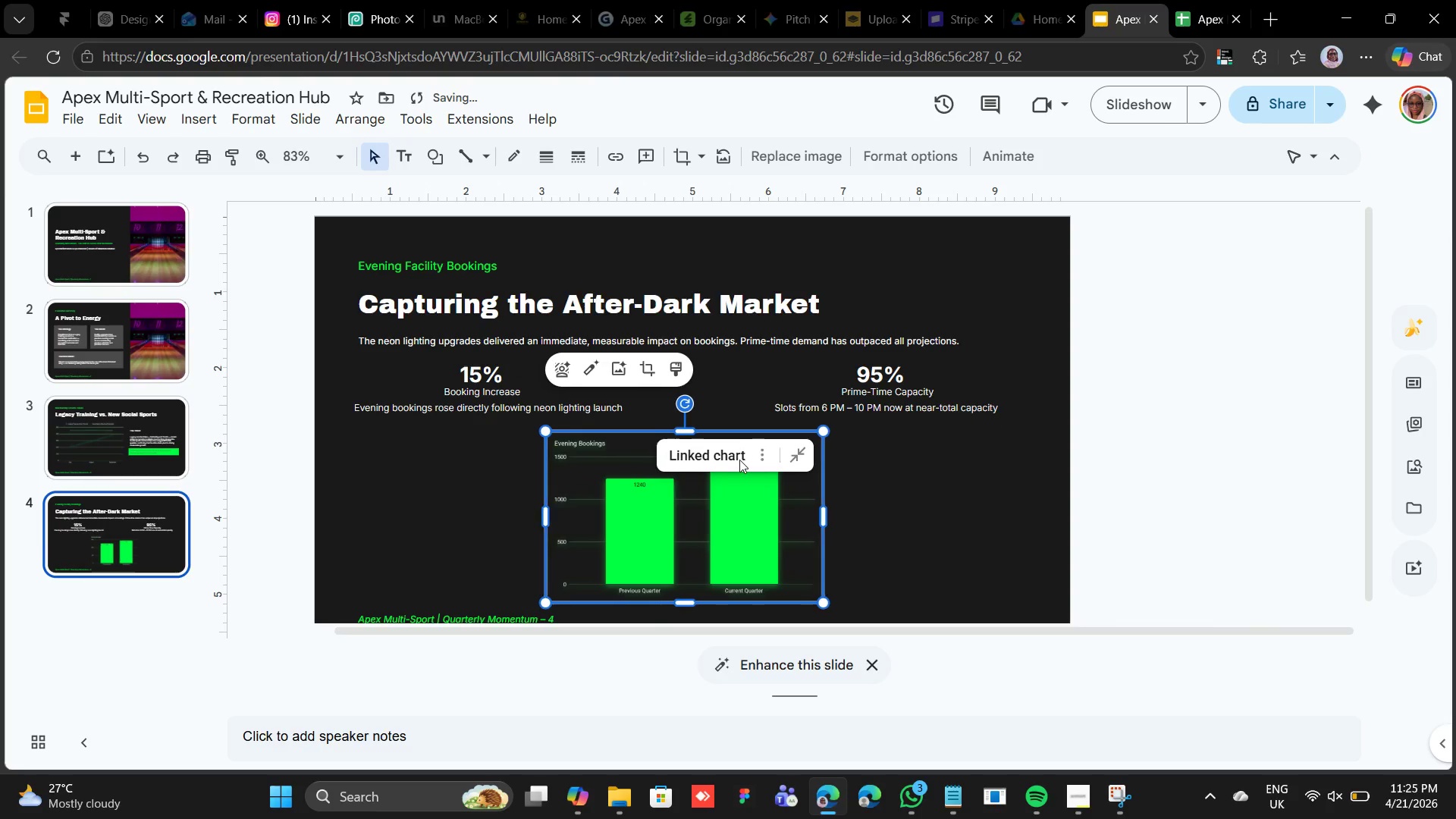 
key(Shift+ArrowRight)
 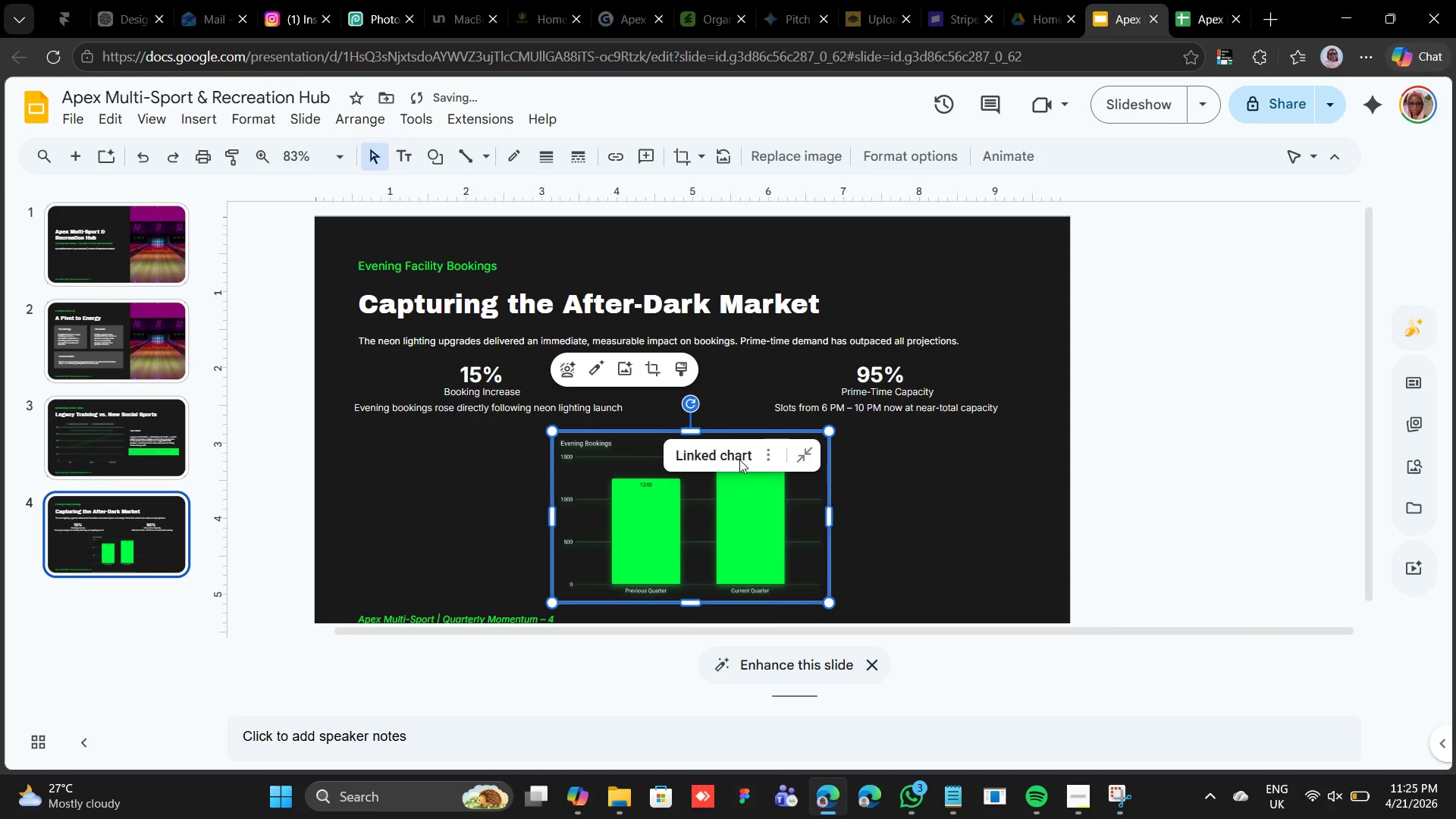 
key(Shift+ArrowRight)
 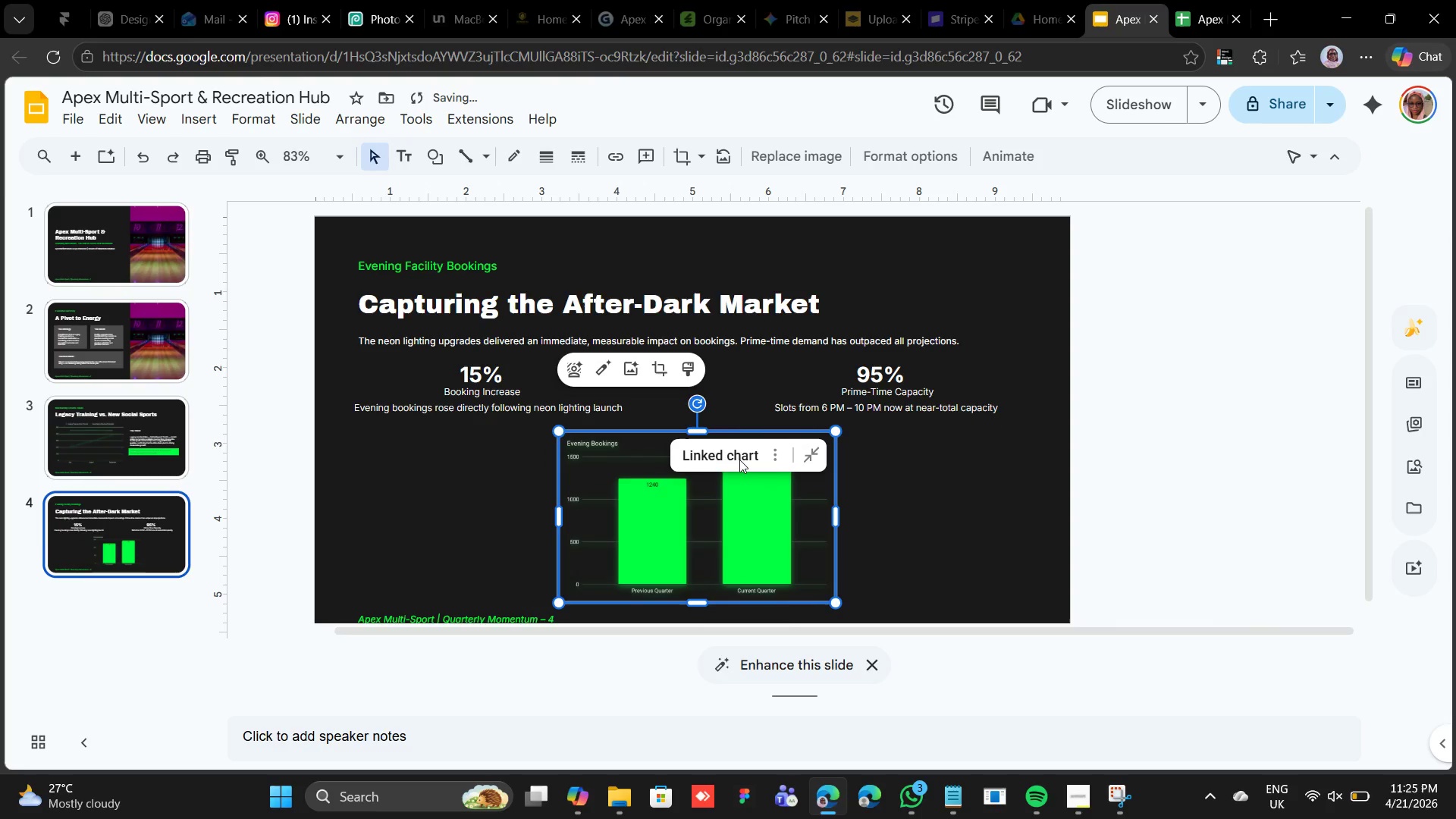 
key(Shift+ArrowRight)
 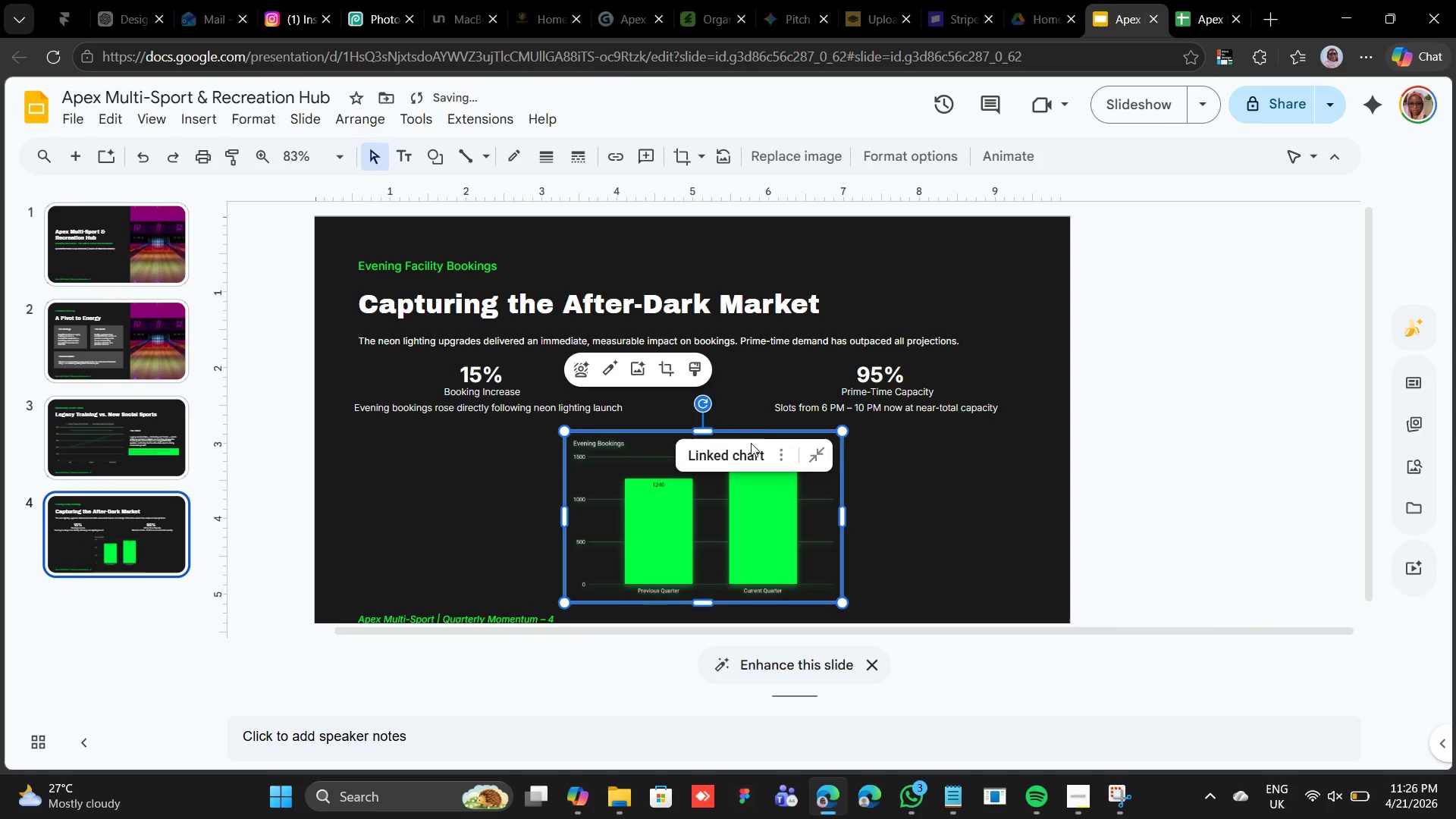 
left_click([938, 478])
 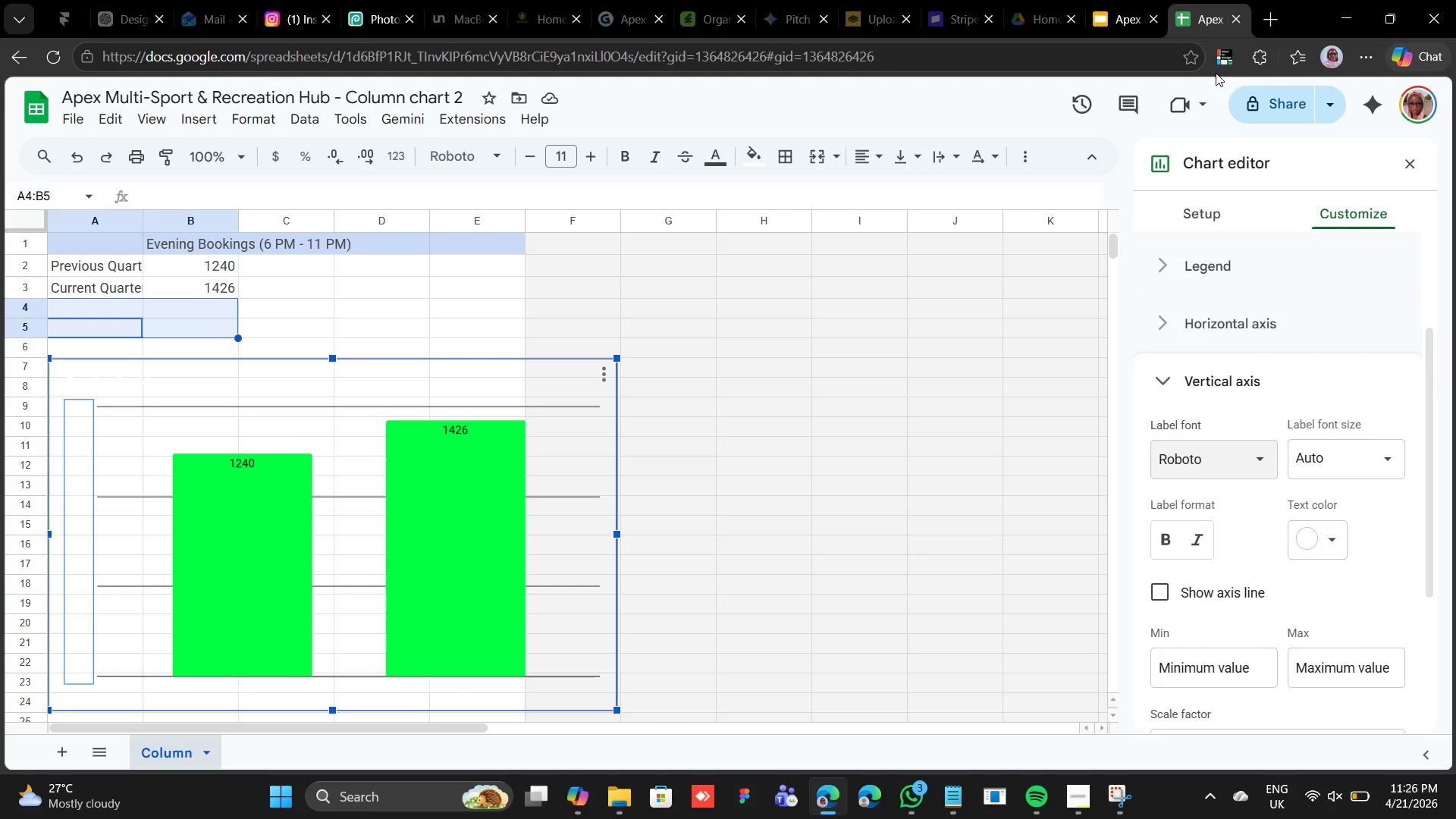 
left_click([1301, 123])
 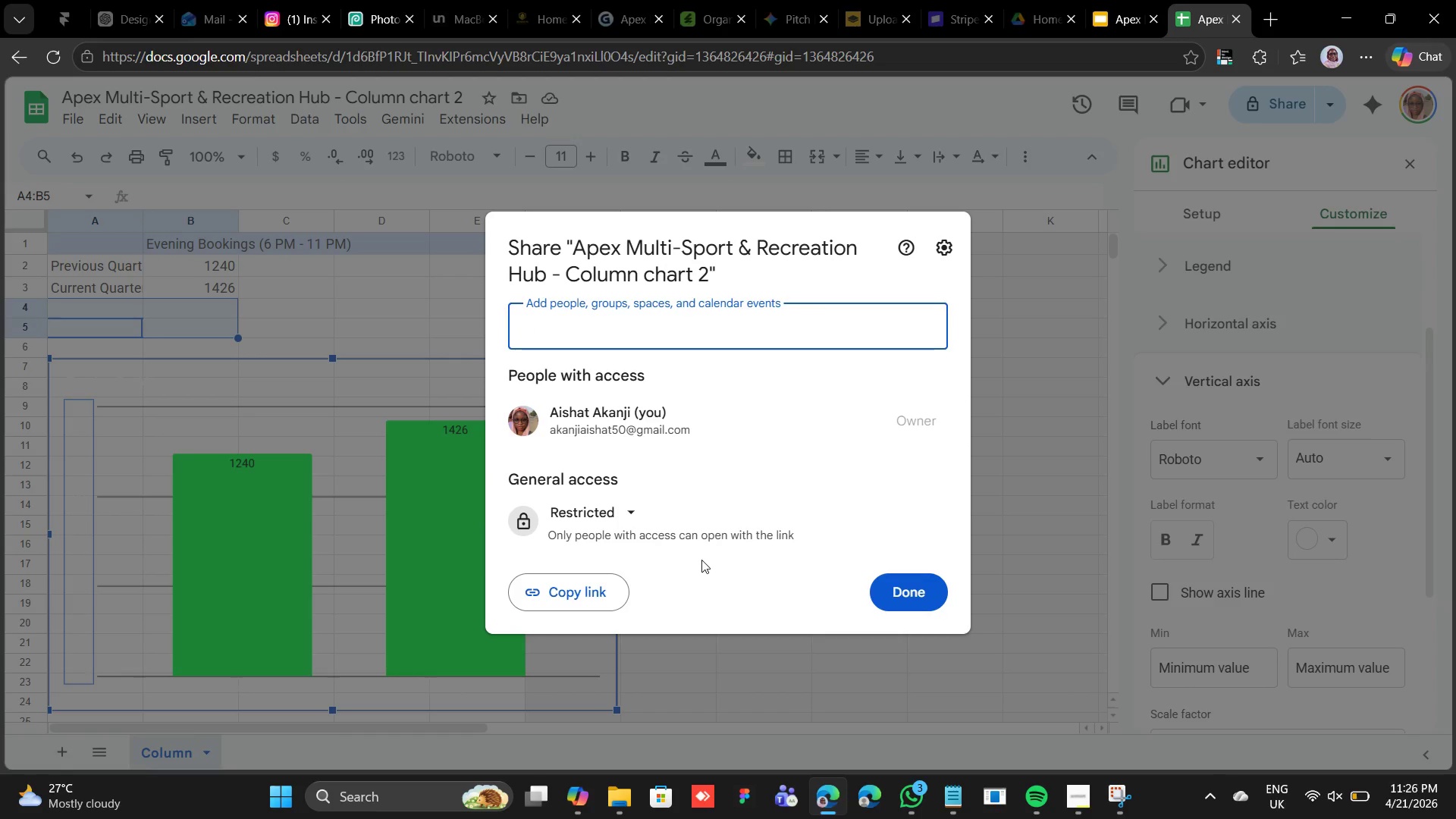 
left_click([639, 516])
 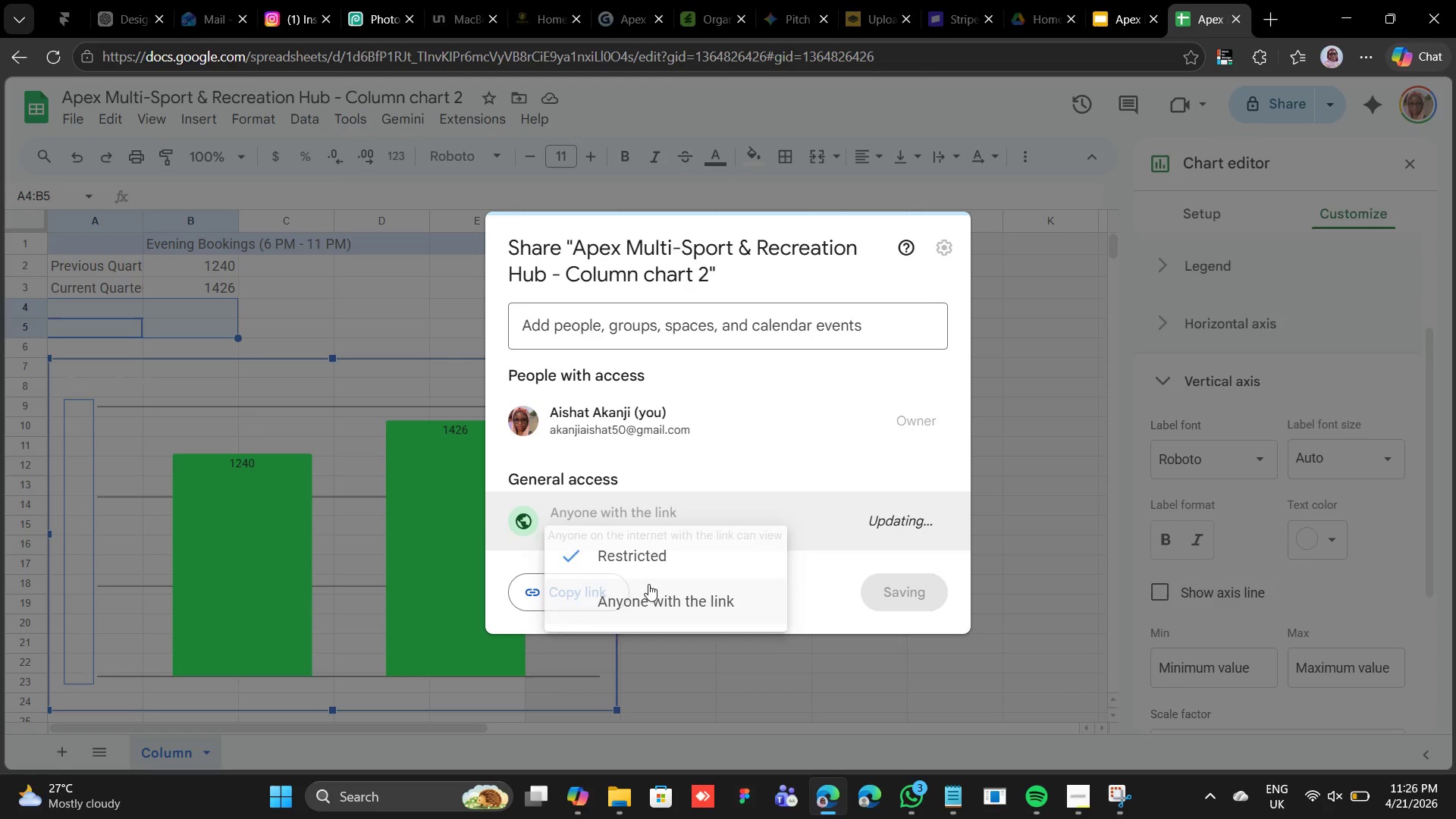 
 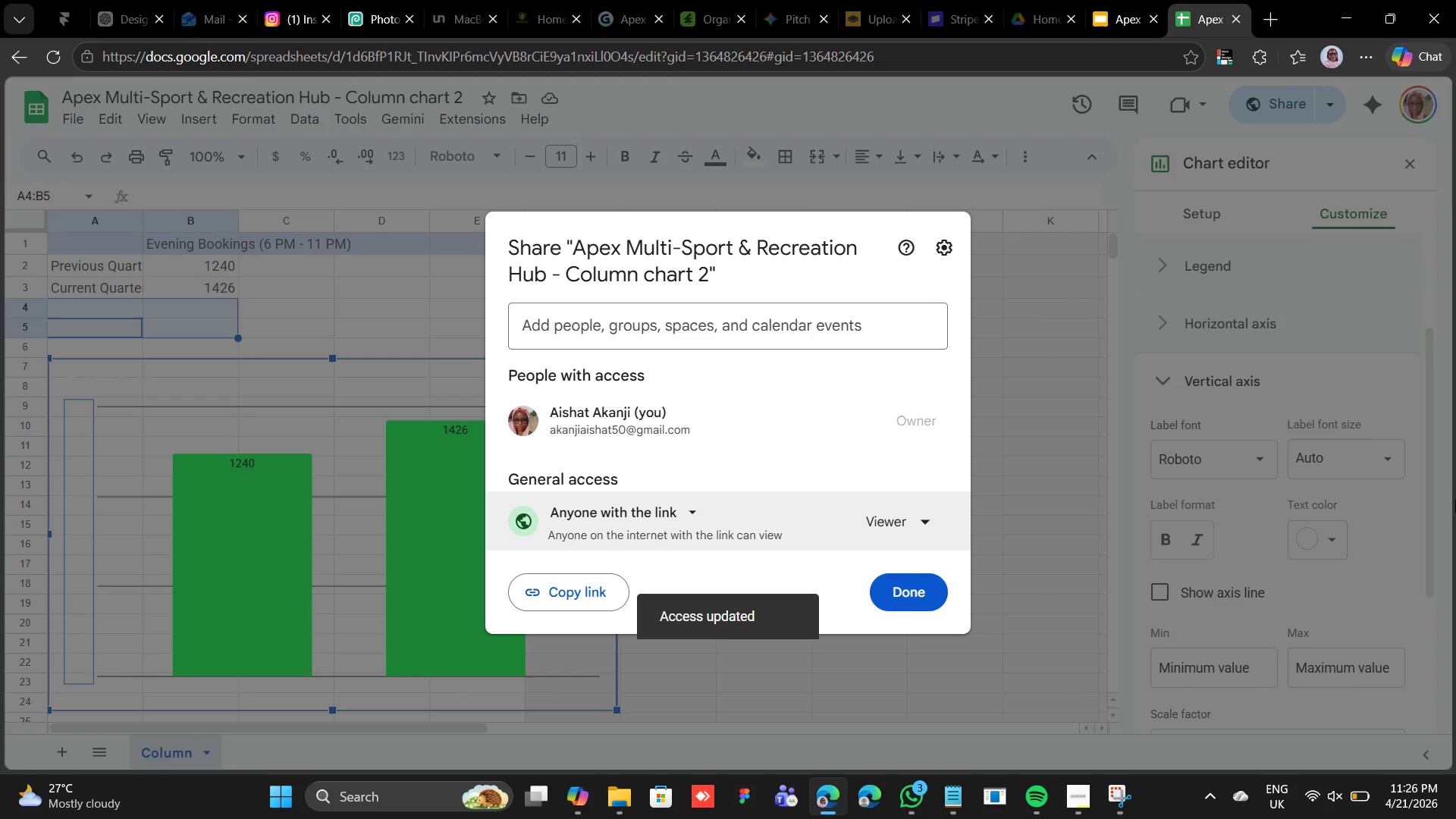 
left_click([903, 526])
 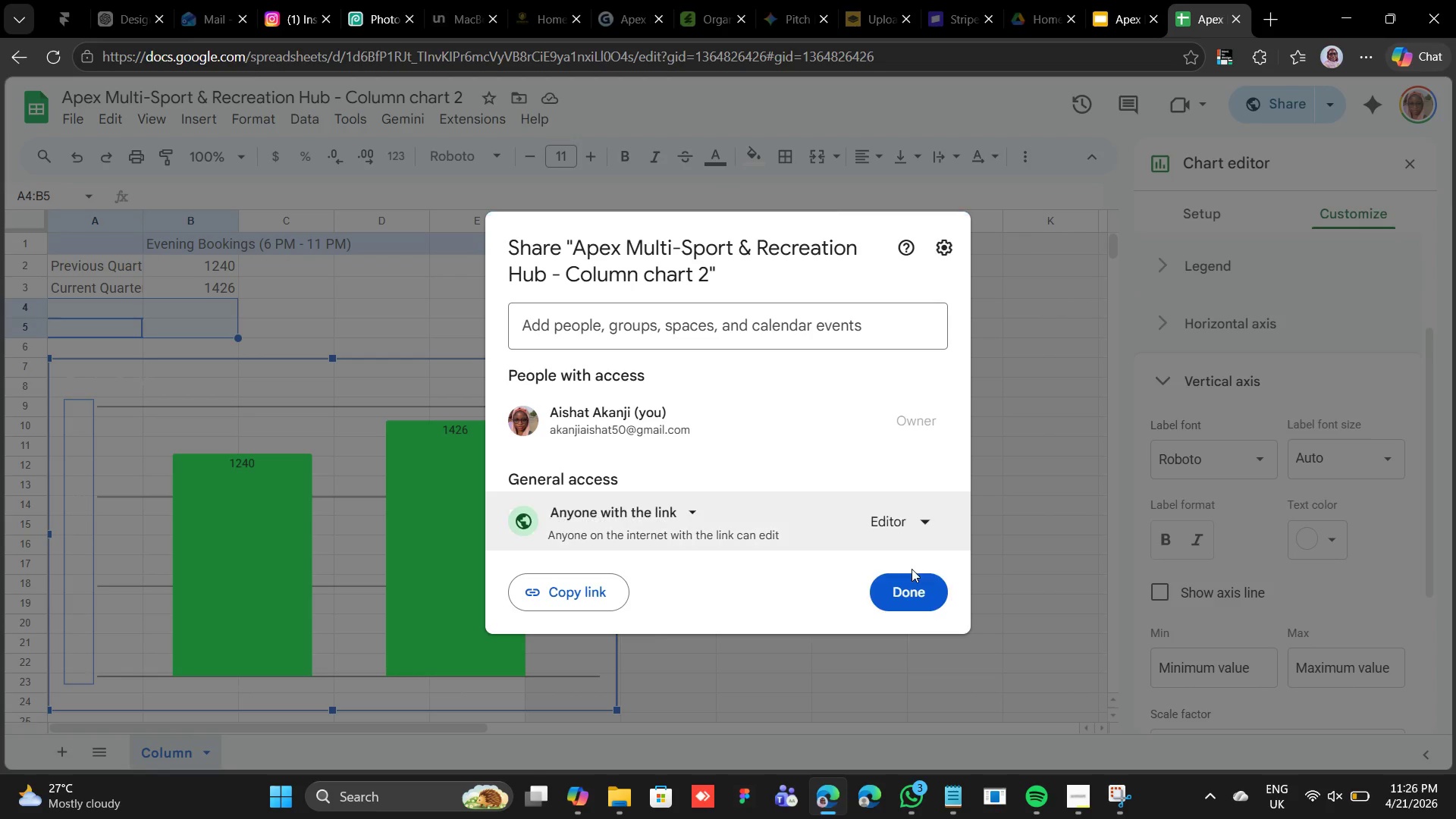 
left_click([914, 582])
 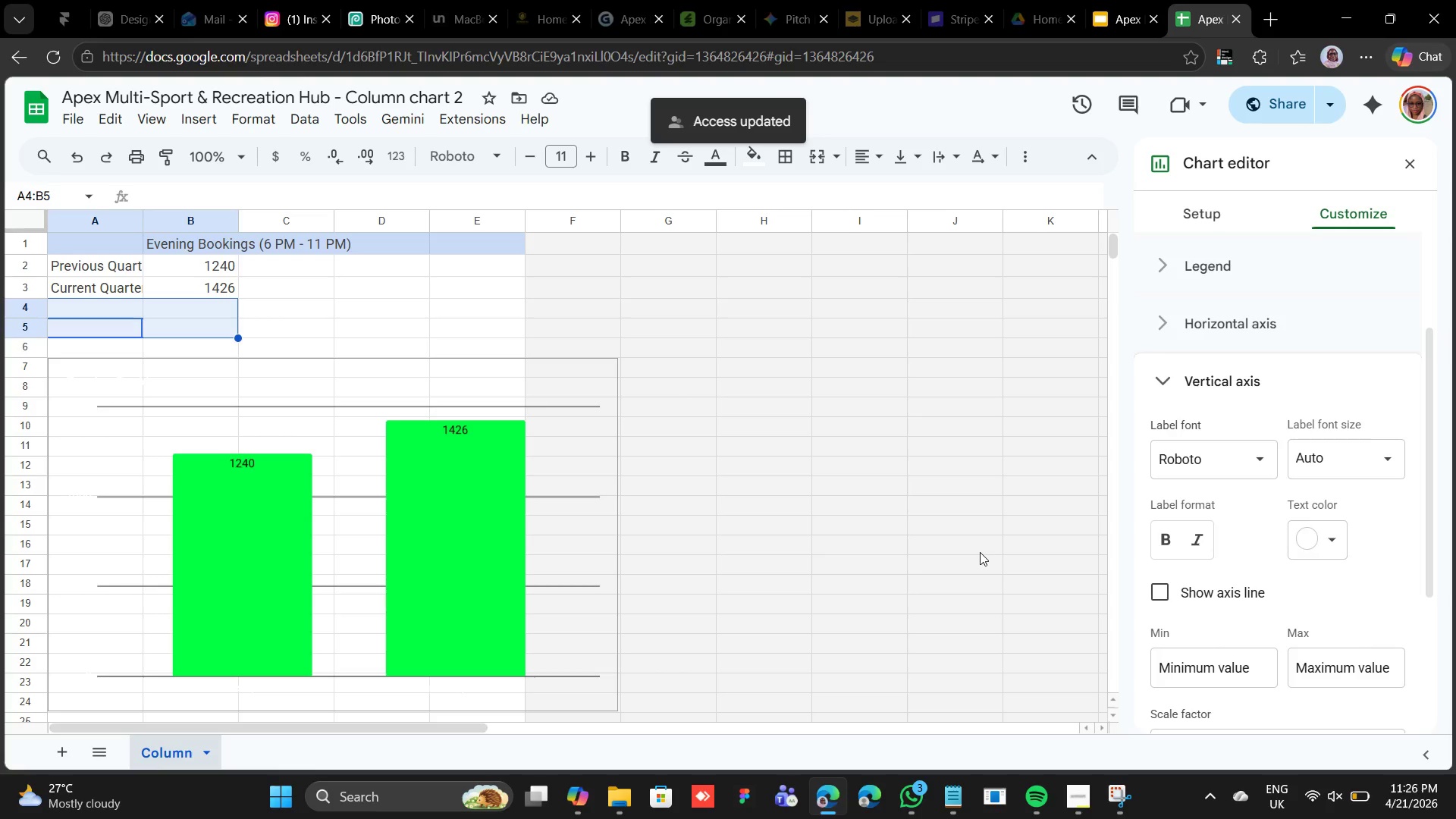 
wait(6.55)
 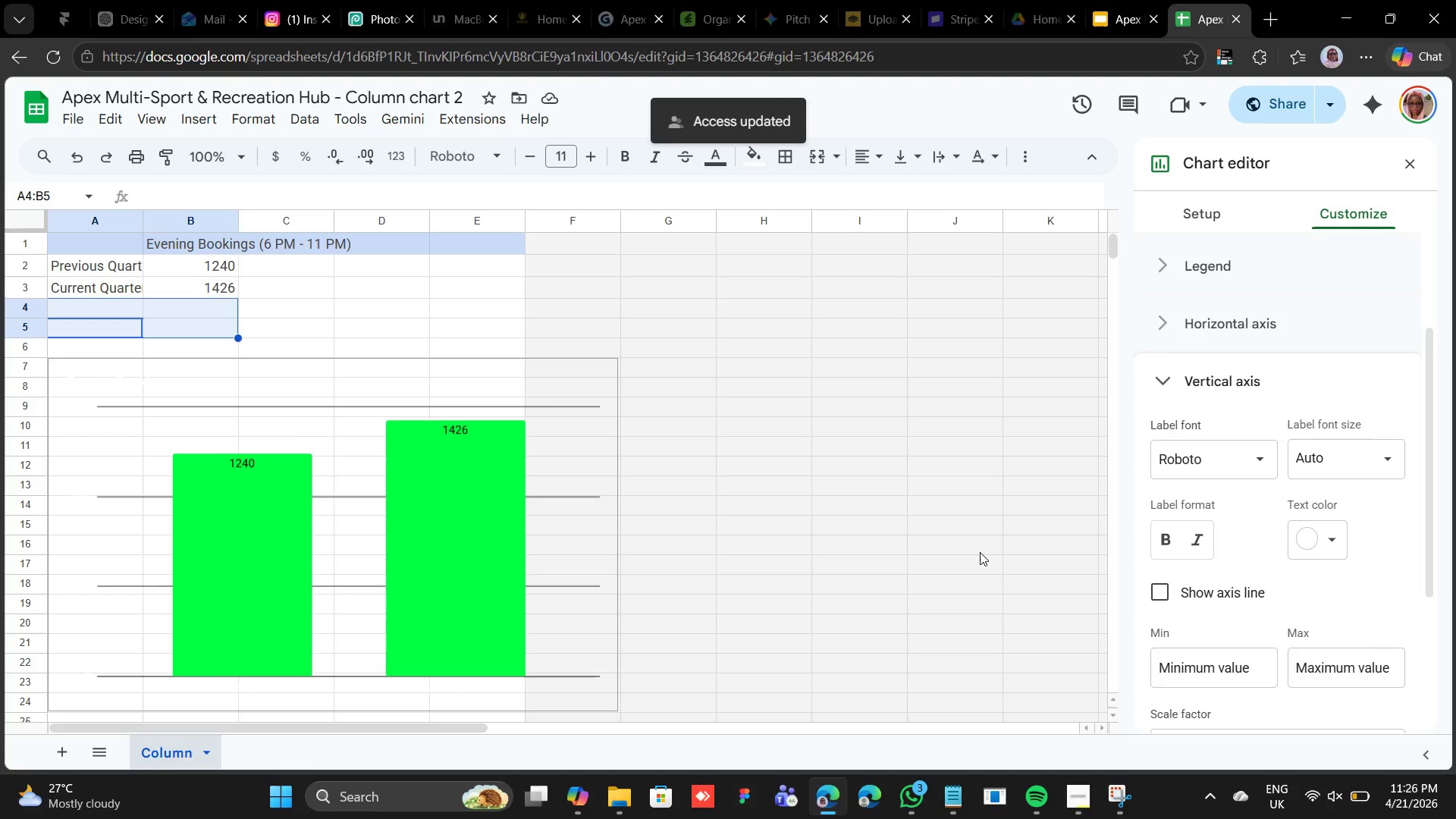 
left_click([1243, 24])
 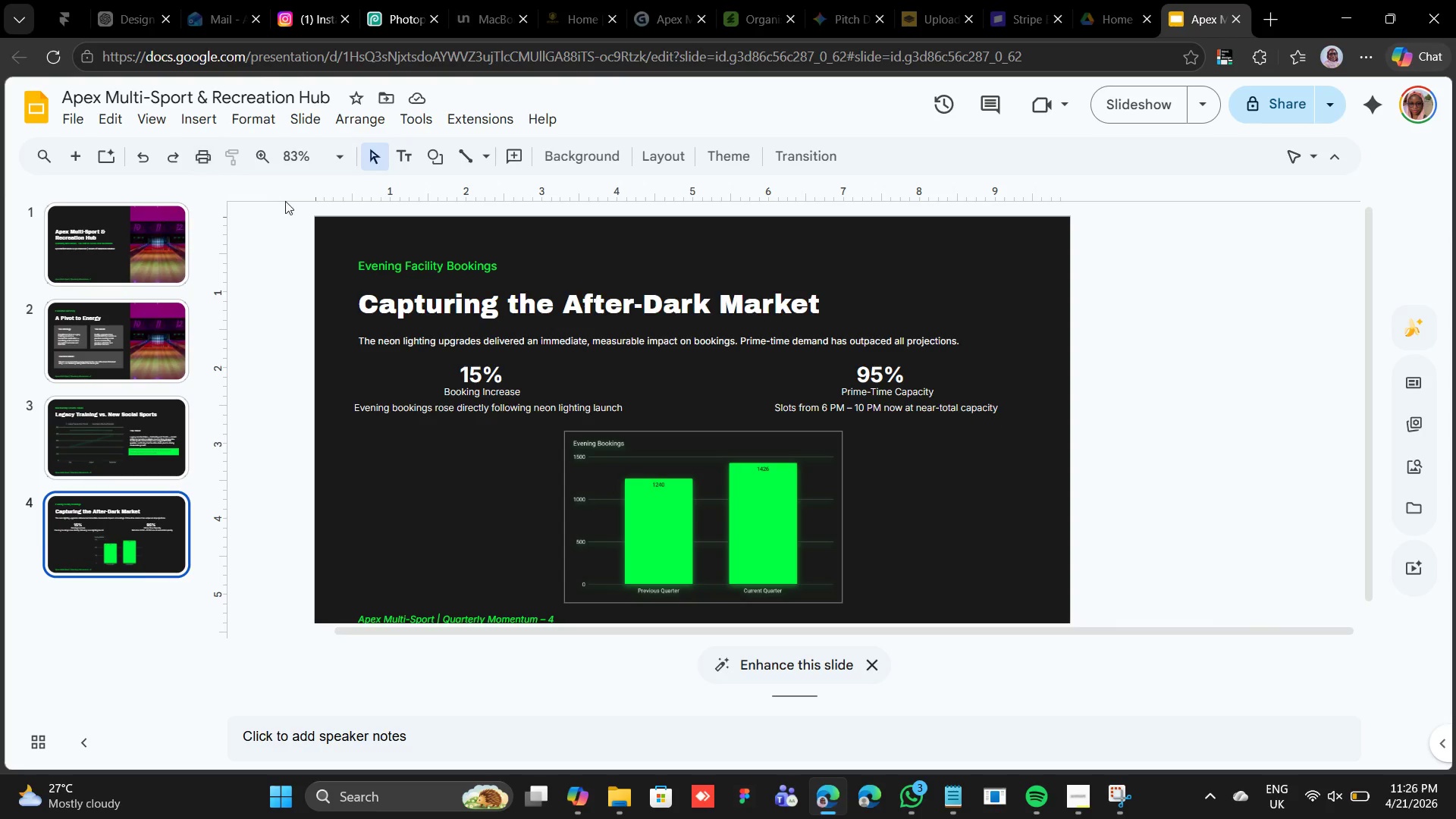 
mouse_move([97, 394])
 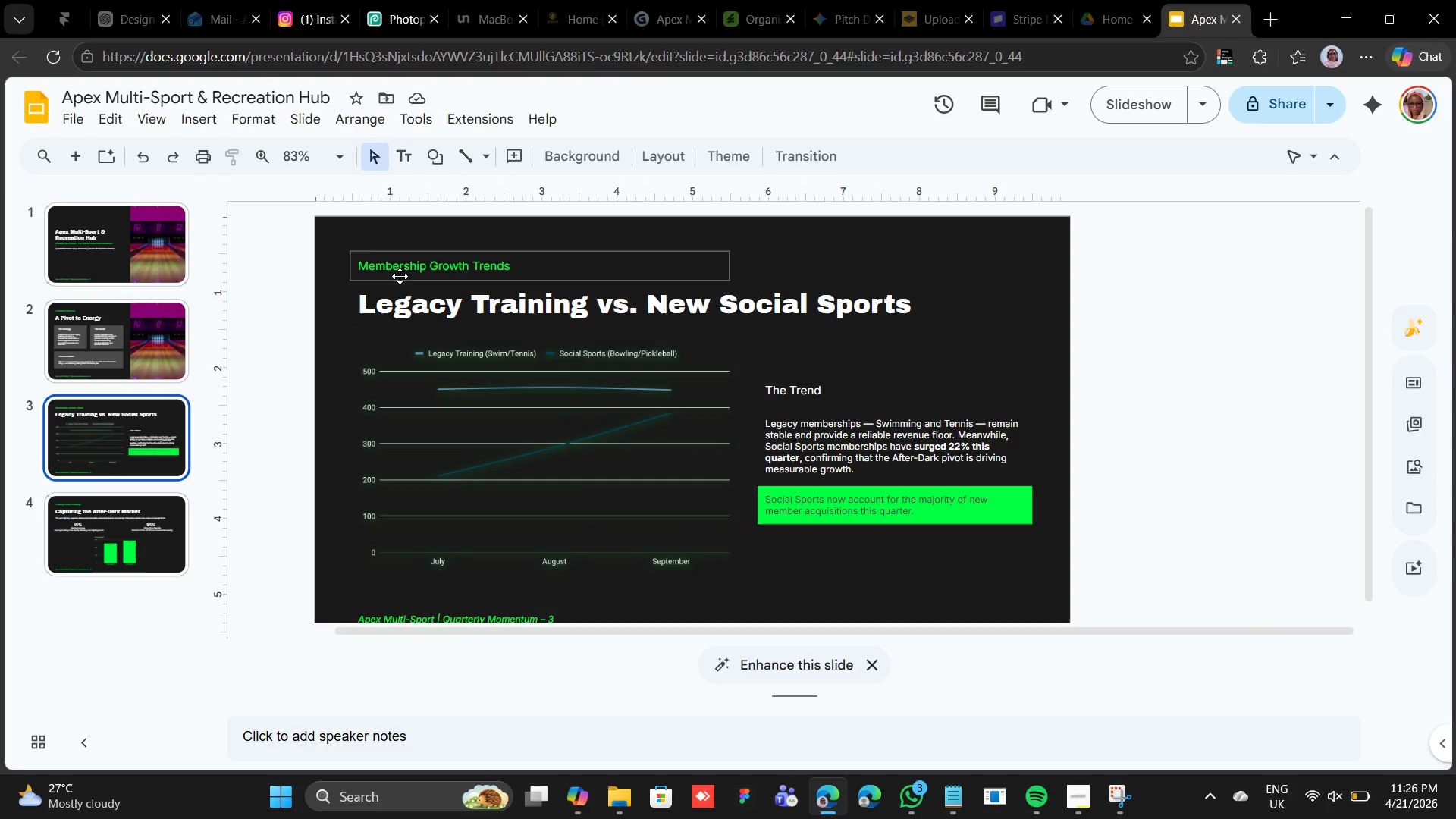 
hold_key(key=ShiftLeft, duration=1.74)
left_click([392, 275])
 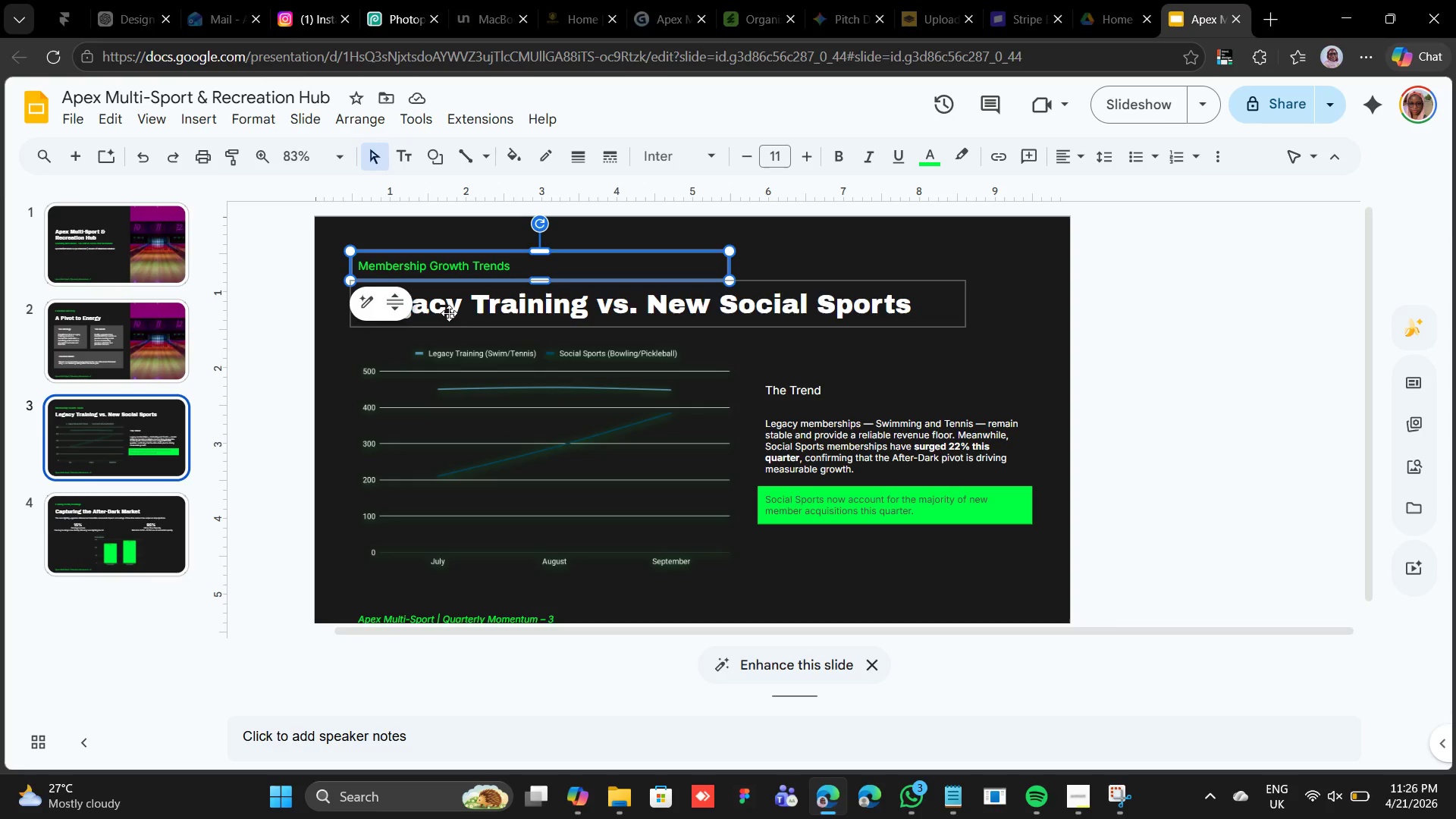 
left_click([448, 312])
 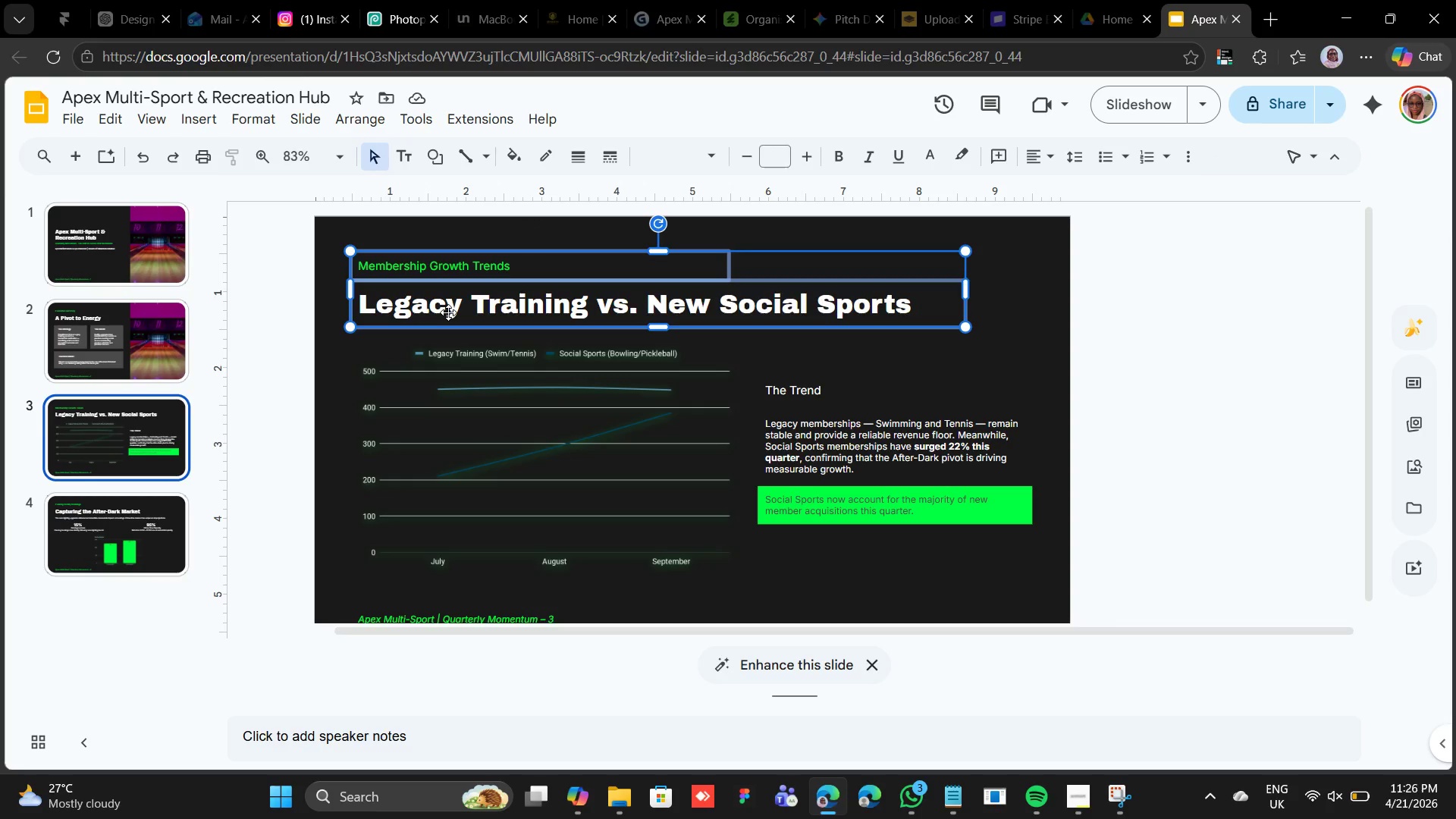 
right_click([448, 312])
 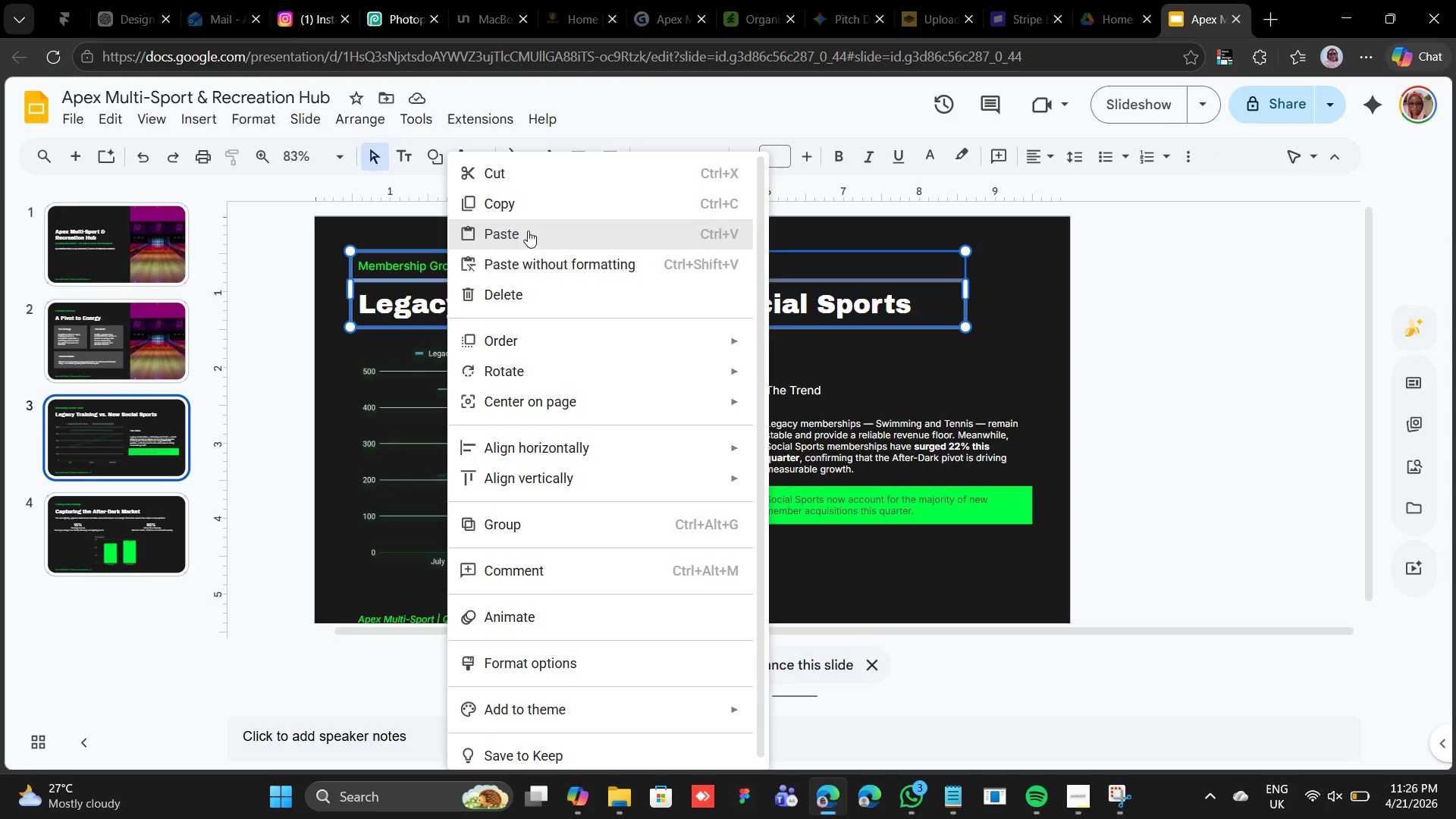 
left_click([529, 213])
 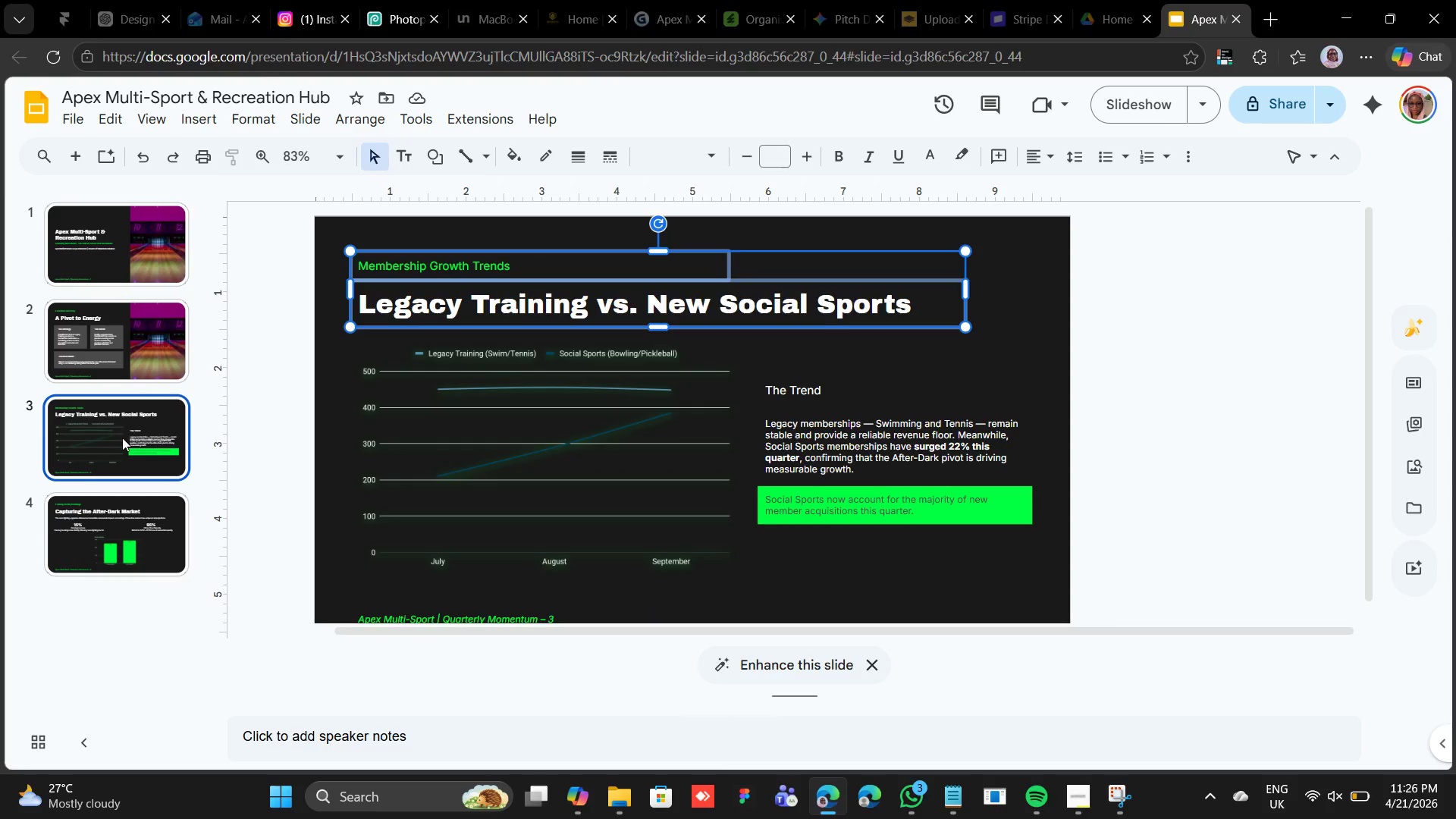 
left_click([111, 492])
 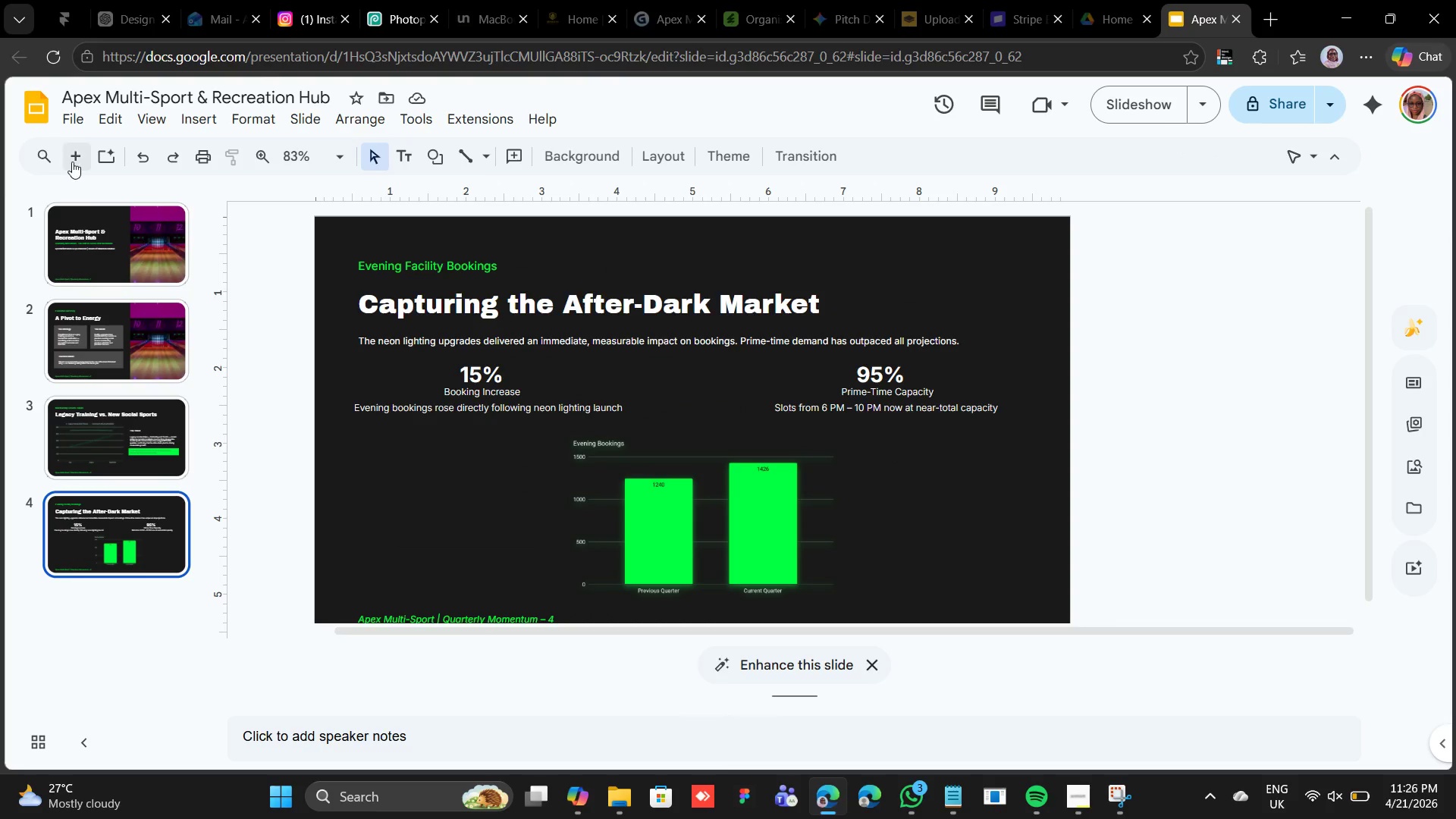 
left_click([78, 153])
 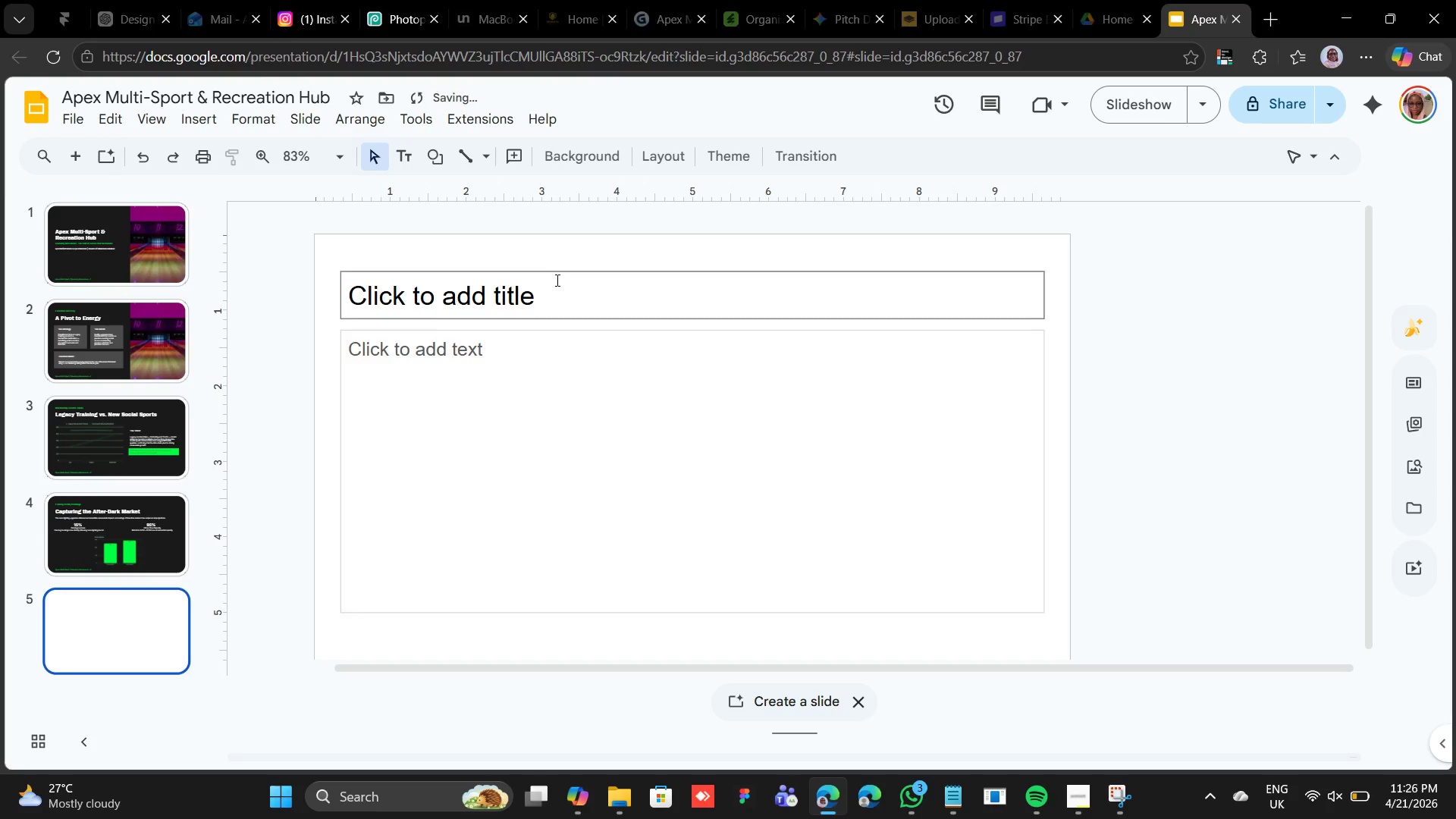 
left_click([558, 271])
 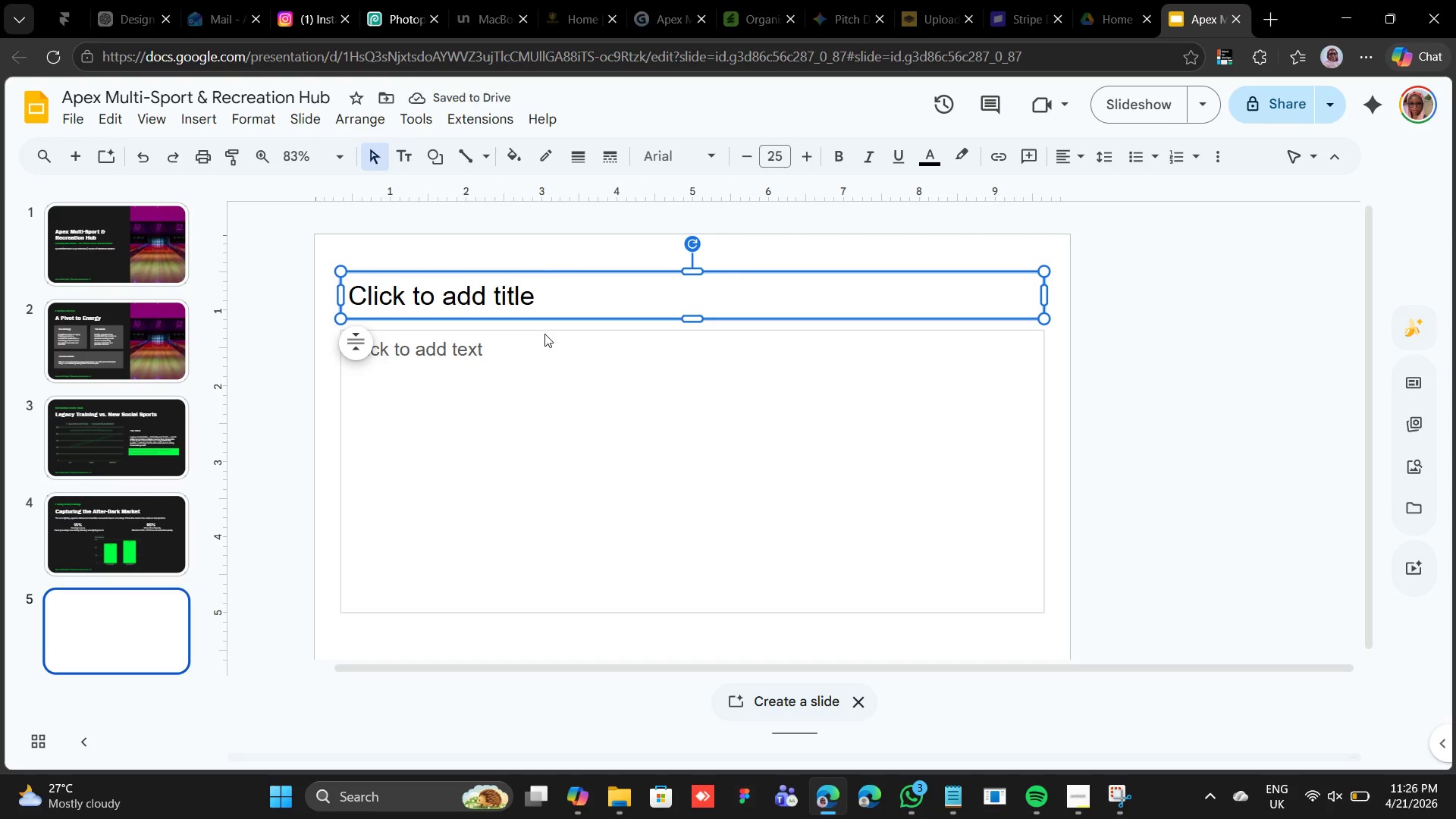 
hold_key(key=ShiftLeft, duration=1.78)
left_click([548, 332])
 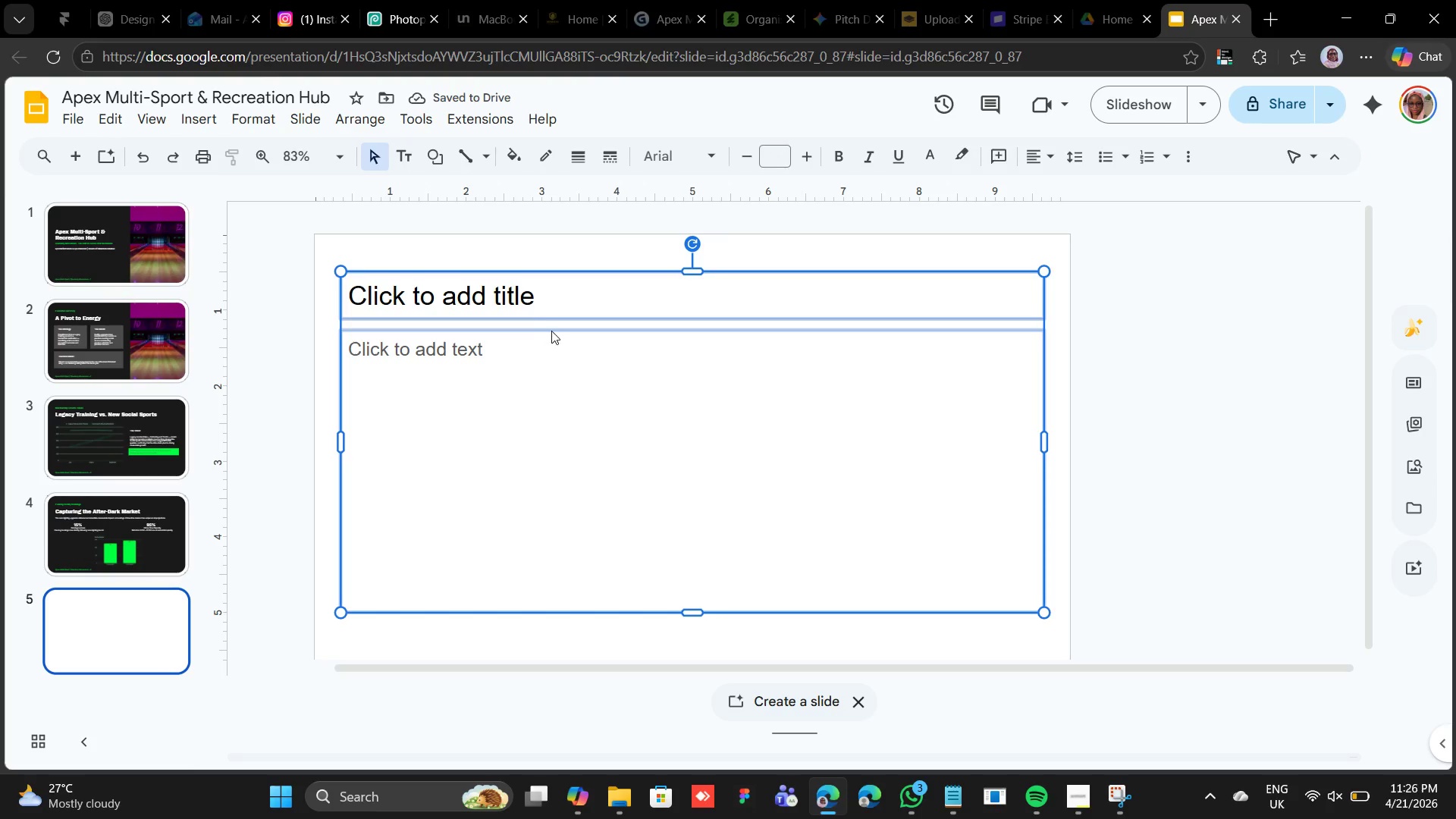 
right_click([551, 331])
 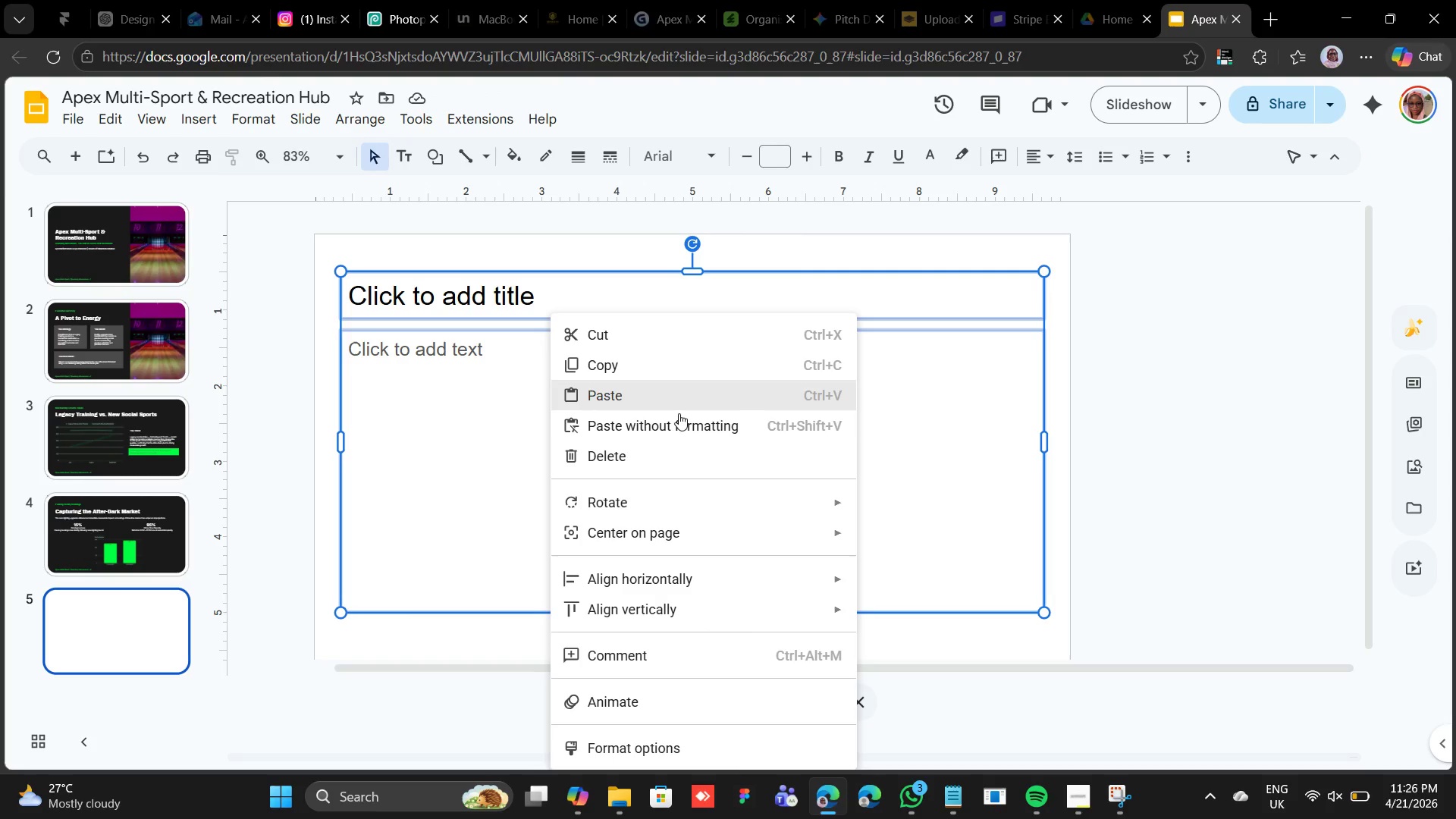 
left_click([667, 460])
 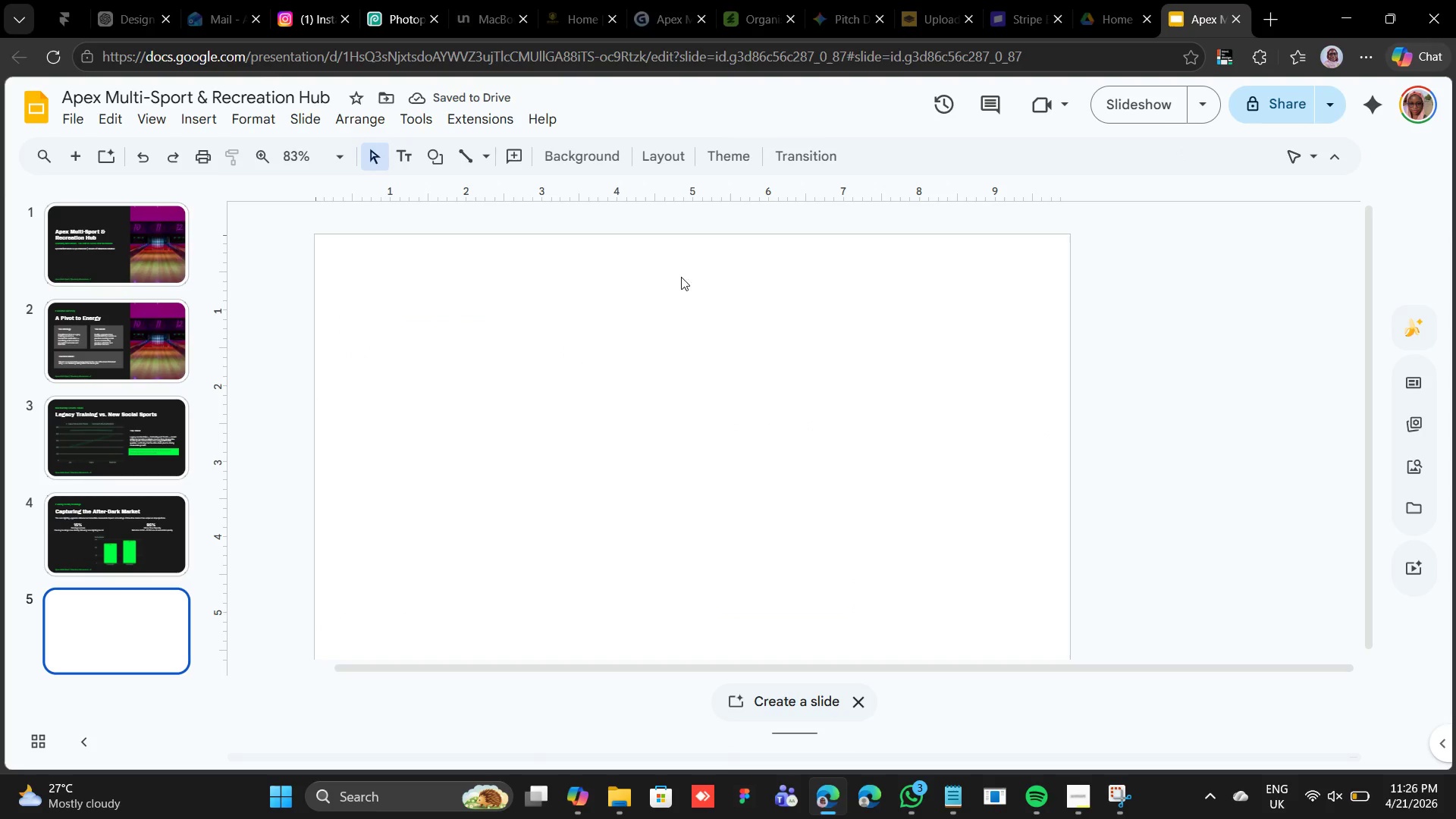 
mouse_move([623, 163])
 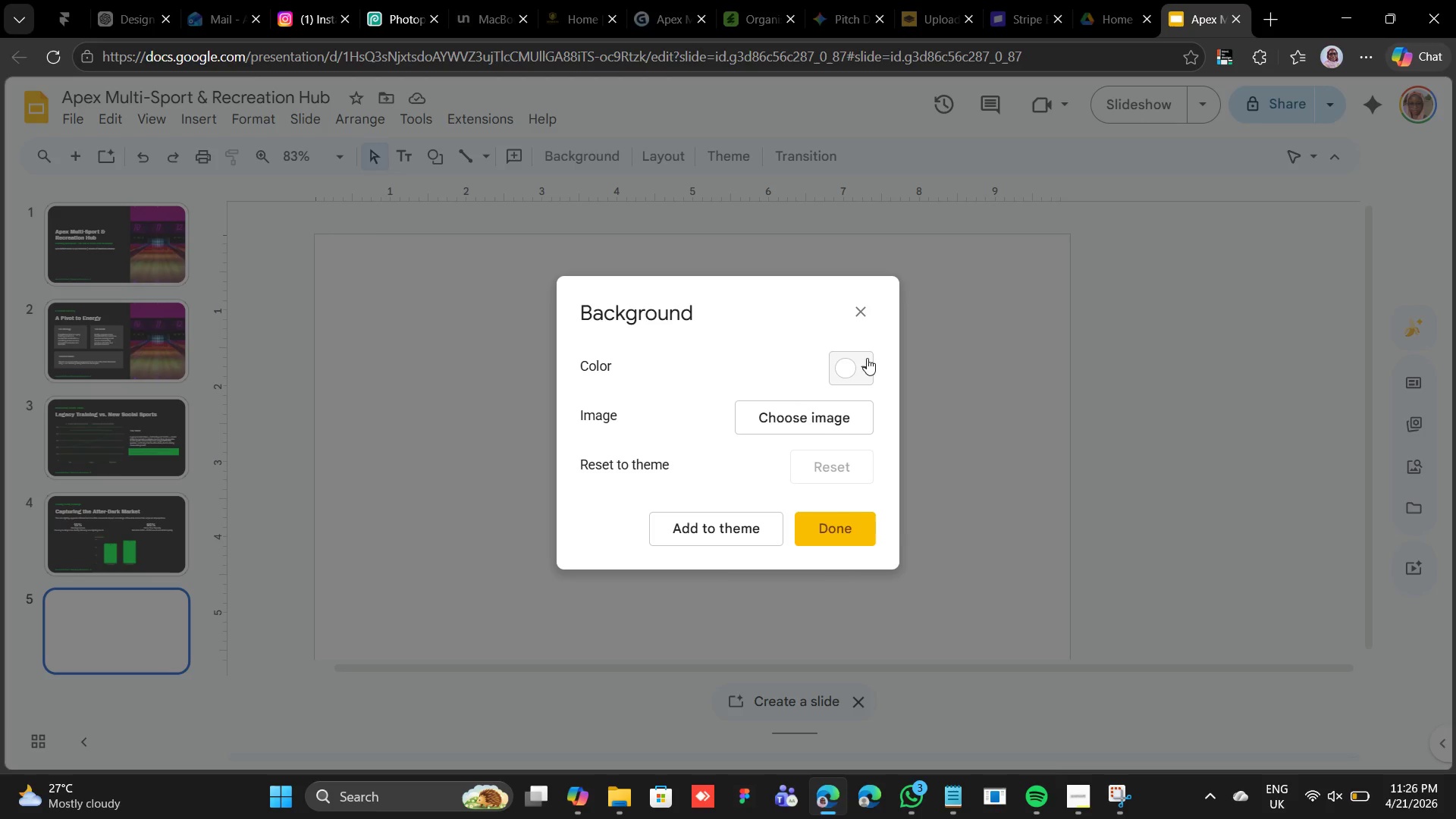 
left_click([866, 364])
 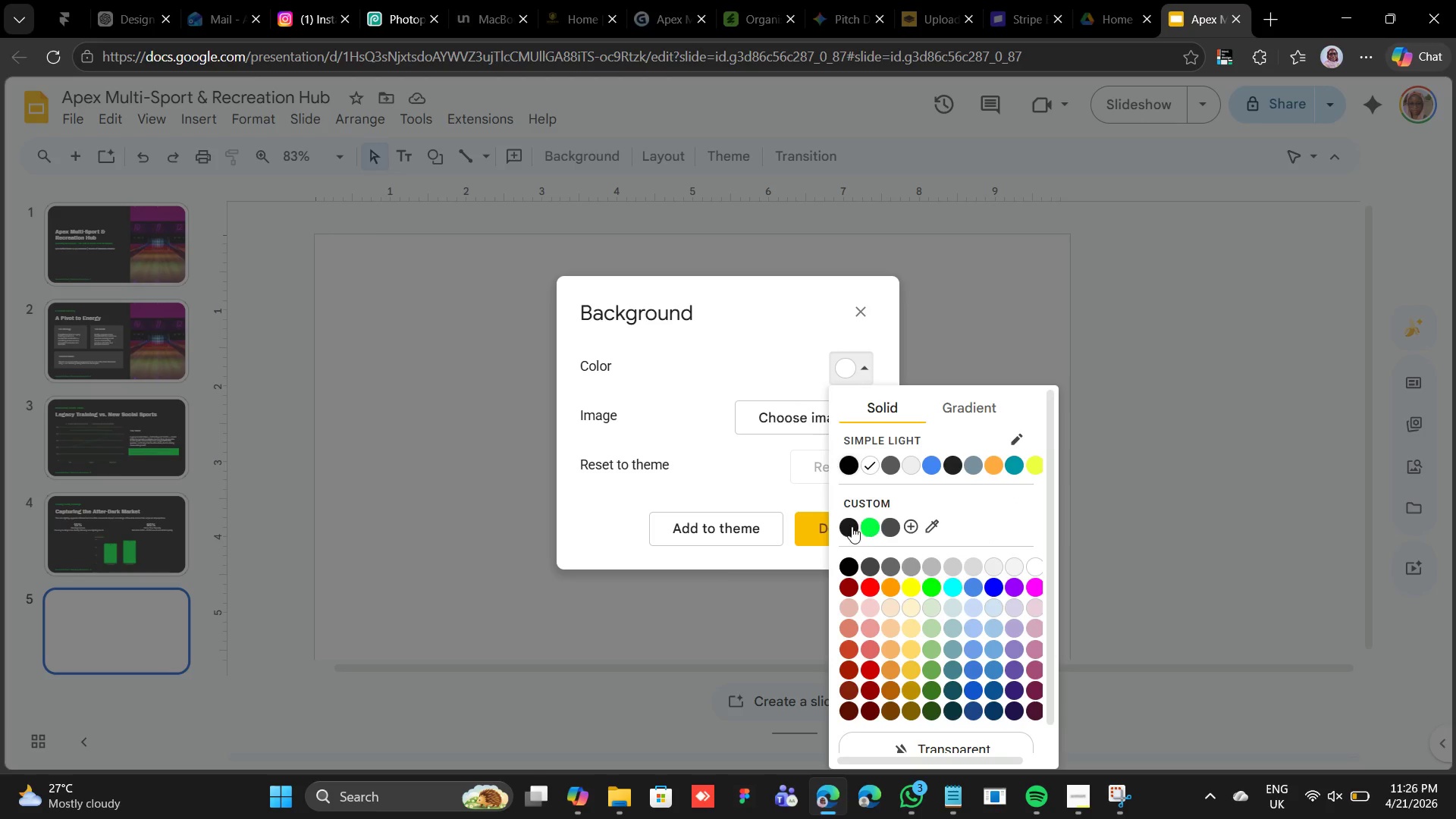 
left_click([851, 526])
 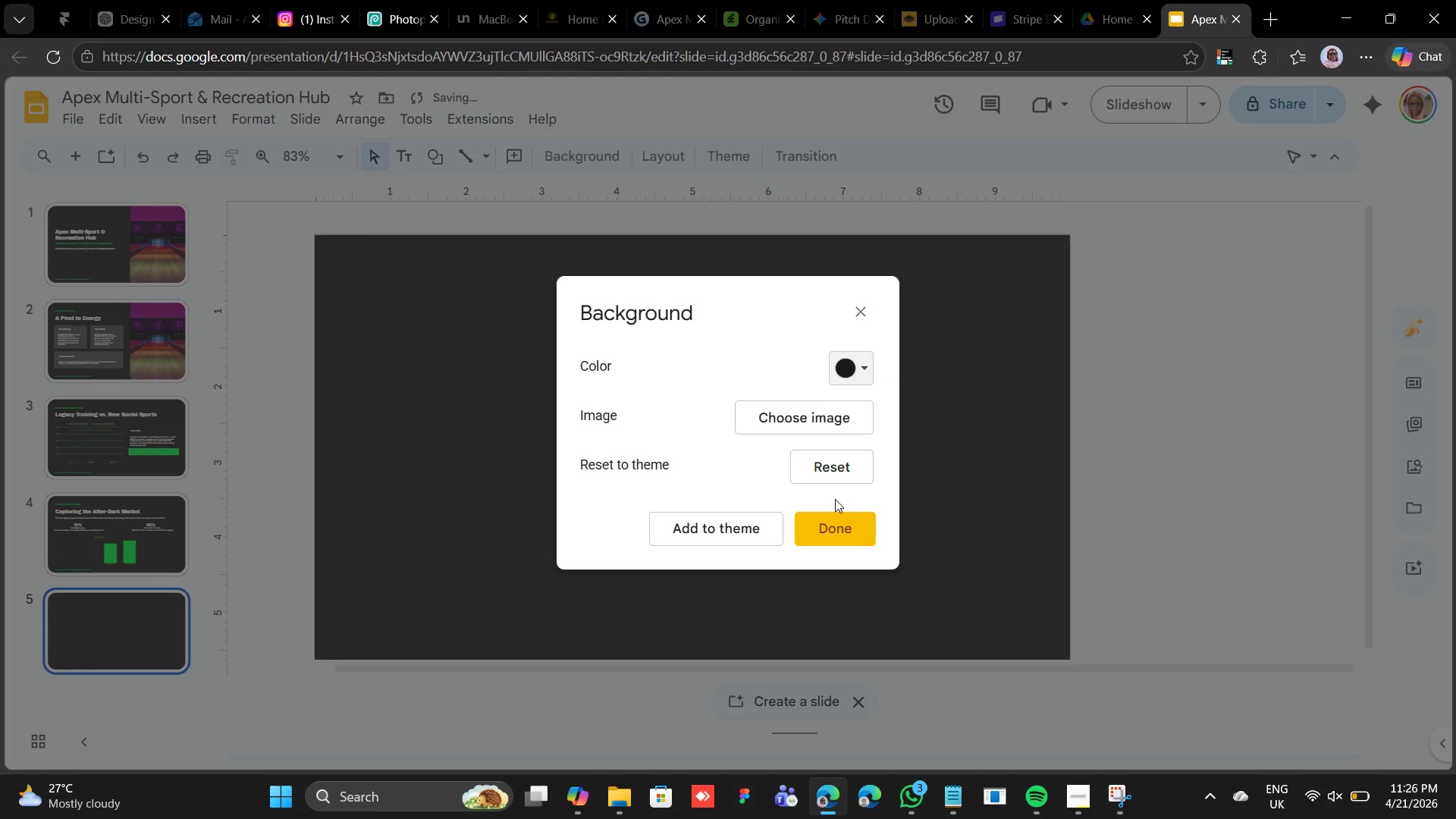 
left_click([847, 522])
 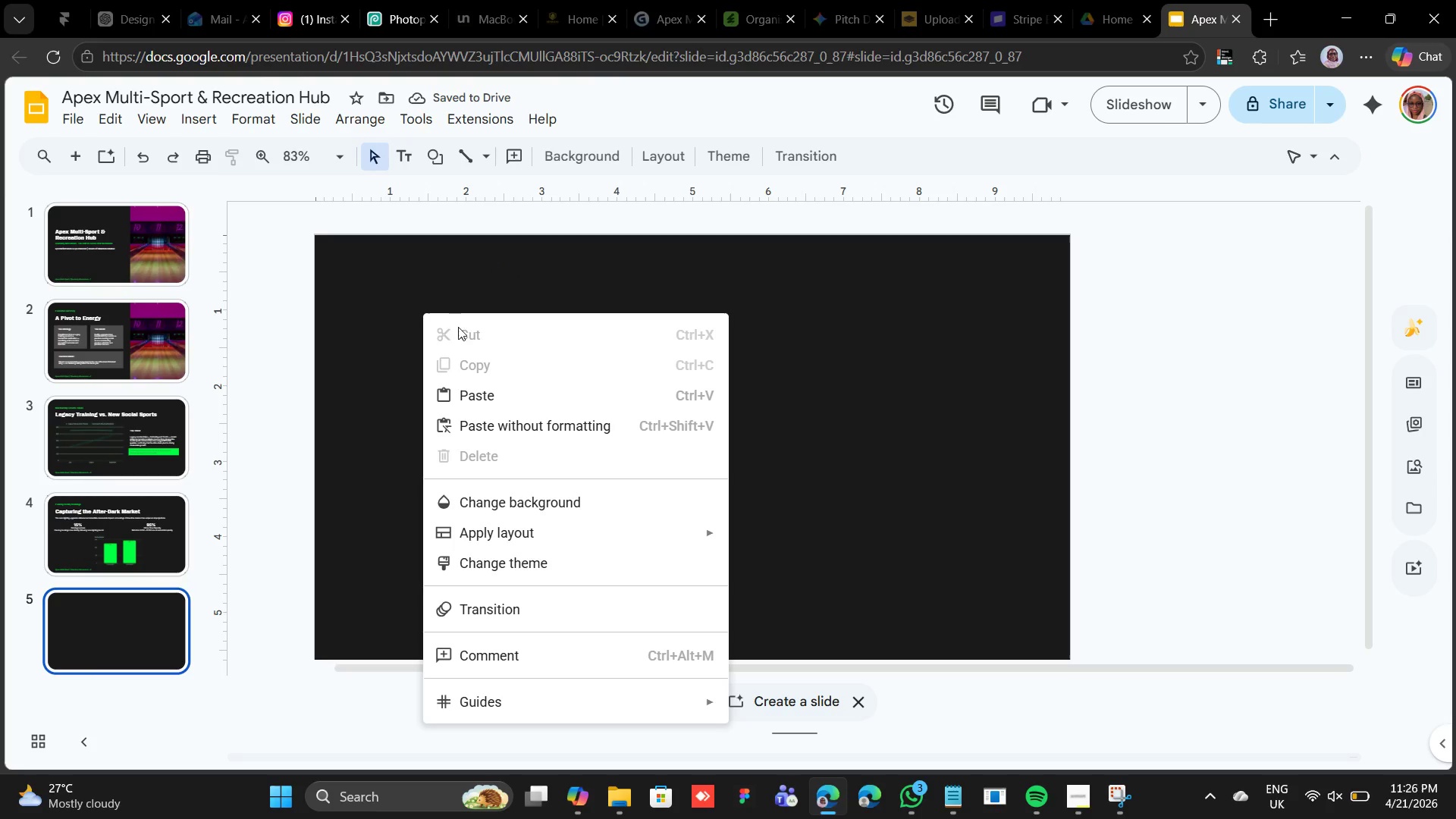 
left_click([504, 397])
 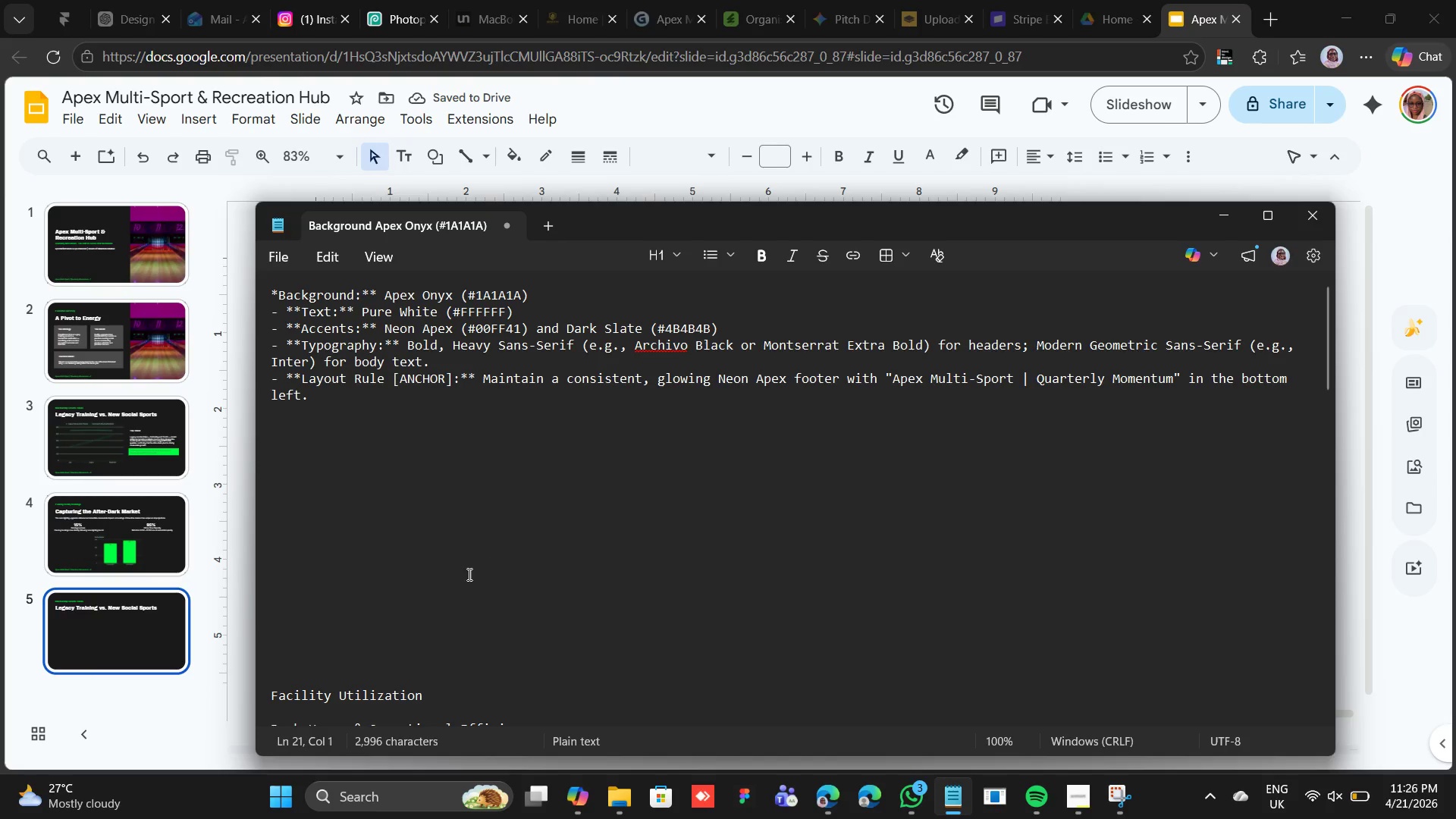 
left_click([489, 550])
 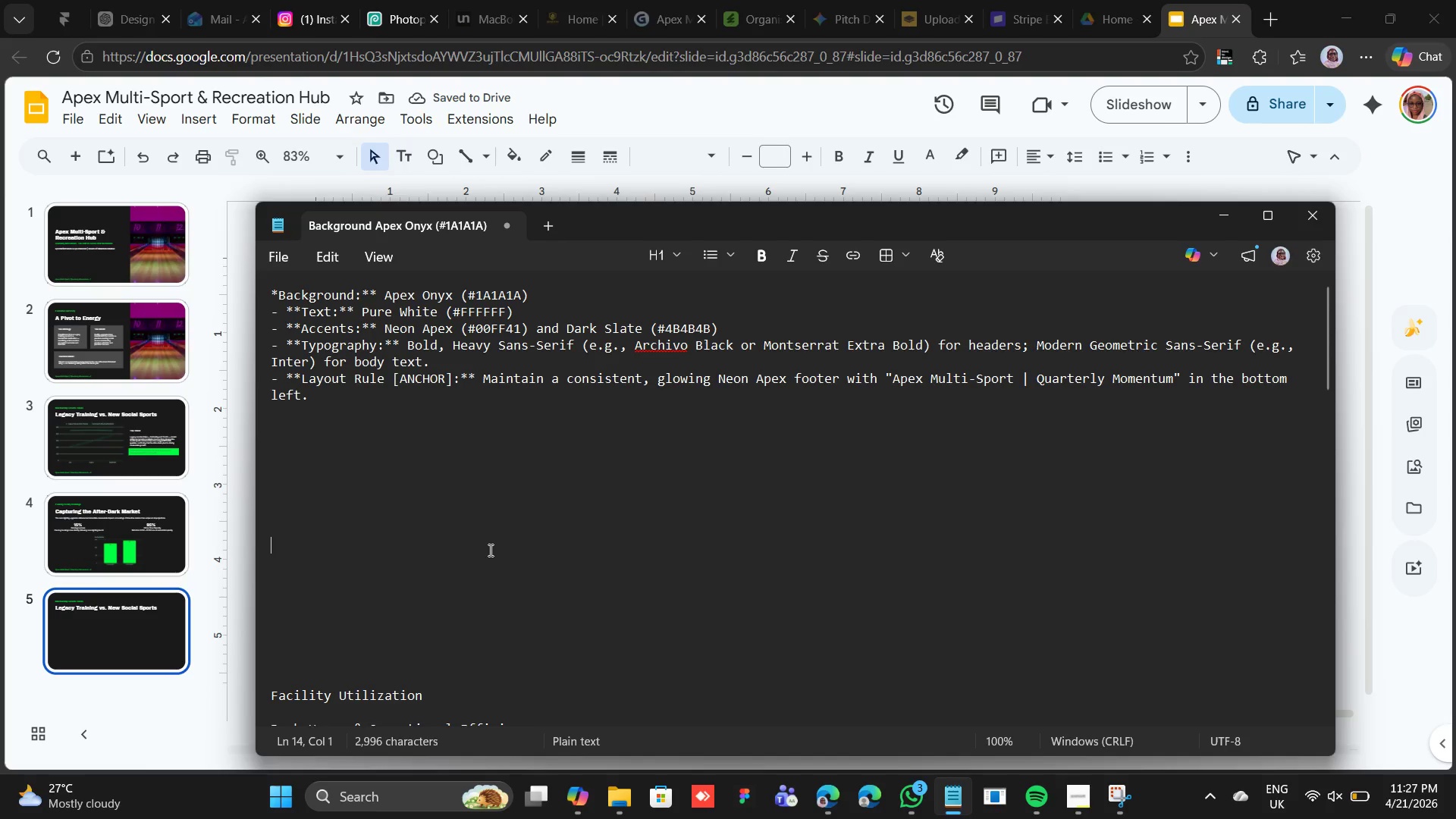 
key(Backspace)
 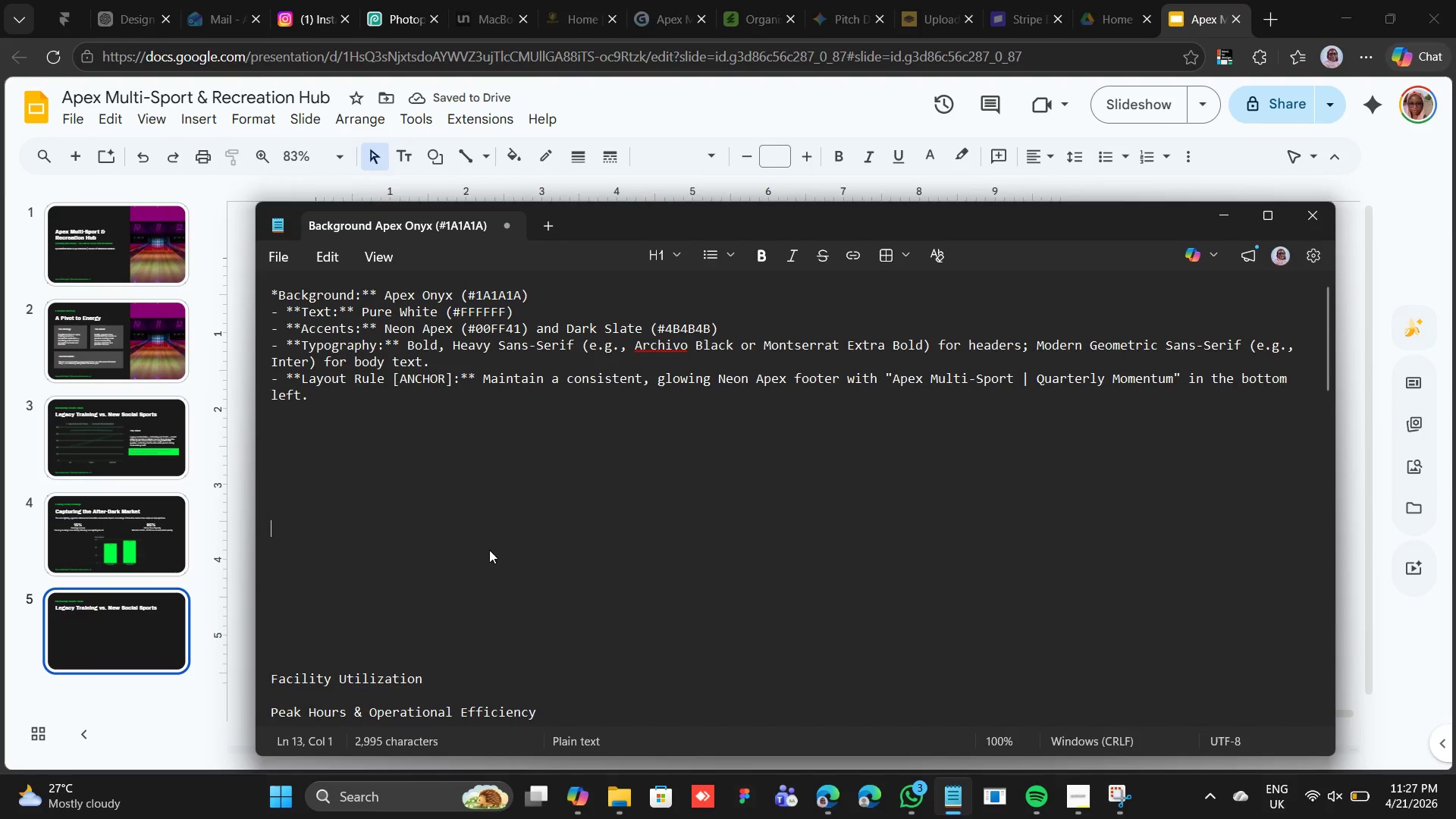 
key(Backspace)
 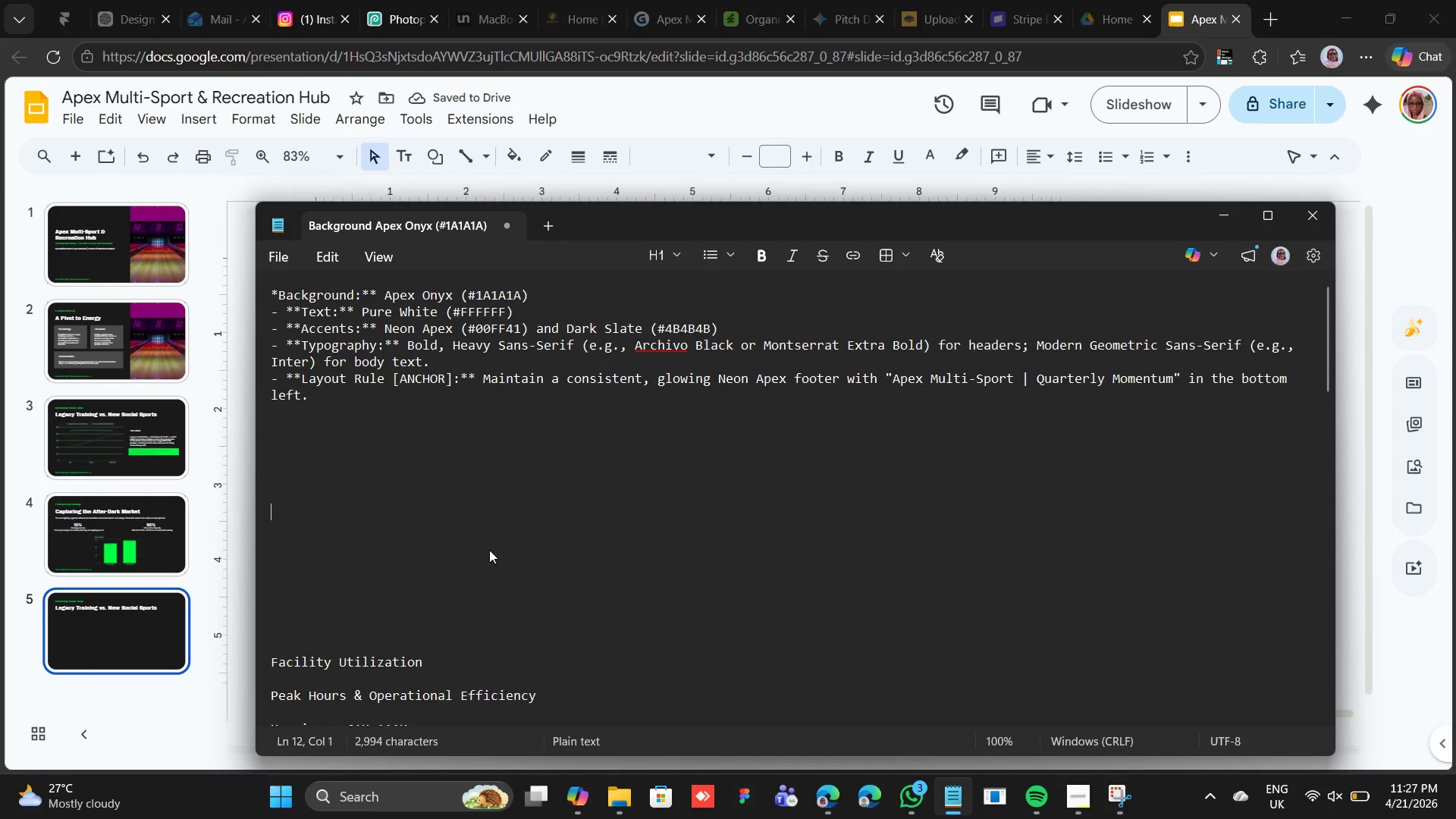 
key(Backspace)
 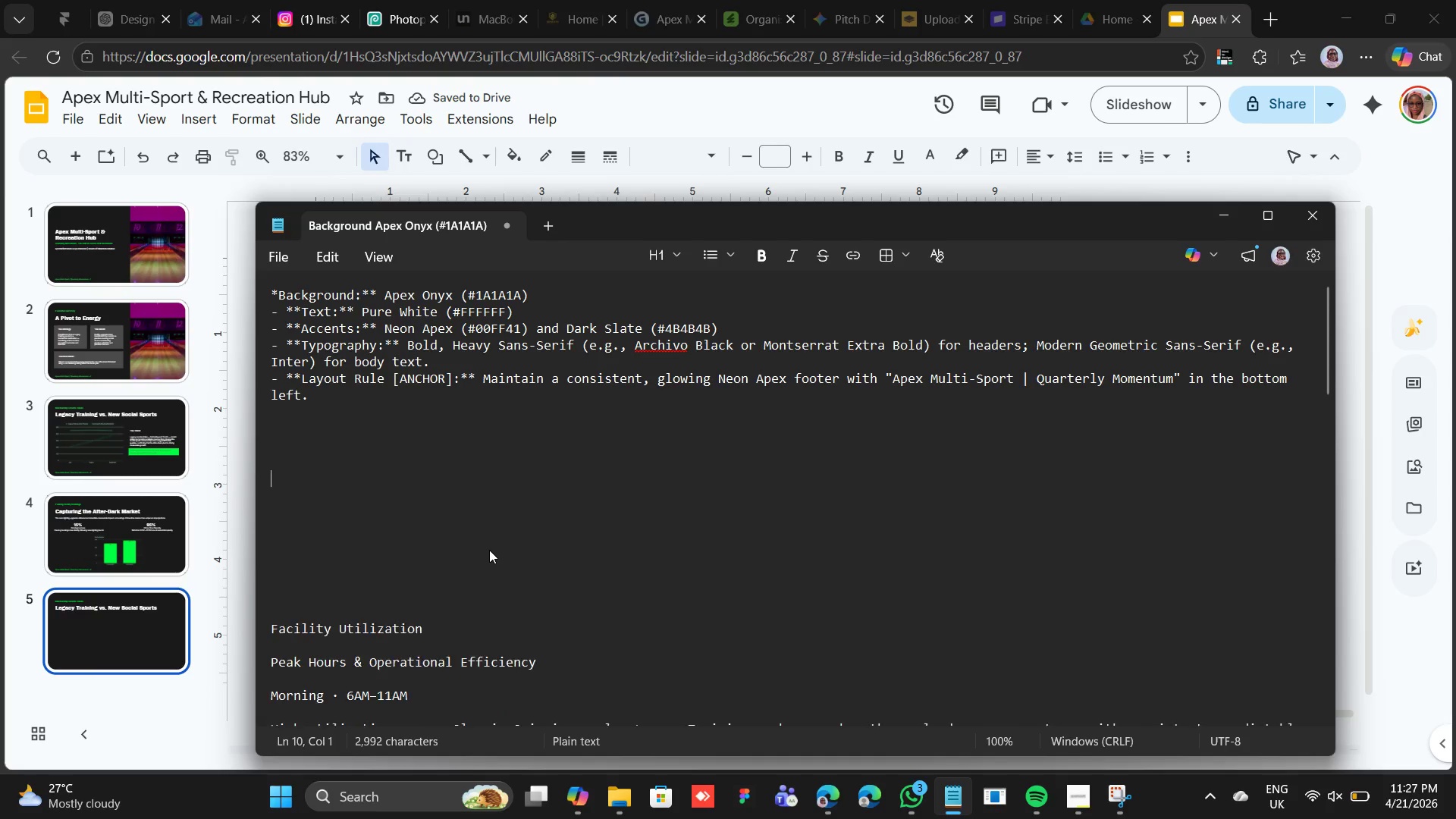 
key(Backspace)
 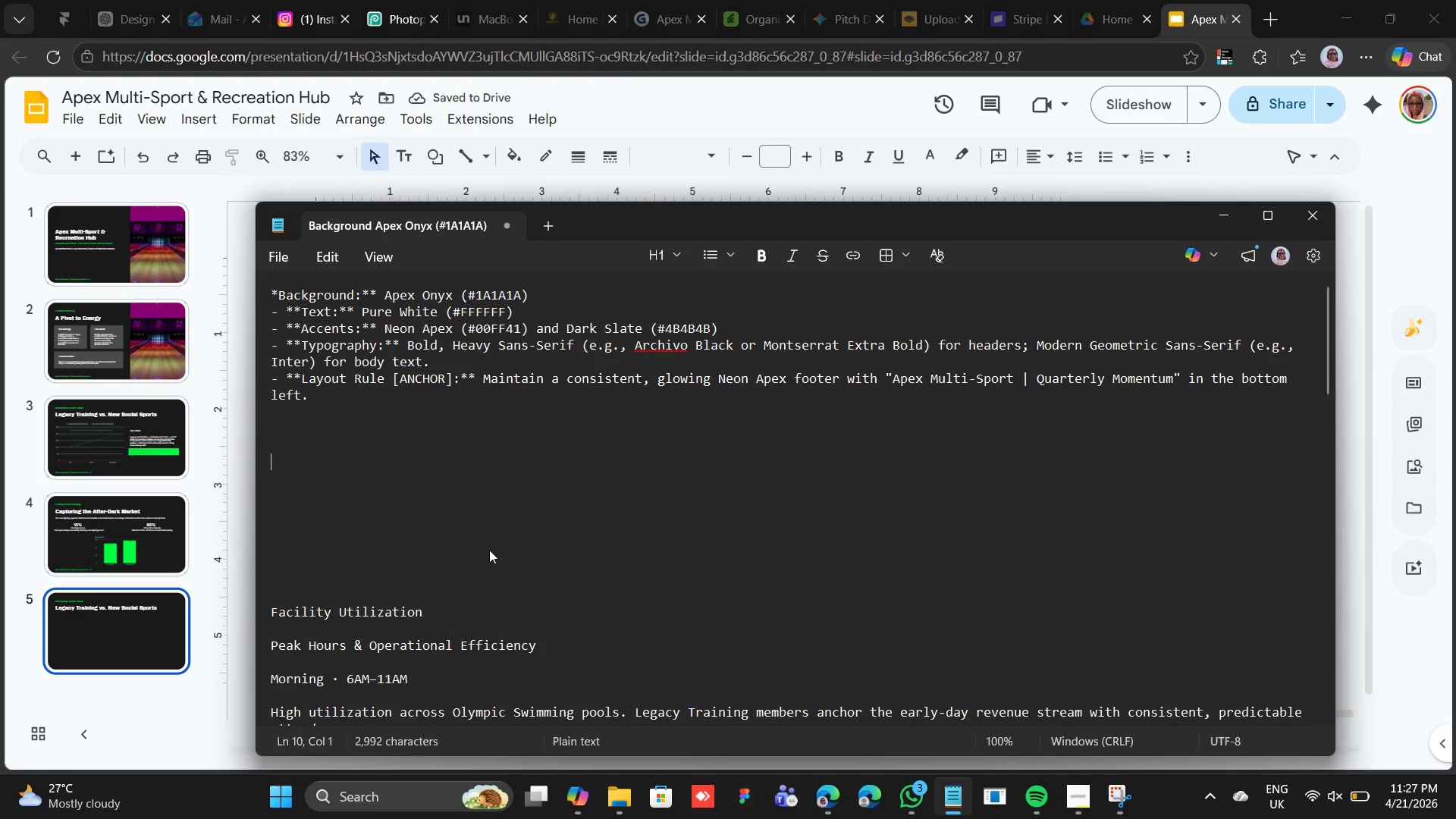 
key(Backspace)
 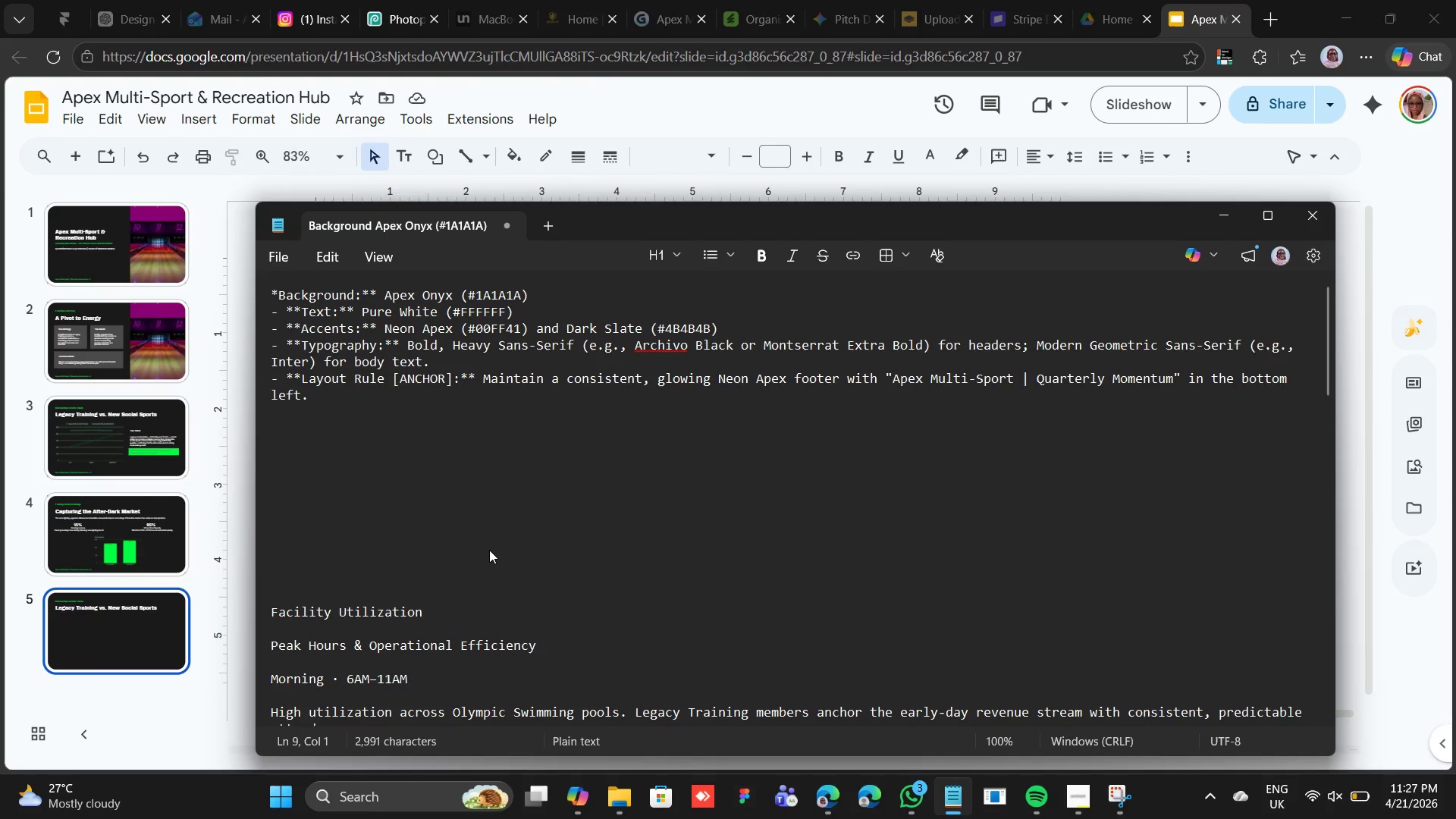 
key(ArrowDown)
 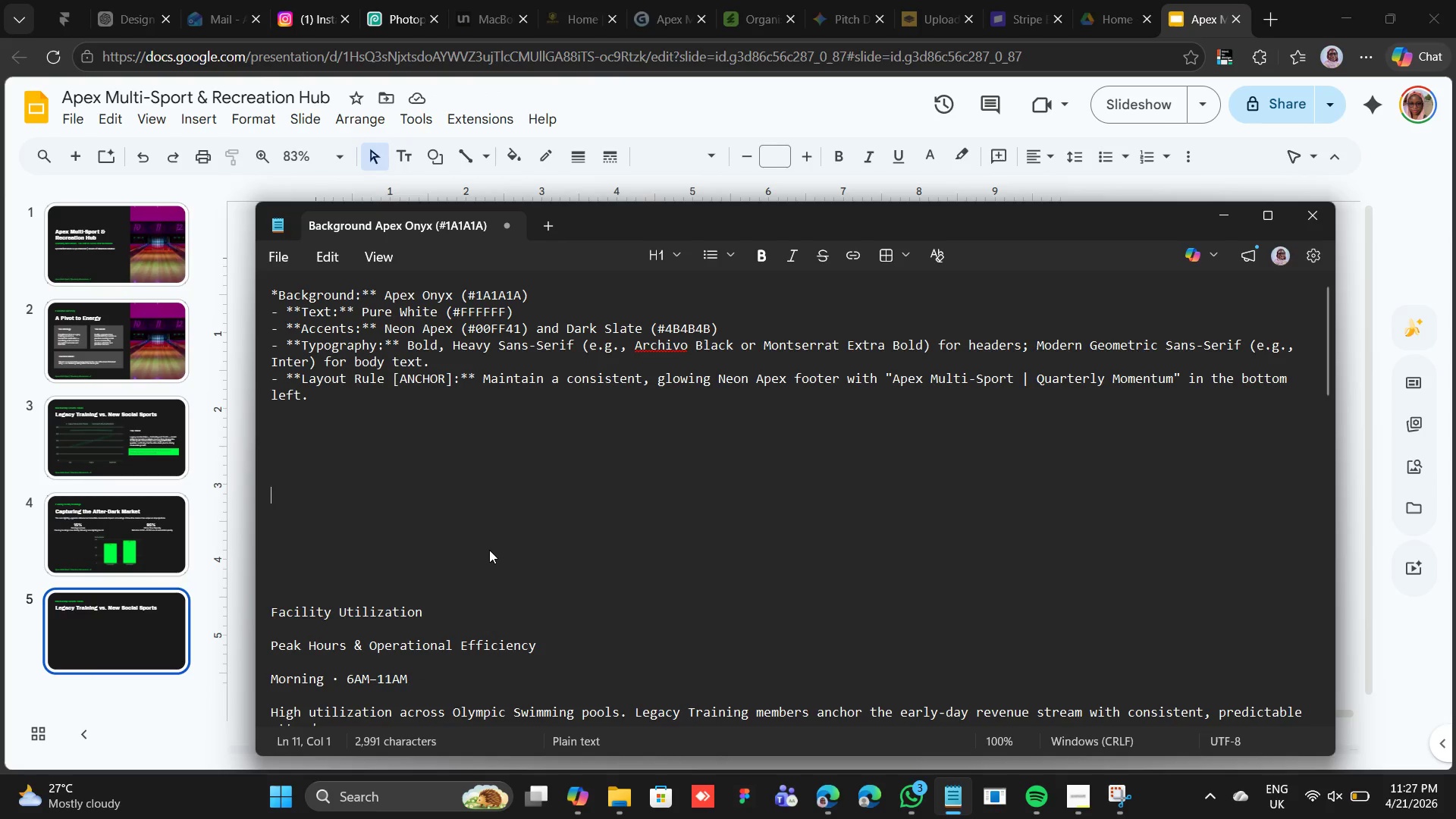 
key(ArrowDown)
 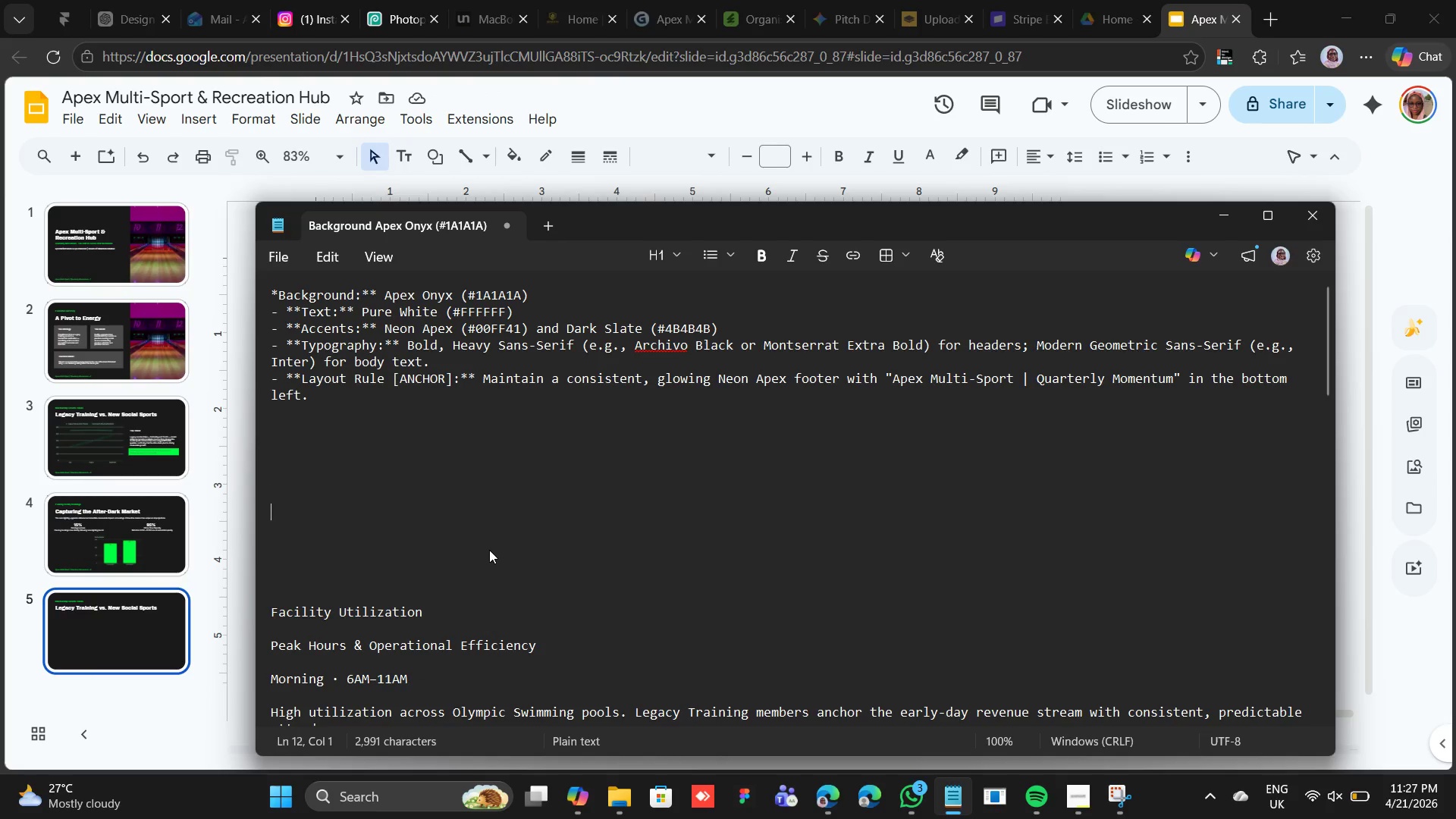 
key(ArrowDown)
 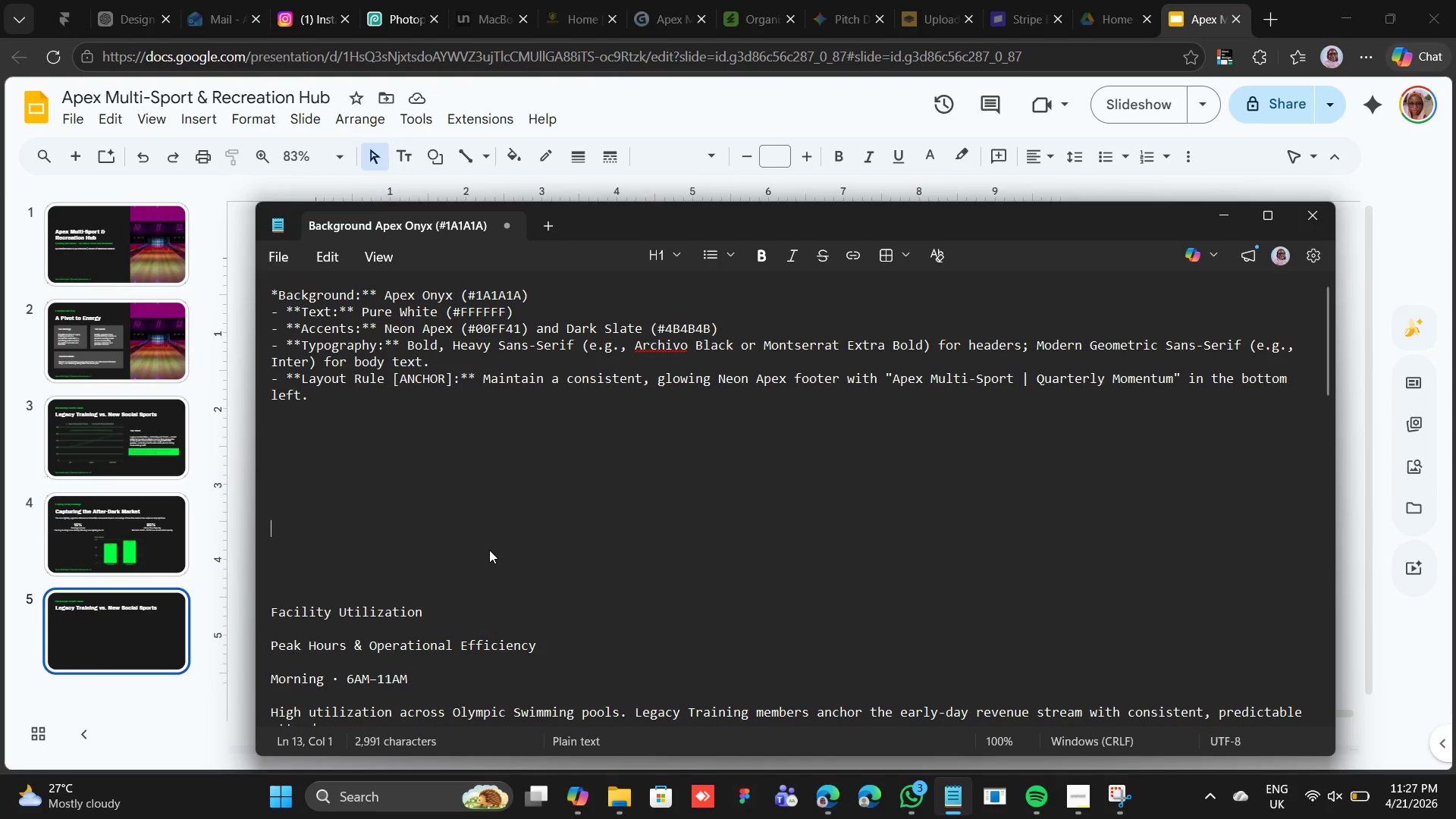 
key(ArrowDown)
 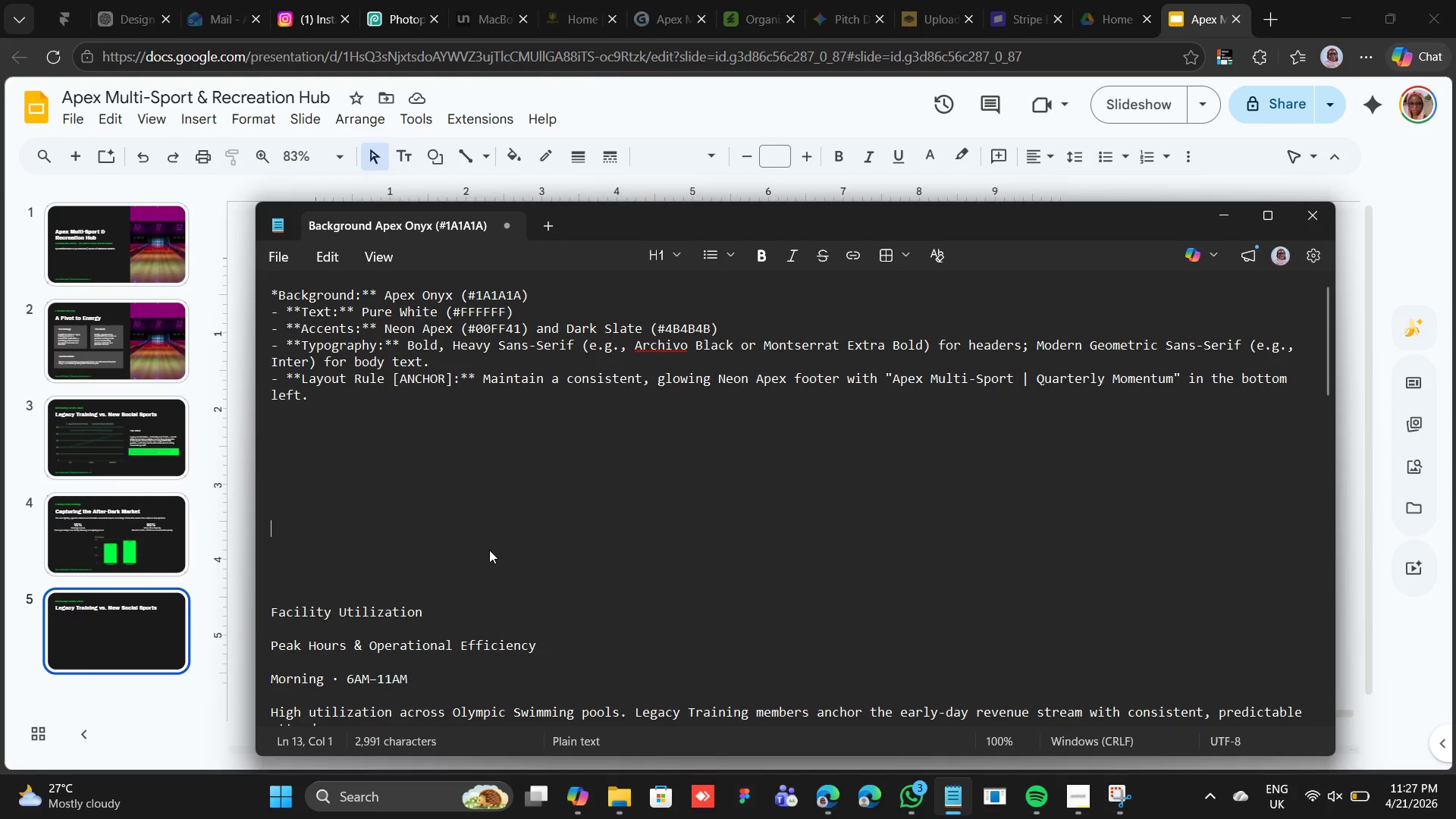 
key(ArrowDown)
 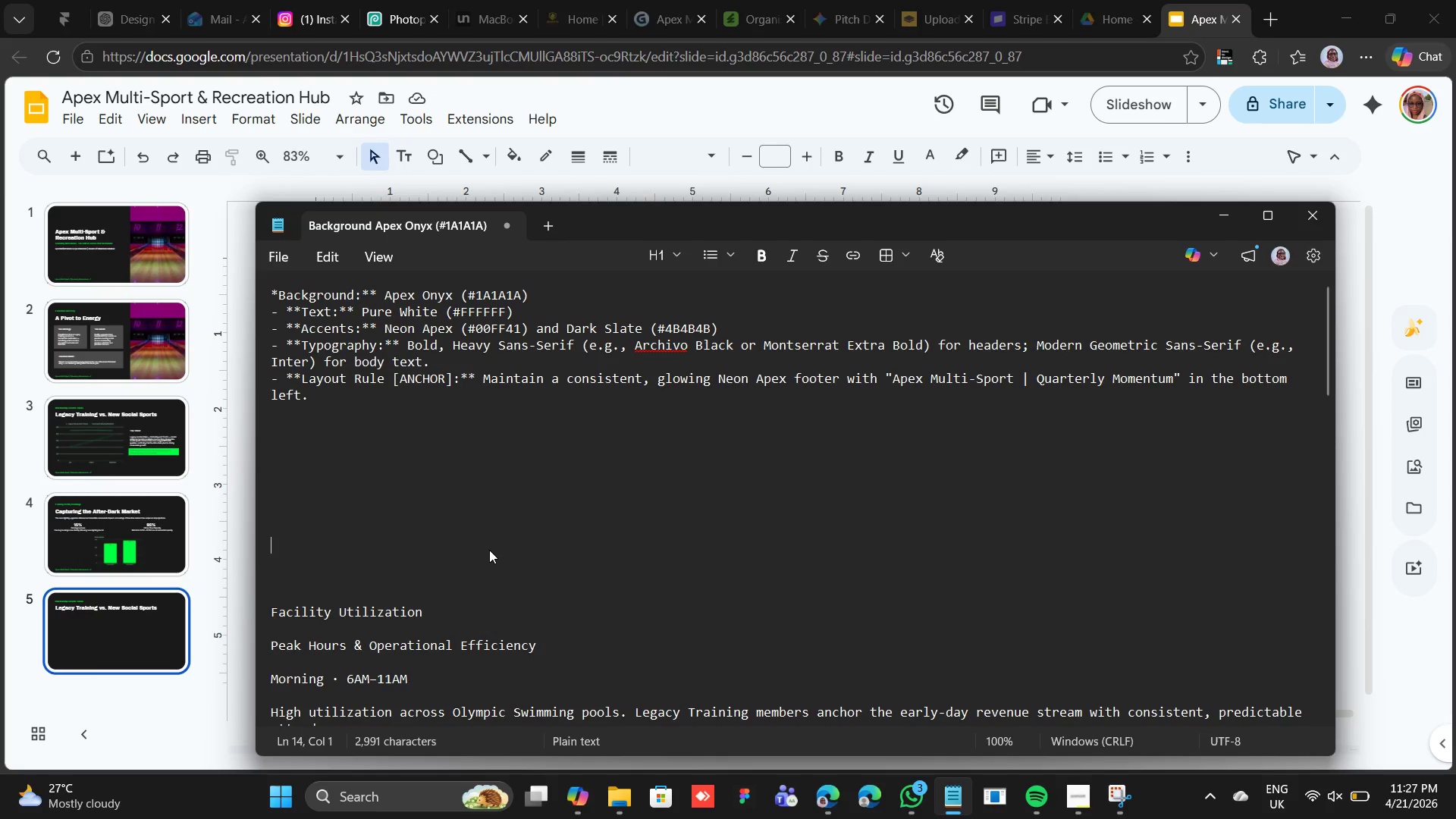 
key(ArrowDown)
 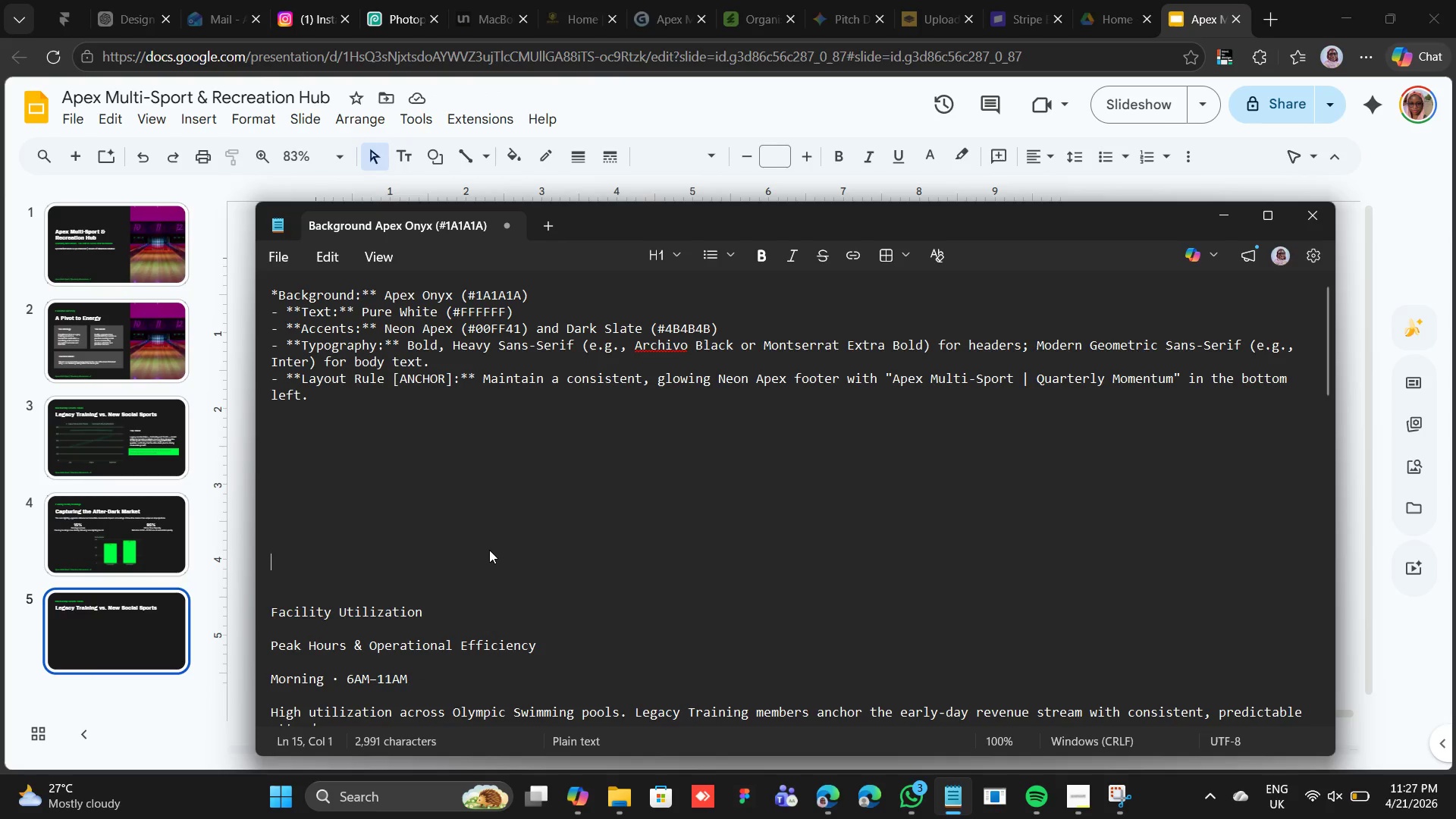 
key(ArrowDown)
 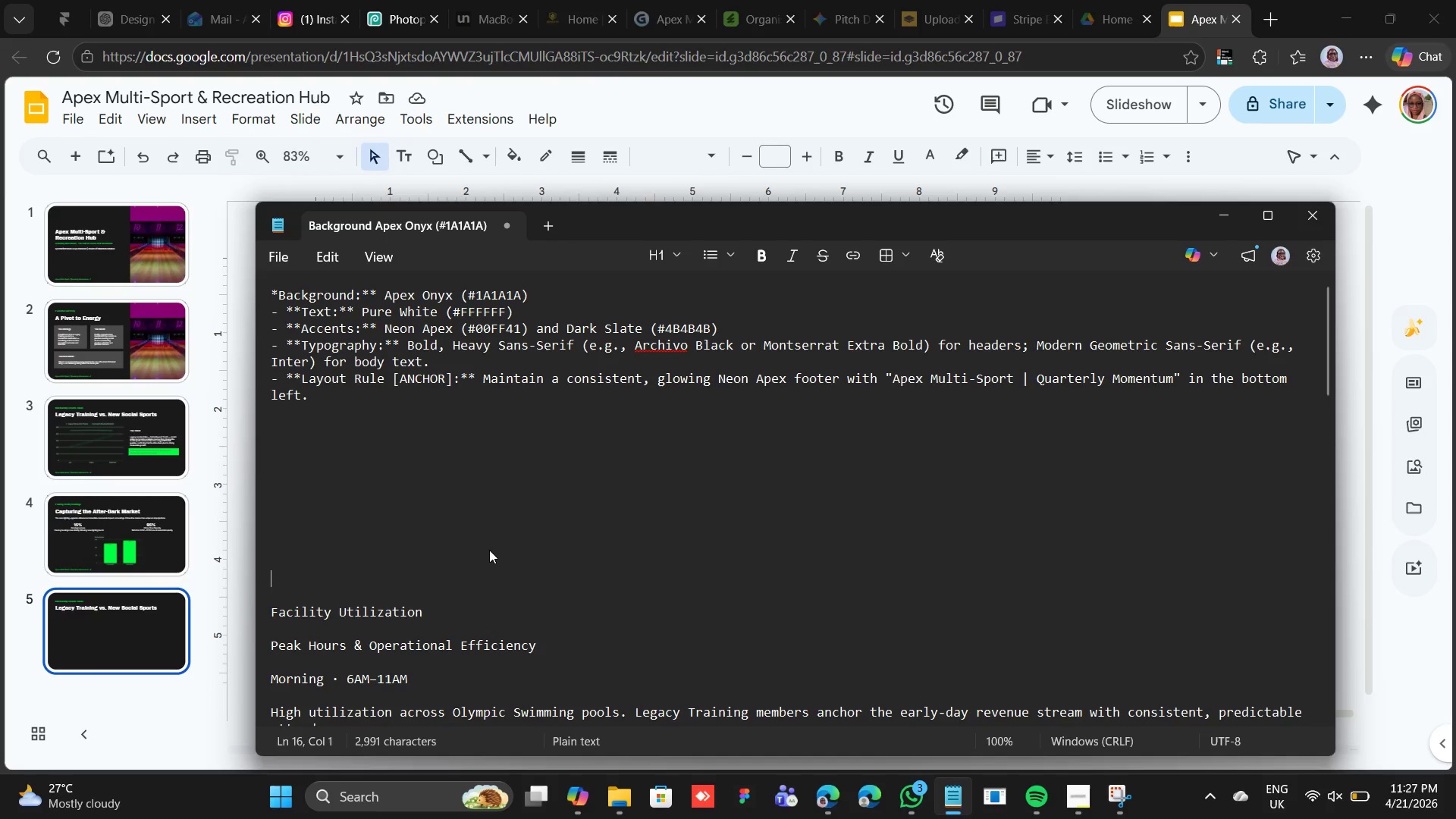 
key(ArrowDown)
 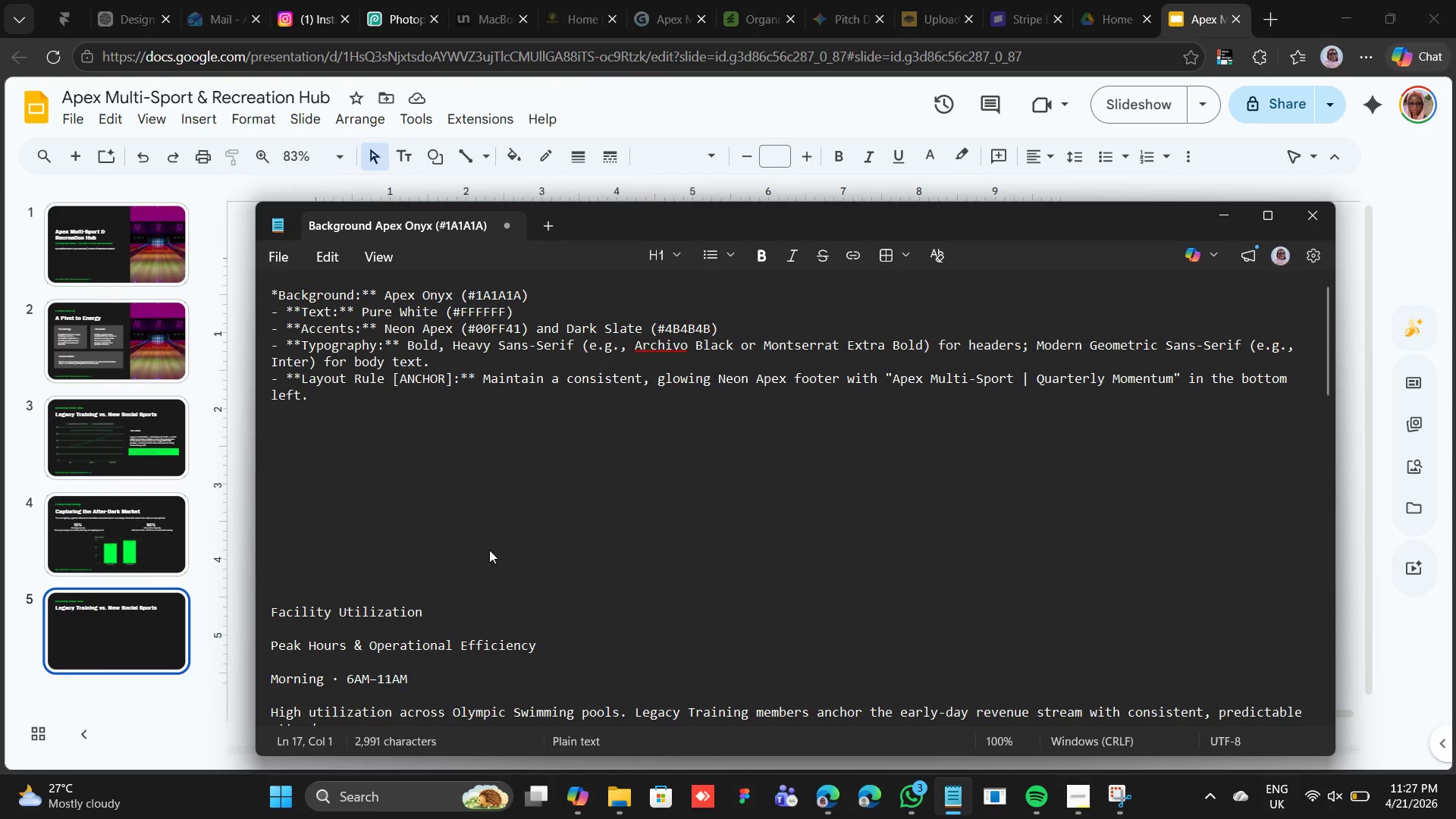 
hold_key(key=Backspace, duration=0.64)
 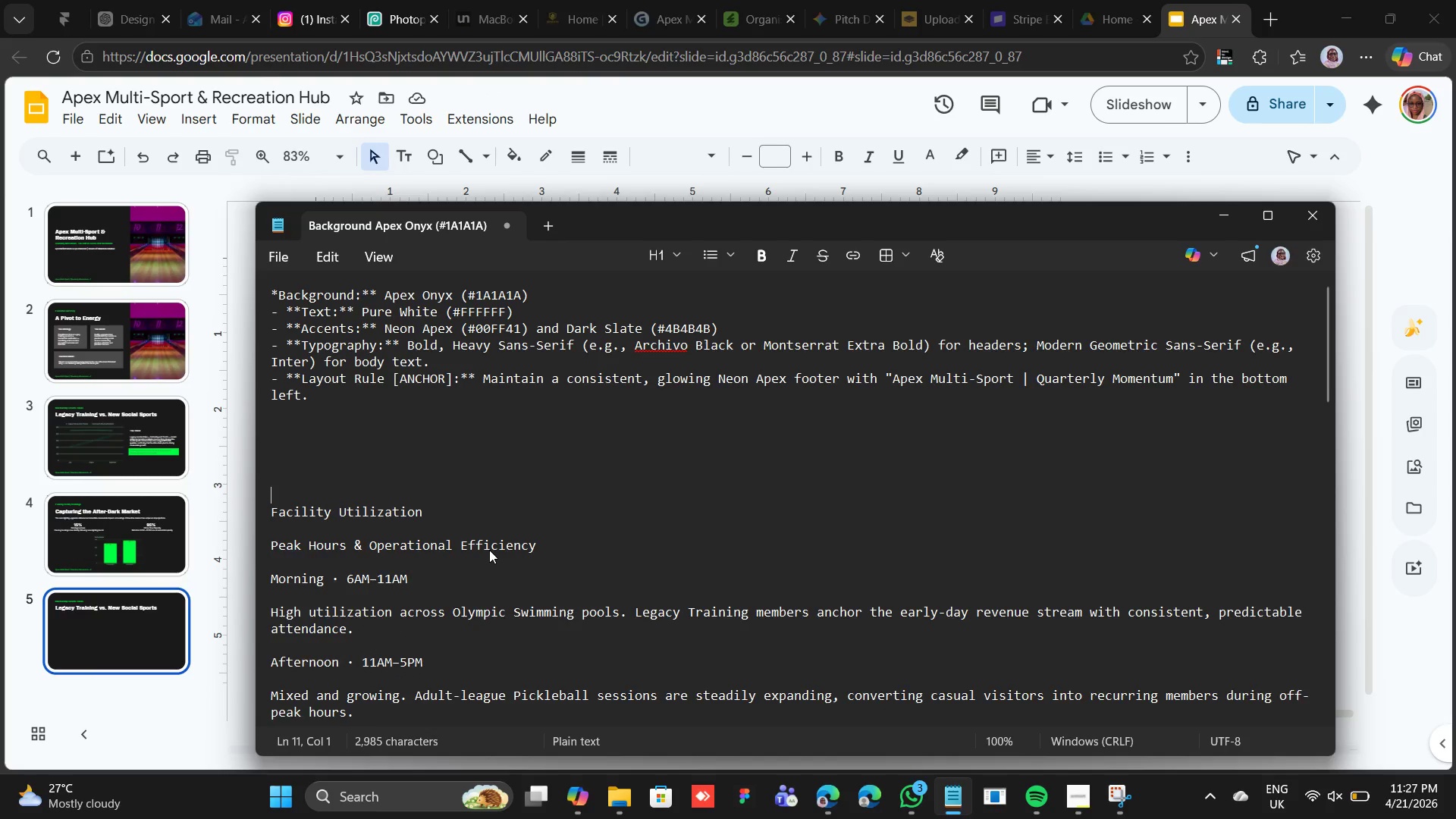 
key(Backspace)
 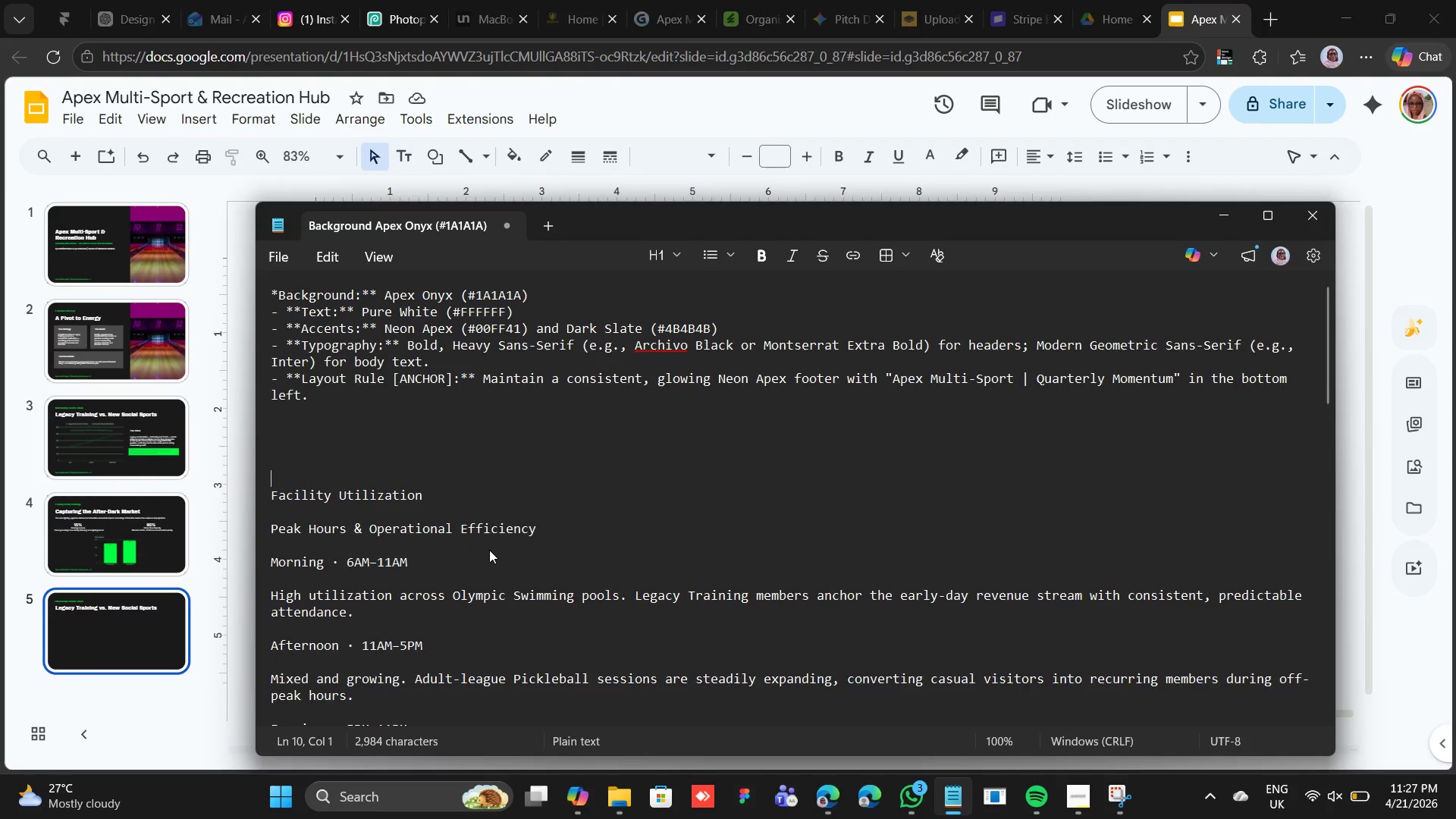 
key(Backspace)
 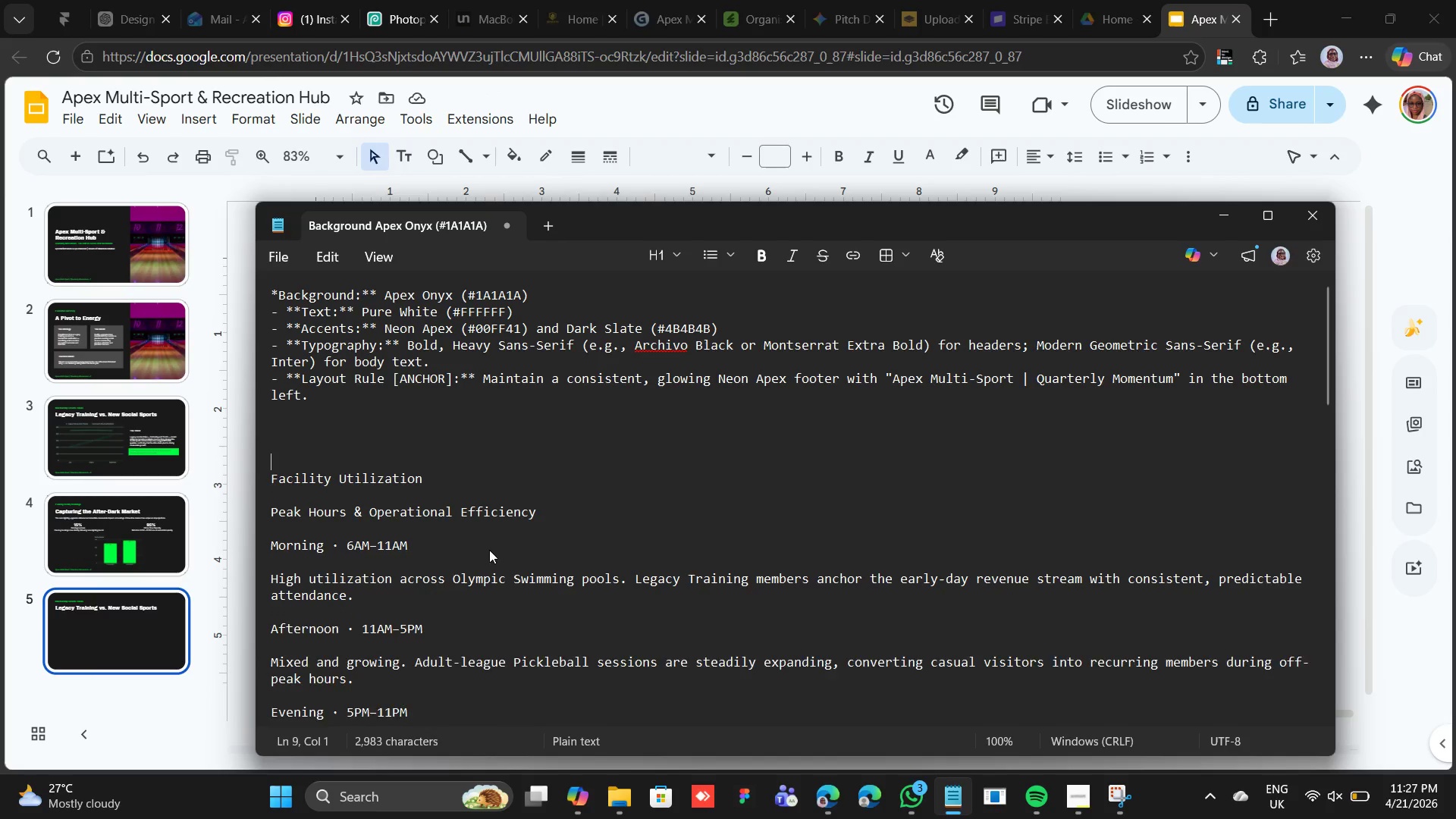 
key(Backspace)
 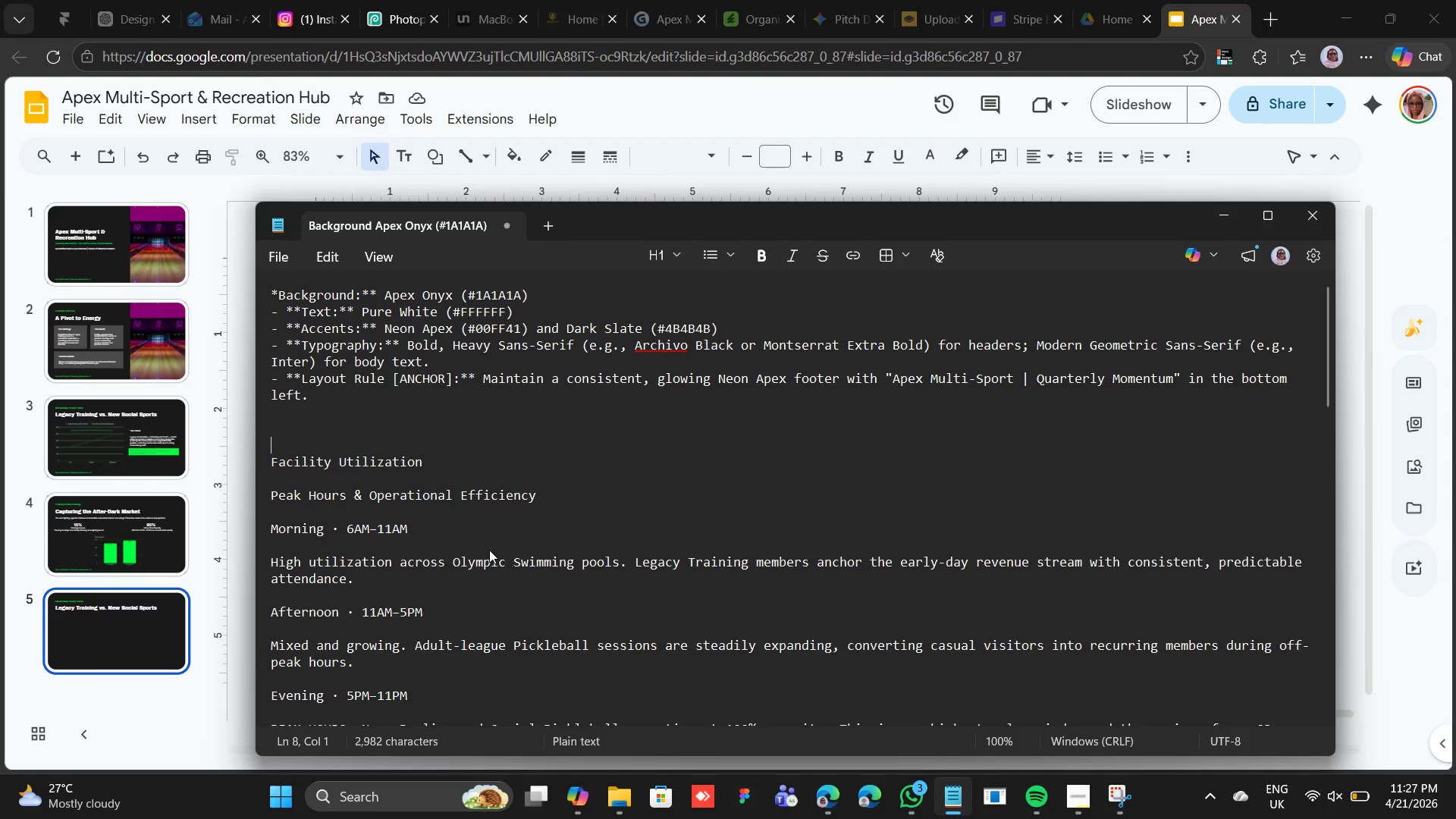 
key(Backspace)
 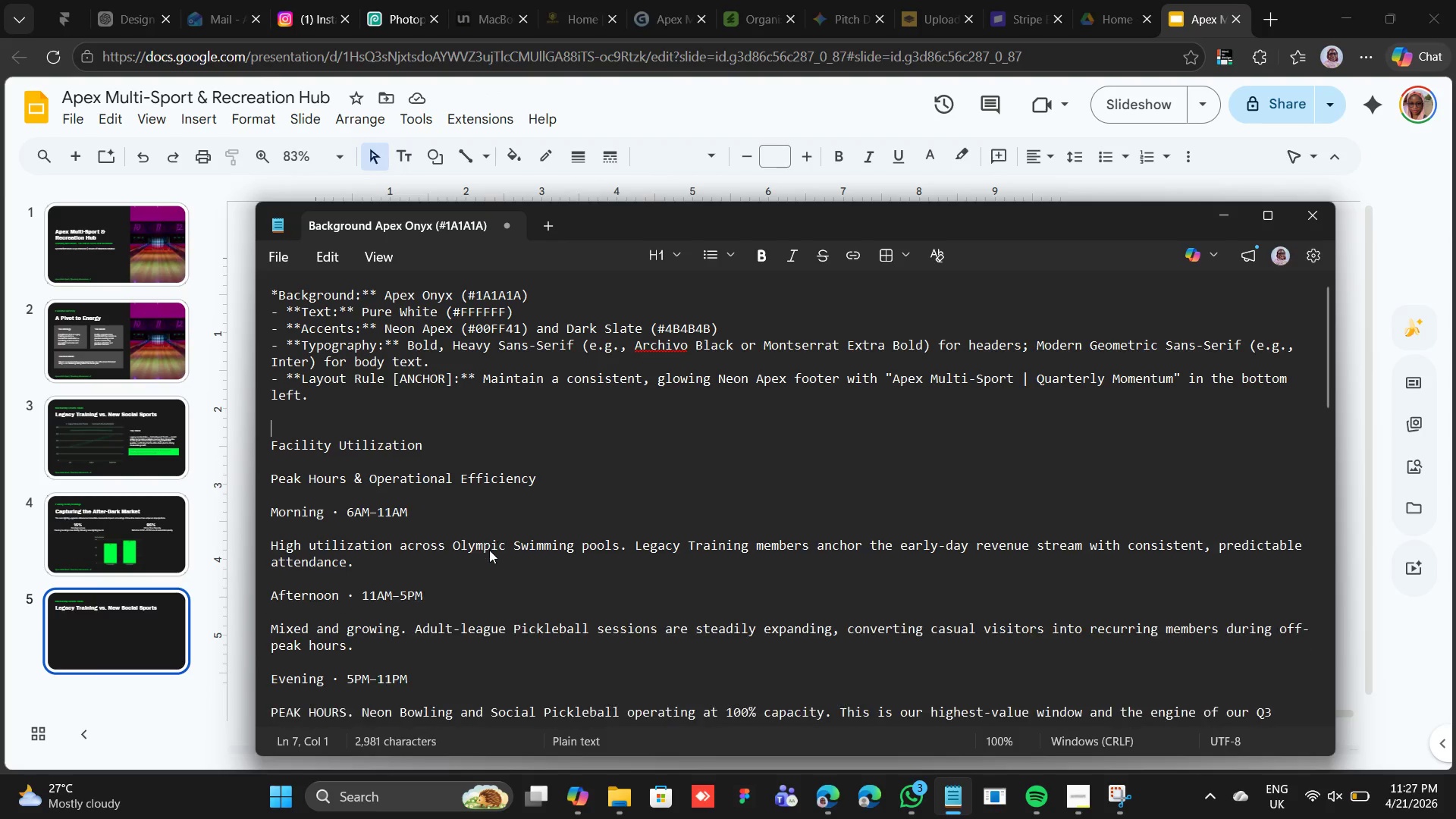 
key(Backspace)
 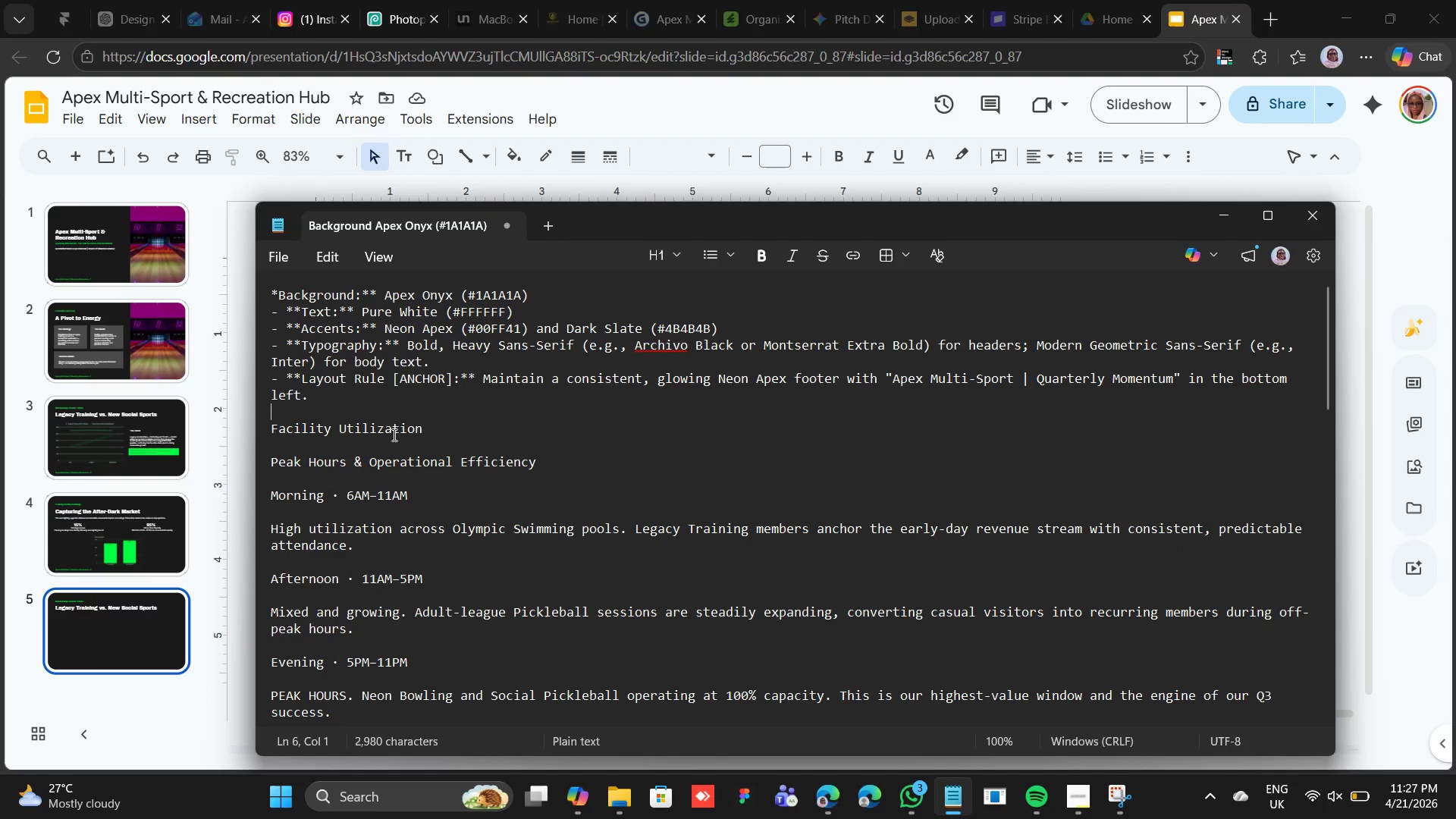 
left_click_drag(start_coordinate=[424, 429], to_coordinate=[256, 431])
 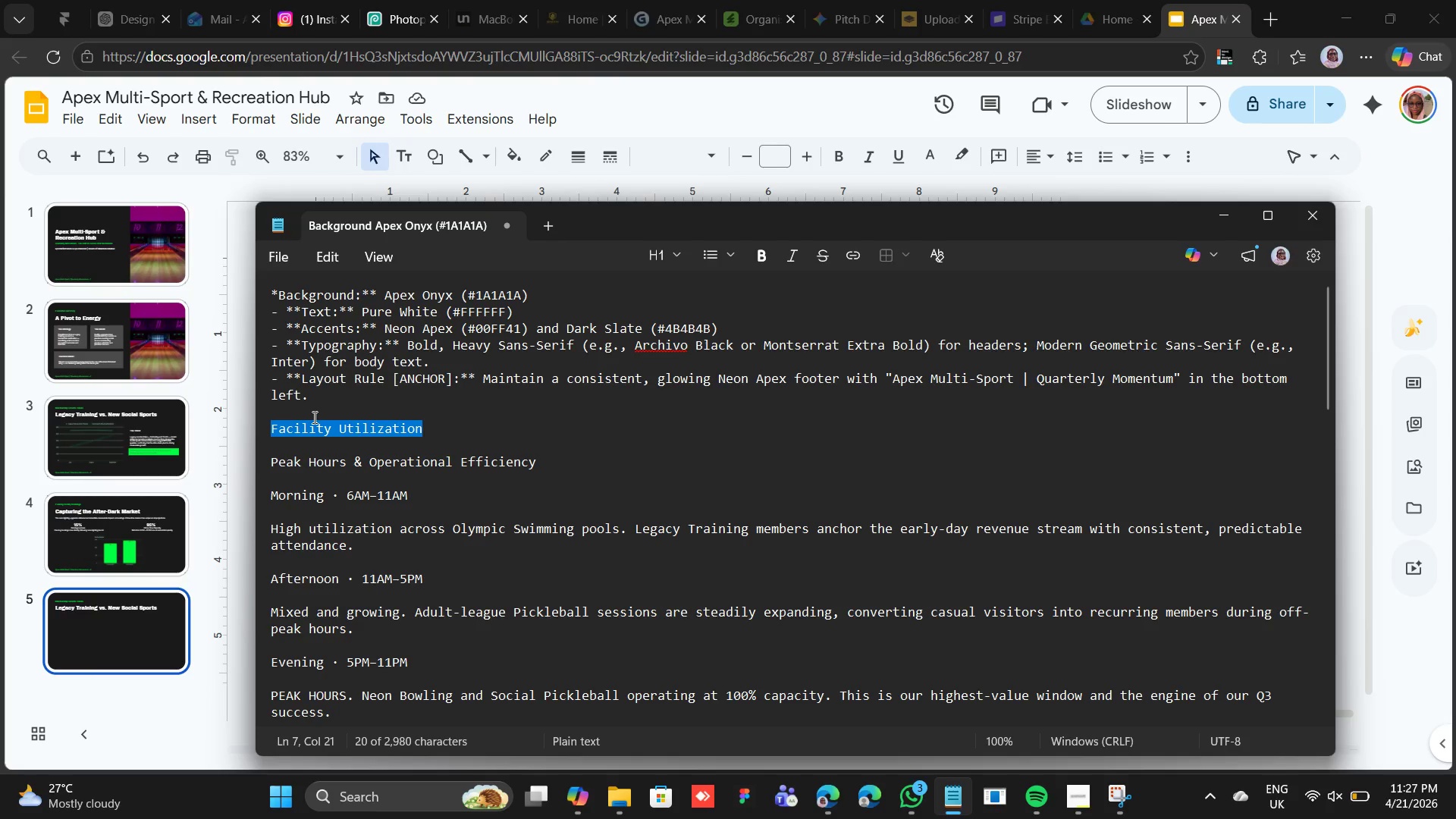 
right_click([318, 428])
 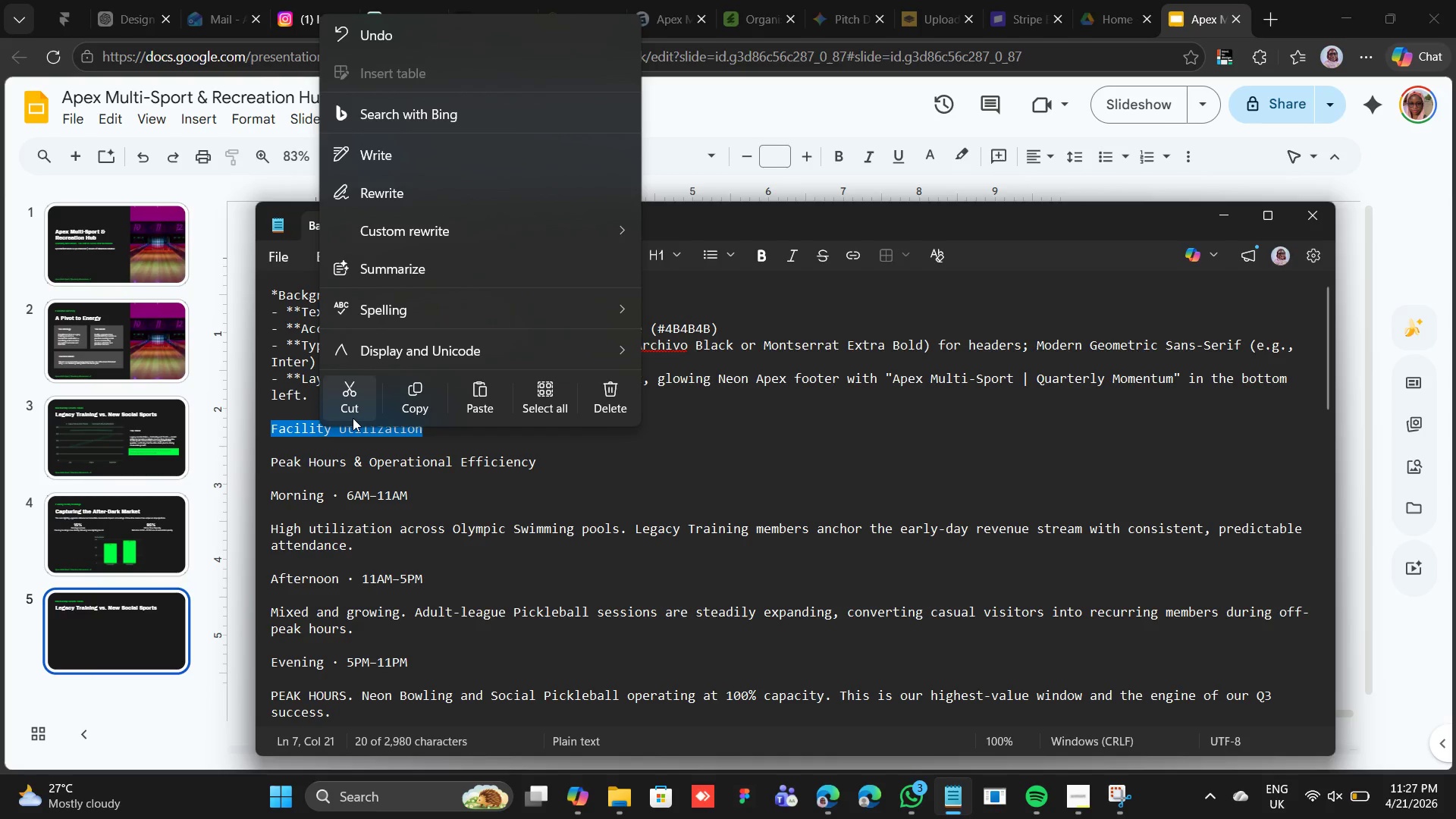 
left_click([353, 417])
 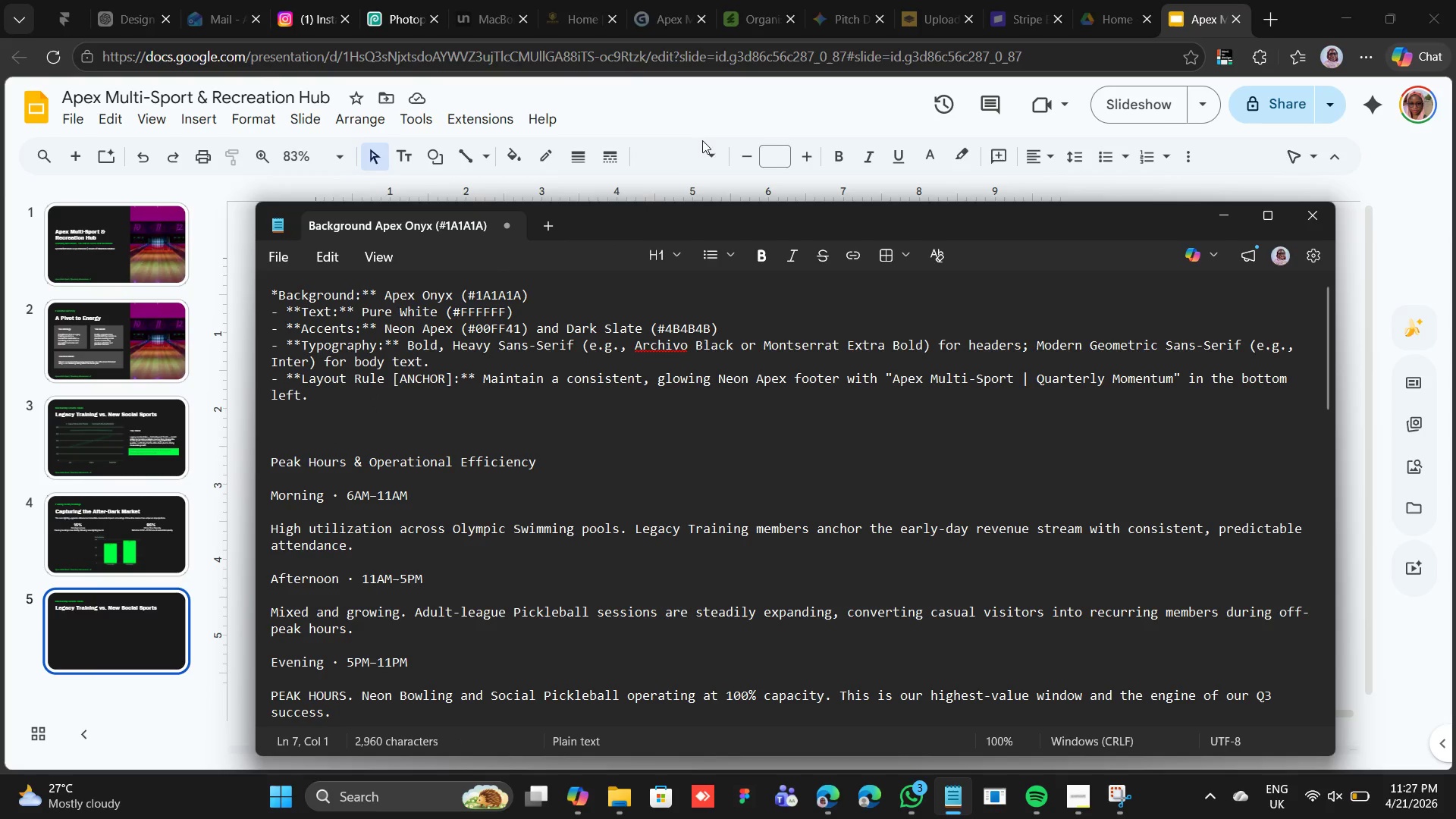 
left_click([708, 133])
 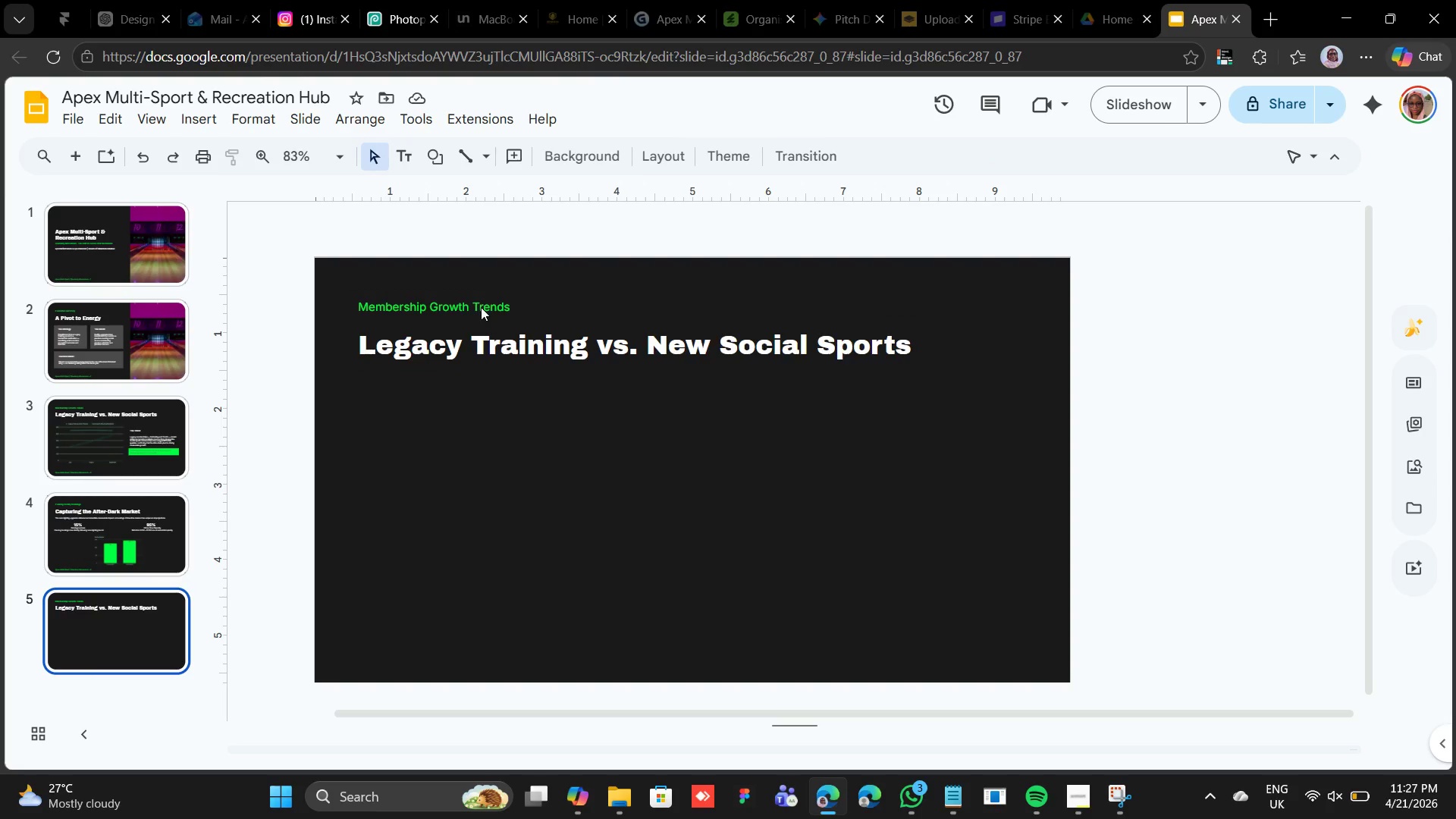 
double_click([481, 303])
 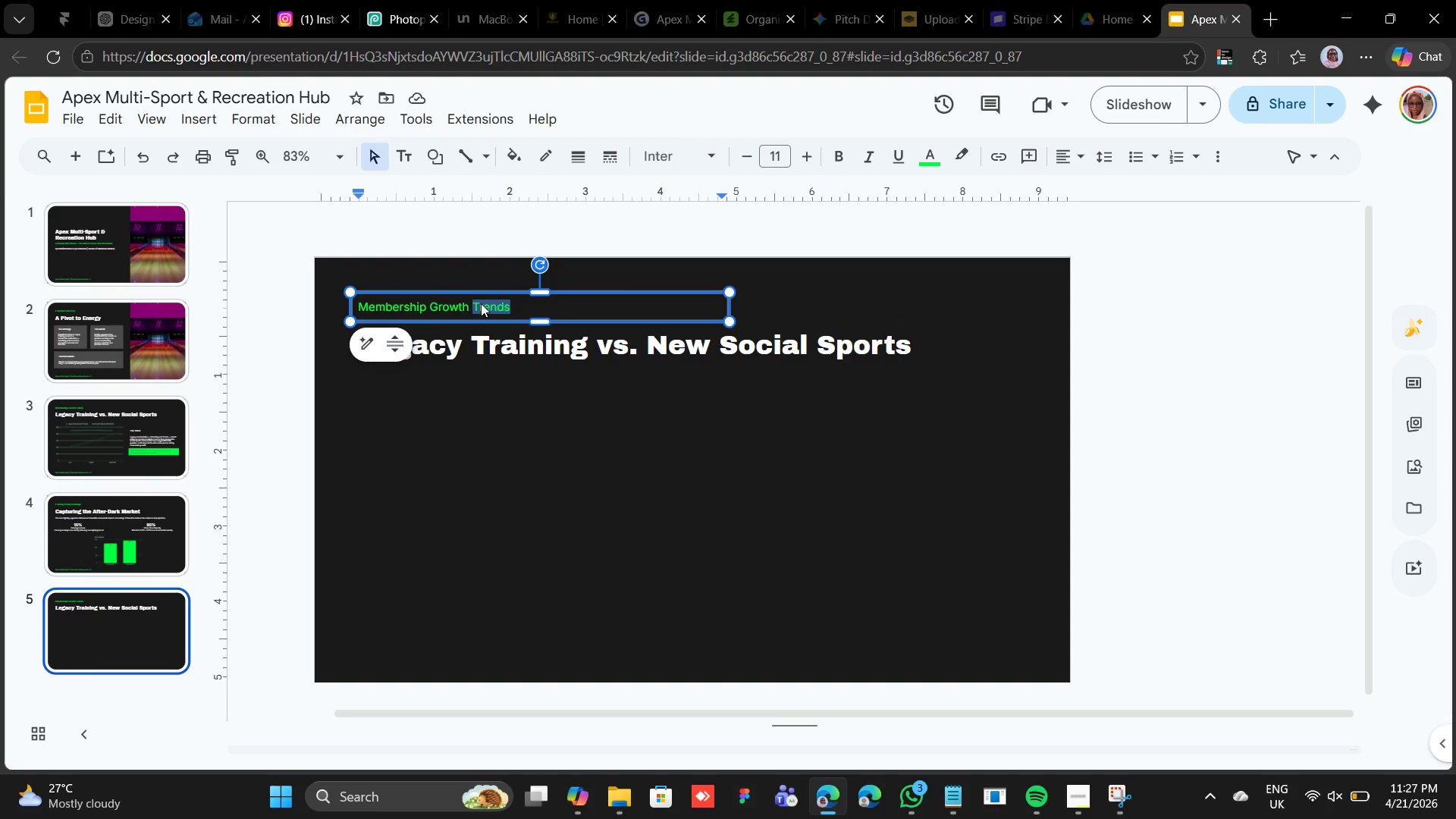 
triple_click([481, 303])
 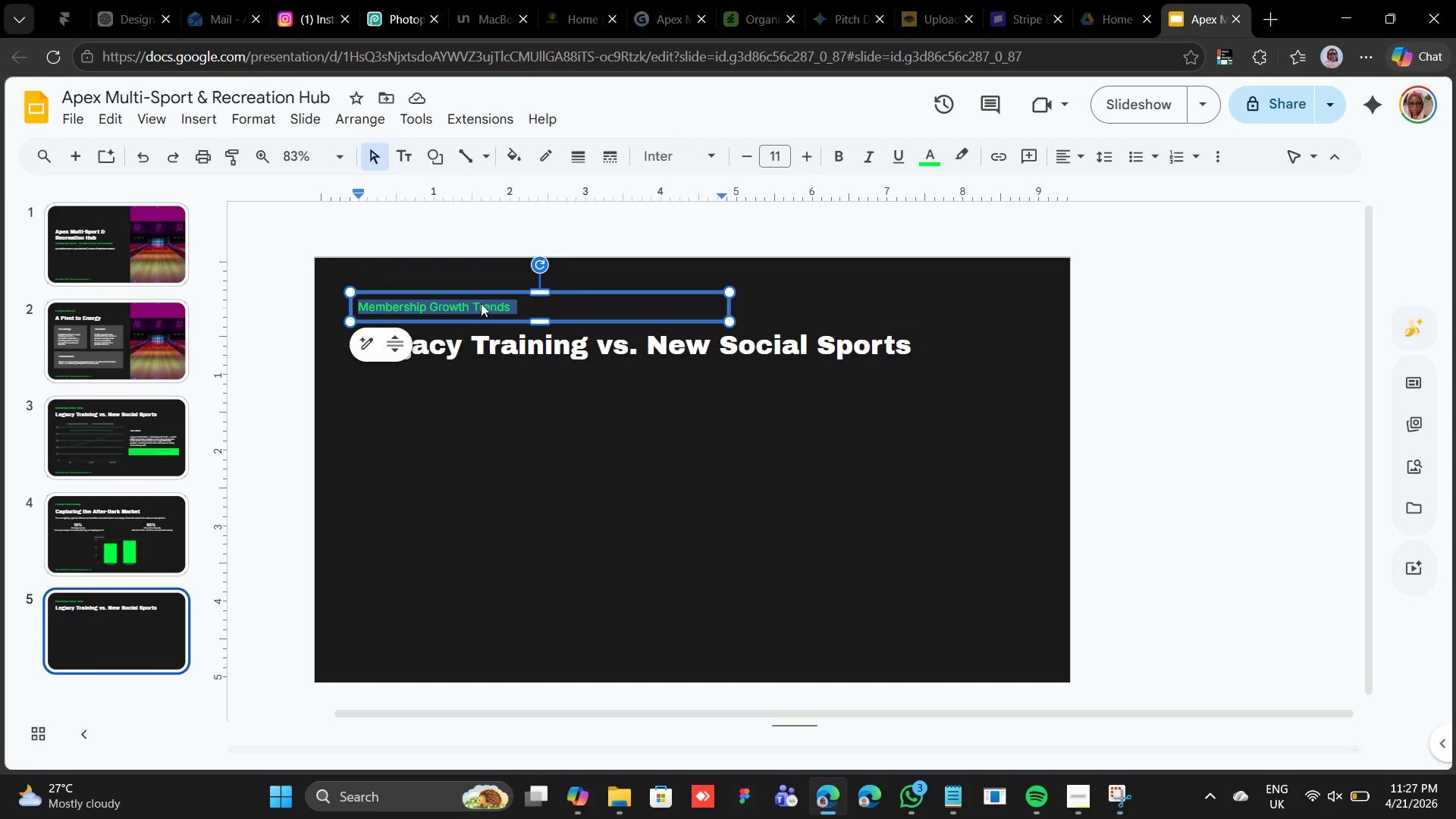 
right_click([481, 303])
 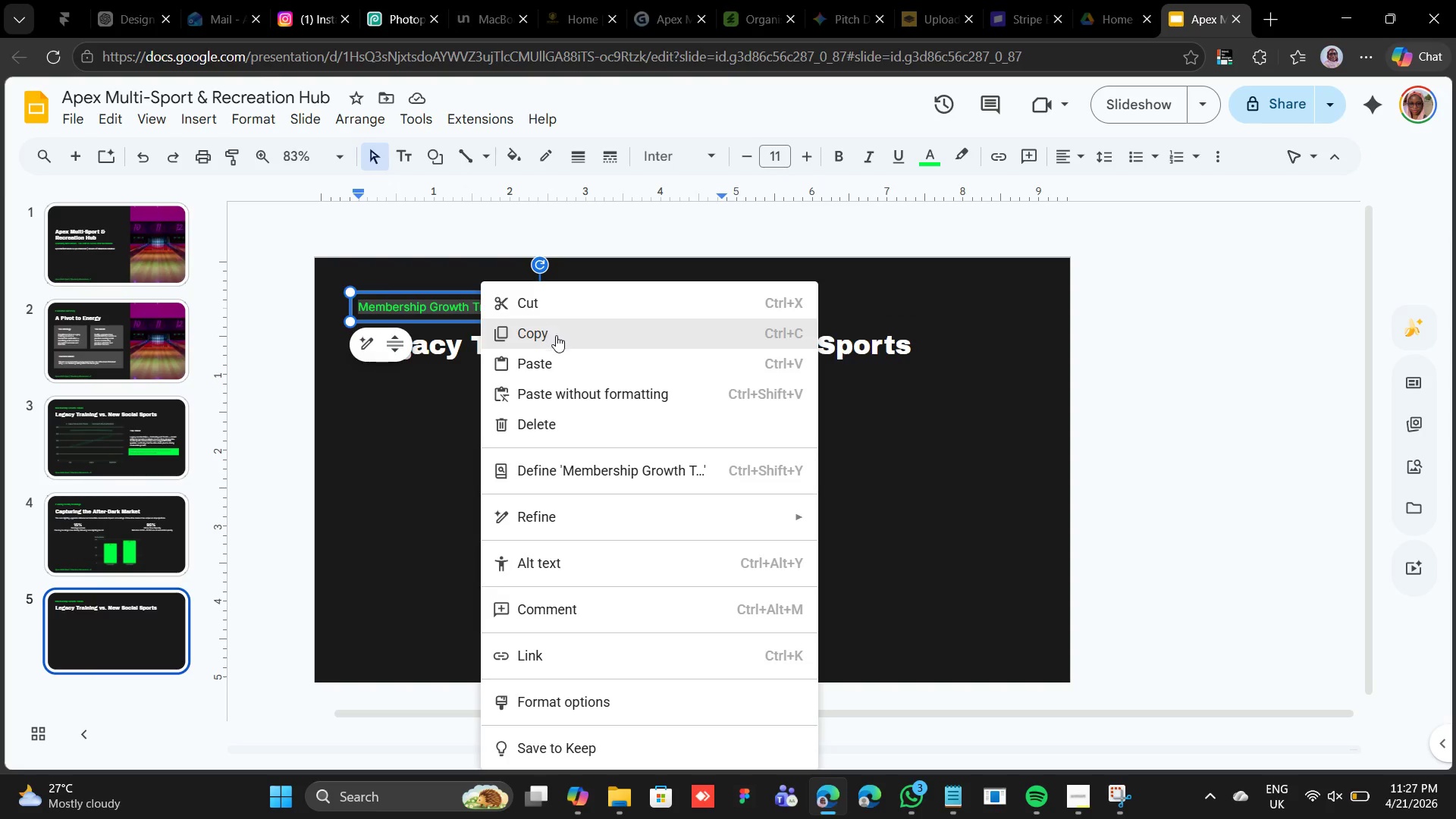 
left_click([552, 353])
 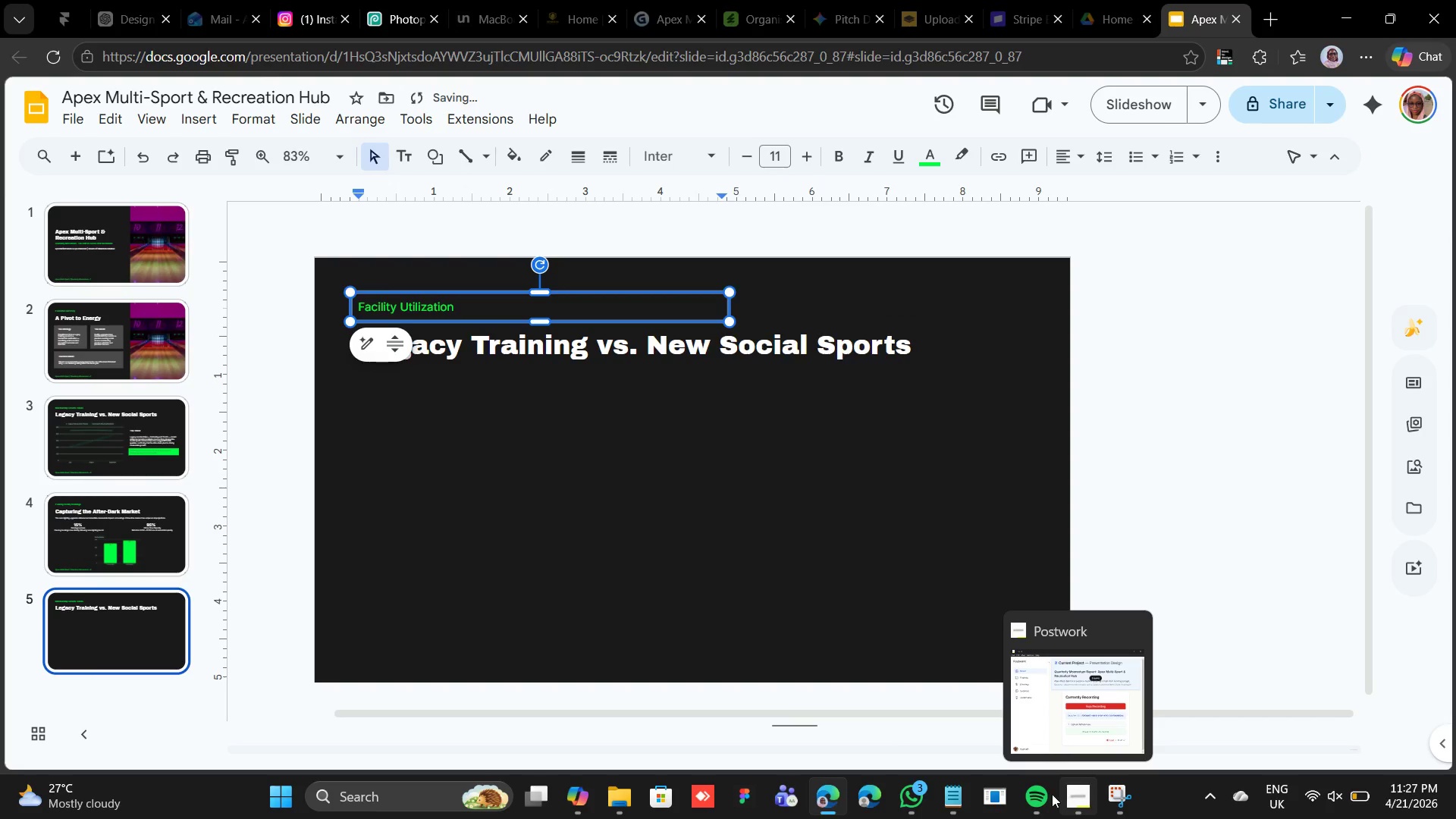 
left_click([965, 804])
 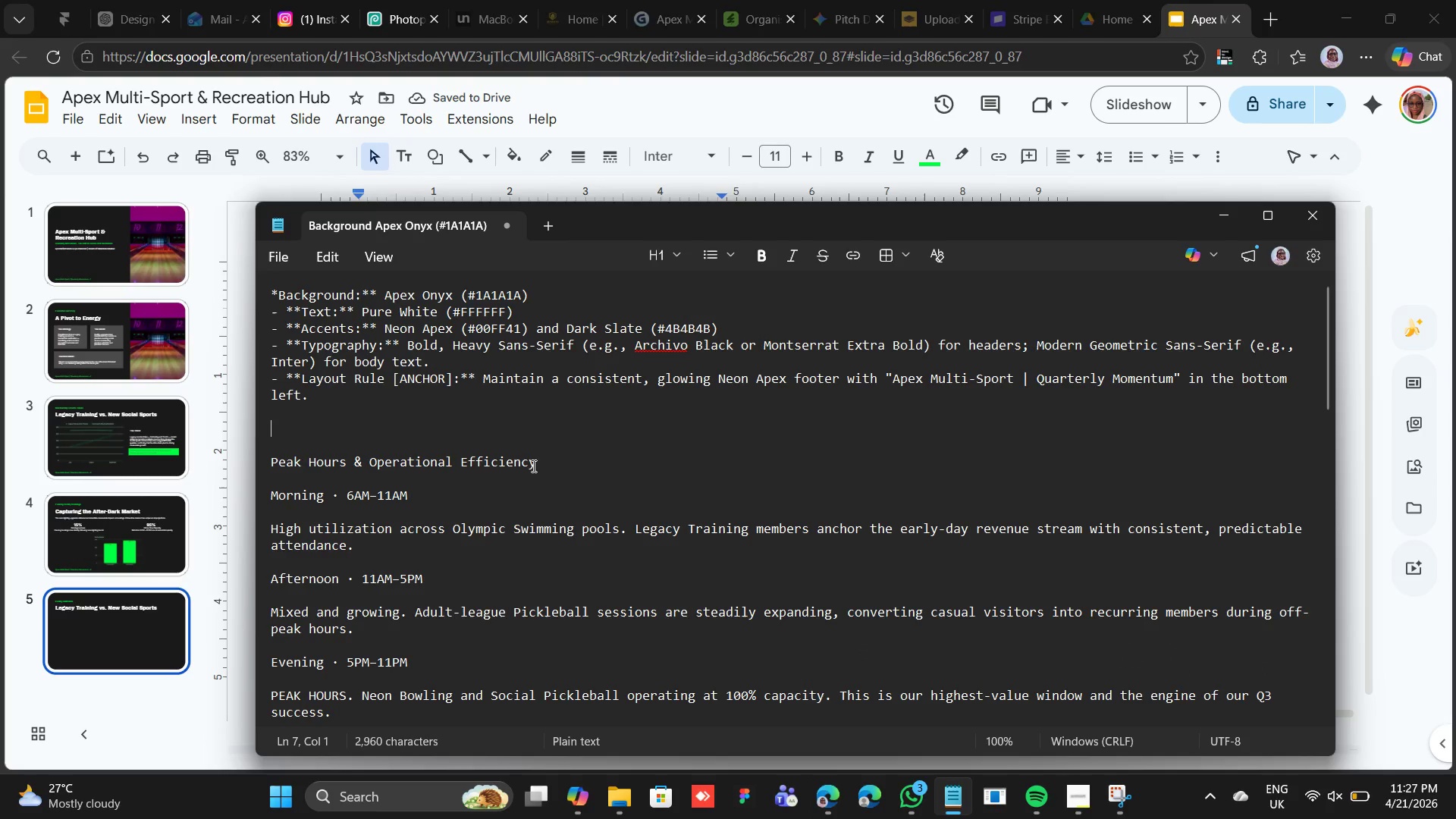 
left_click_drag(start_coordinate=[537, 463], to_coordinate=[271, 454])
 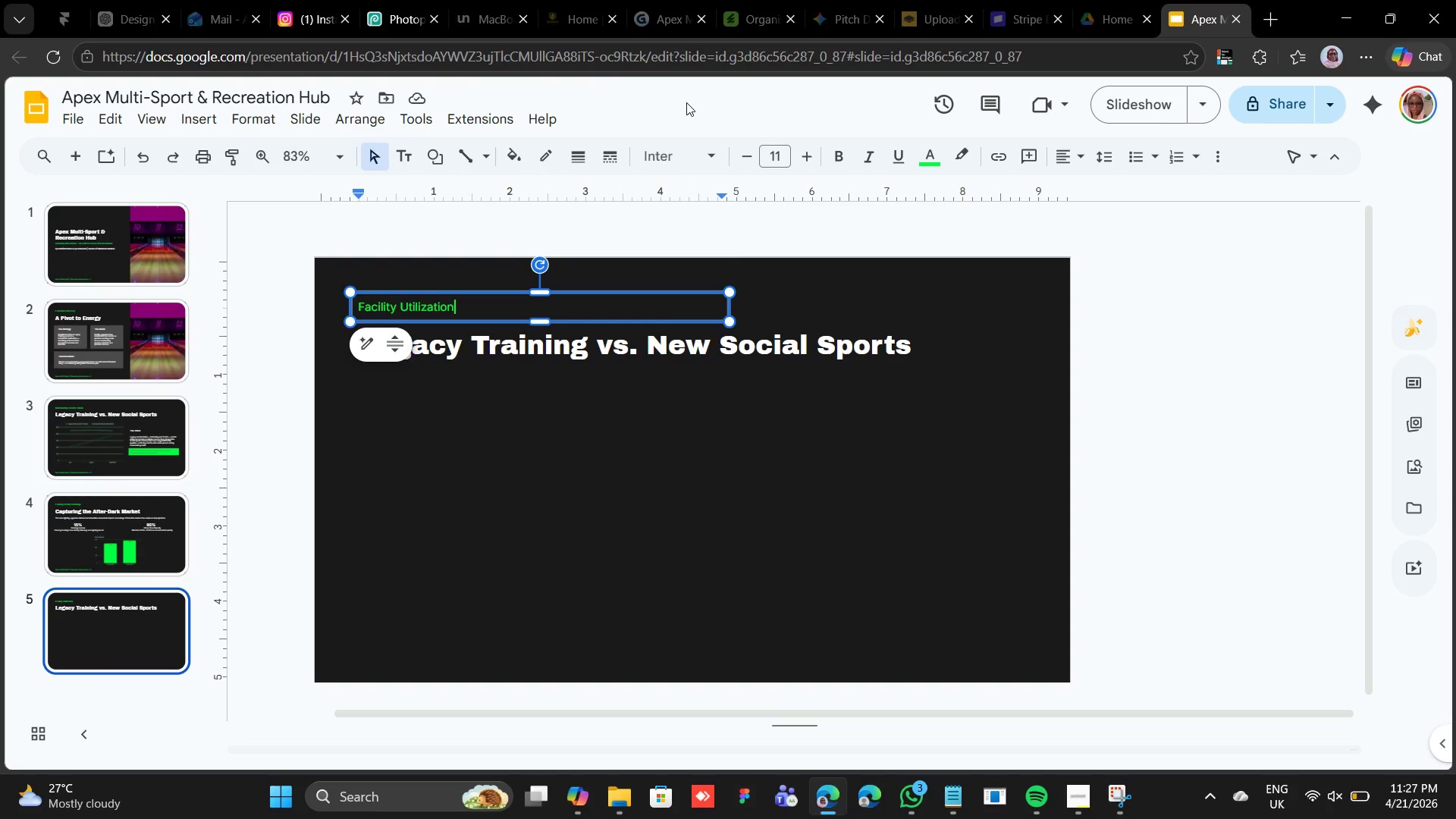 
wait(5.56)
 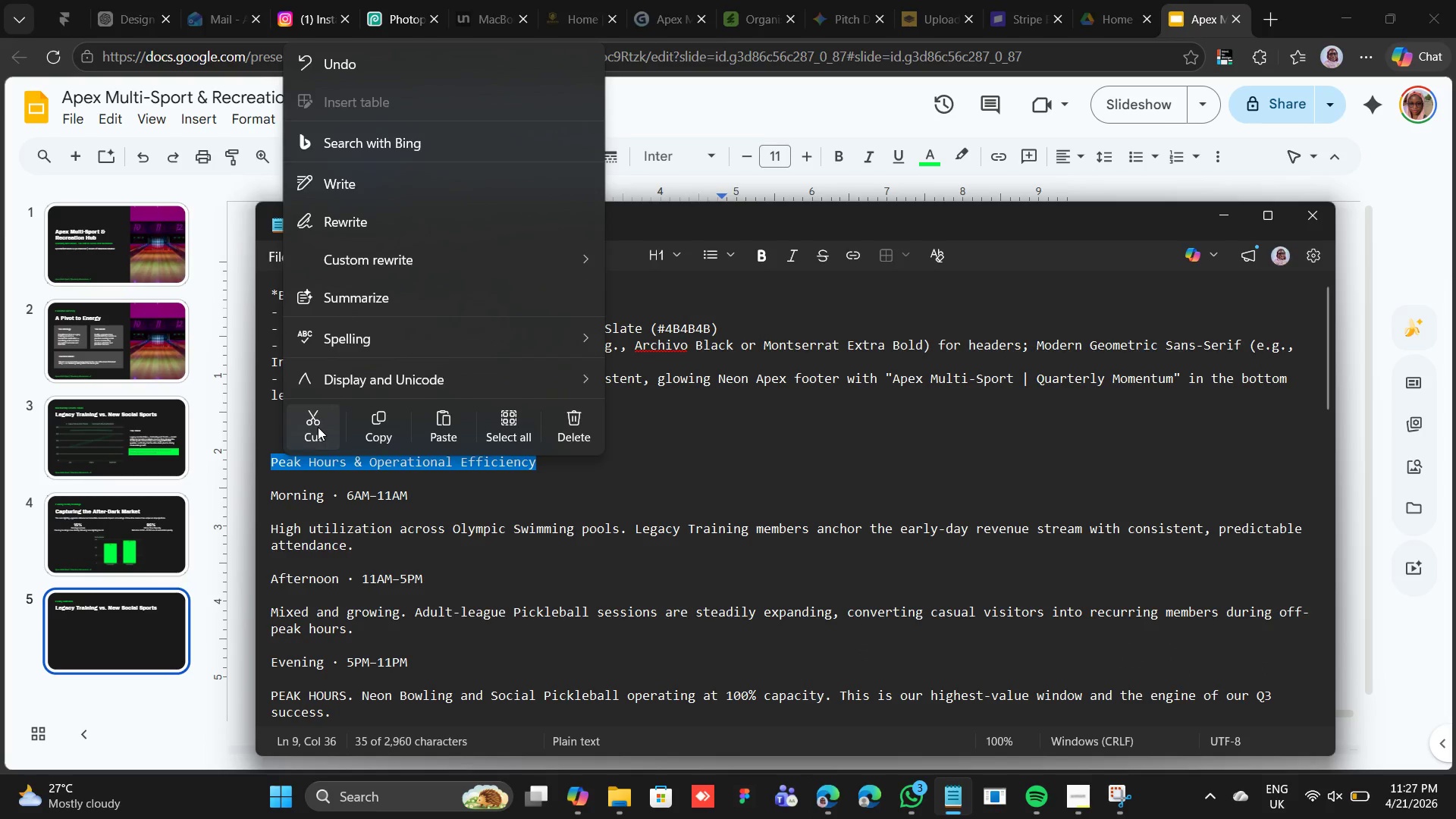 
double_click([607, 345])
 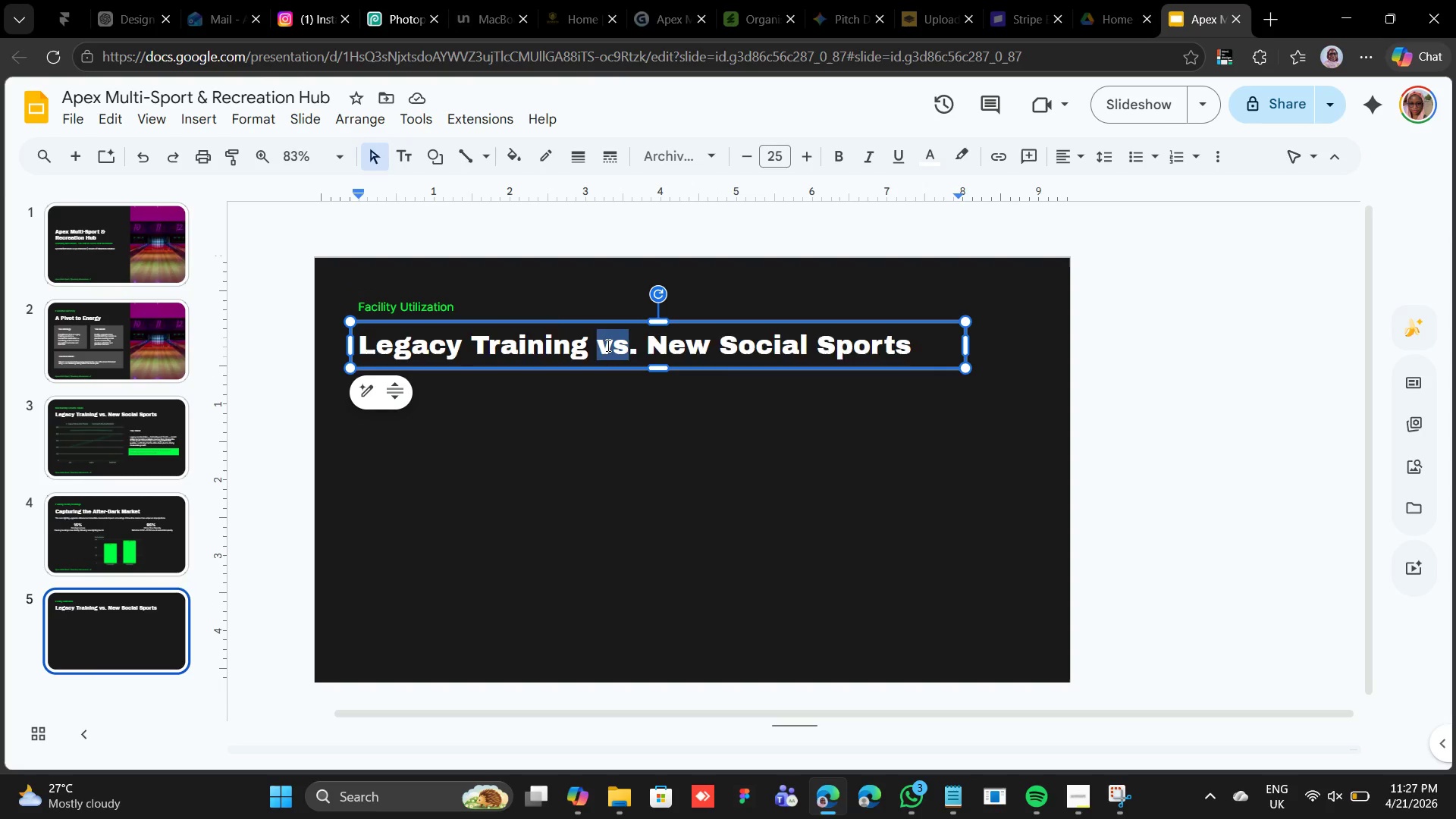 
triple_click([607, 345])
 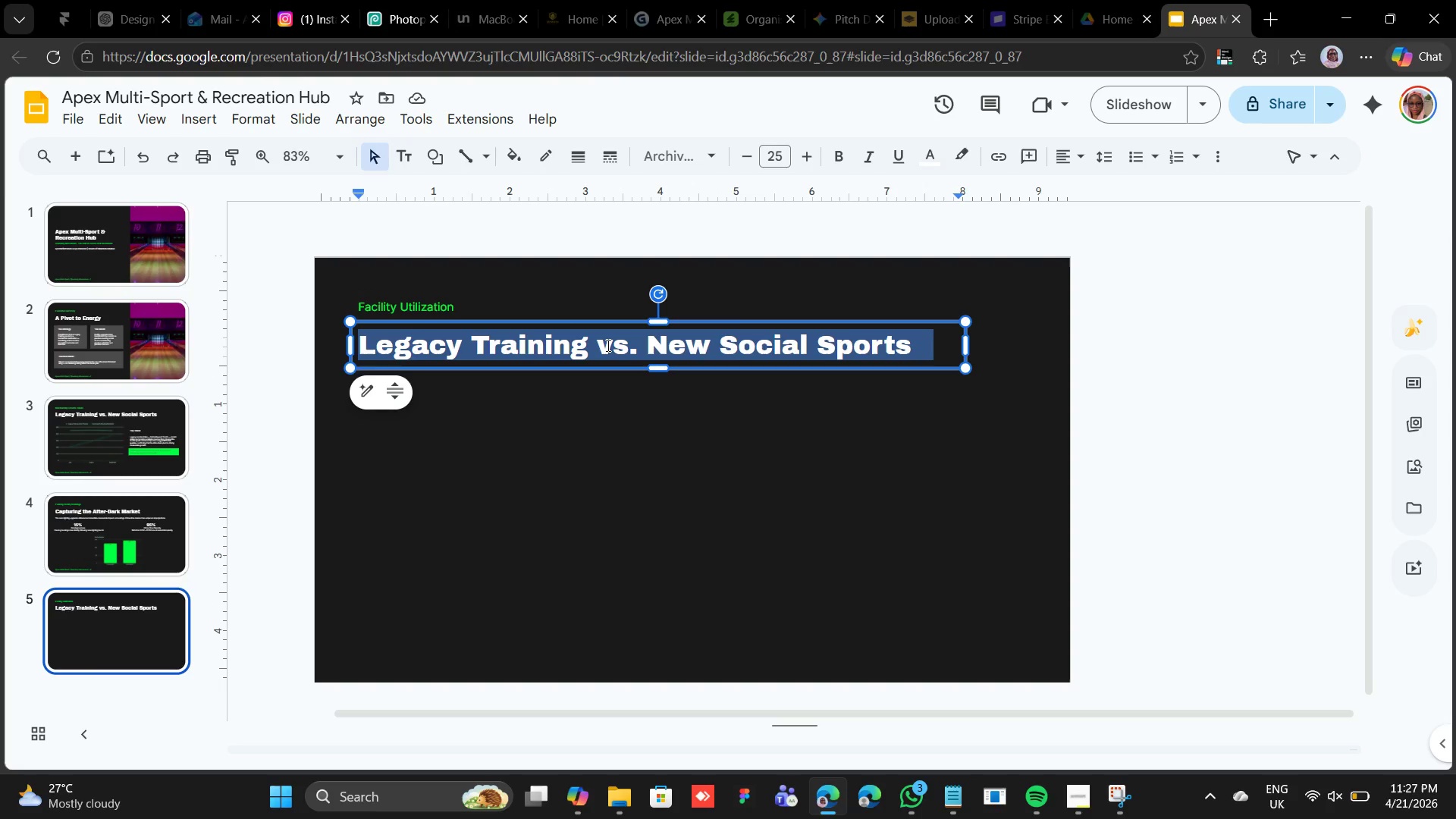 
right_click([607, 345])
 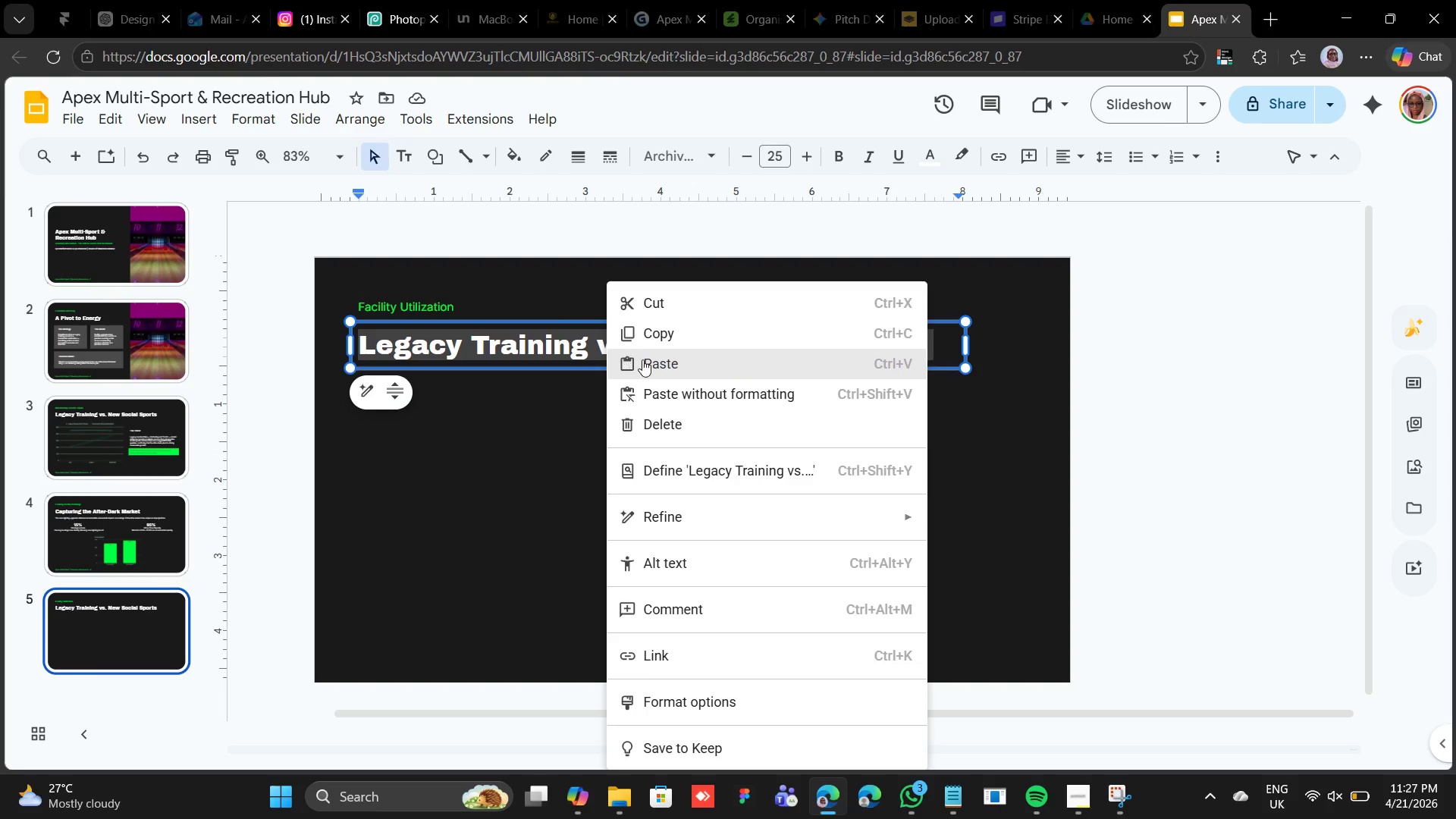 
left_click([644, 359])
 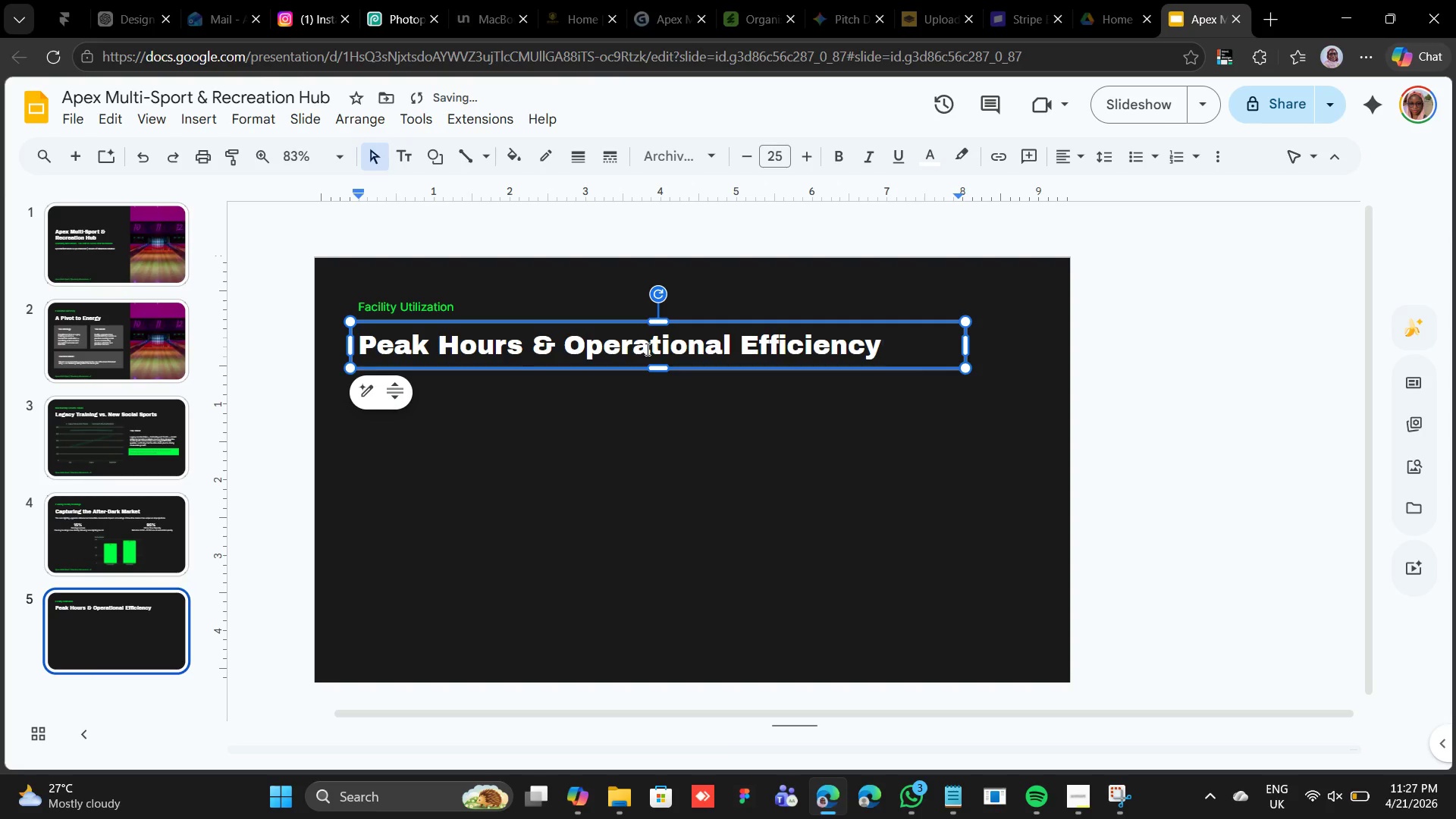 
left_click([565, 468])
 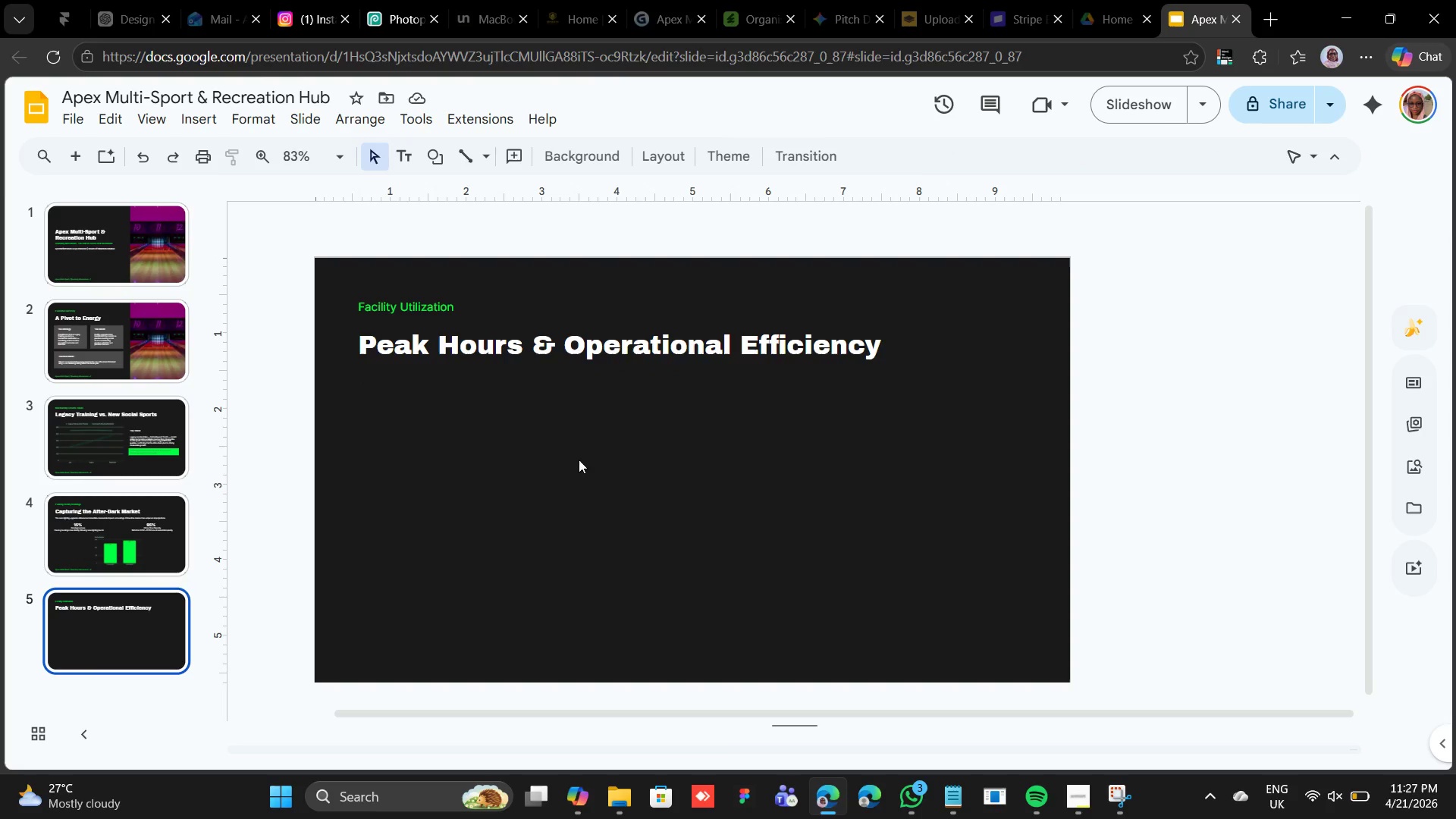 
left_click([124, 344])
 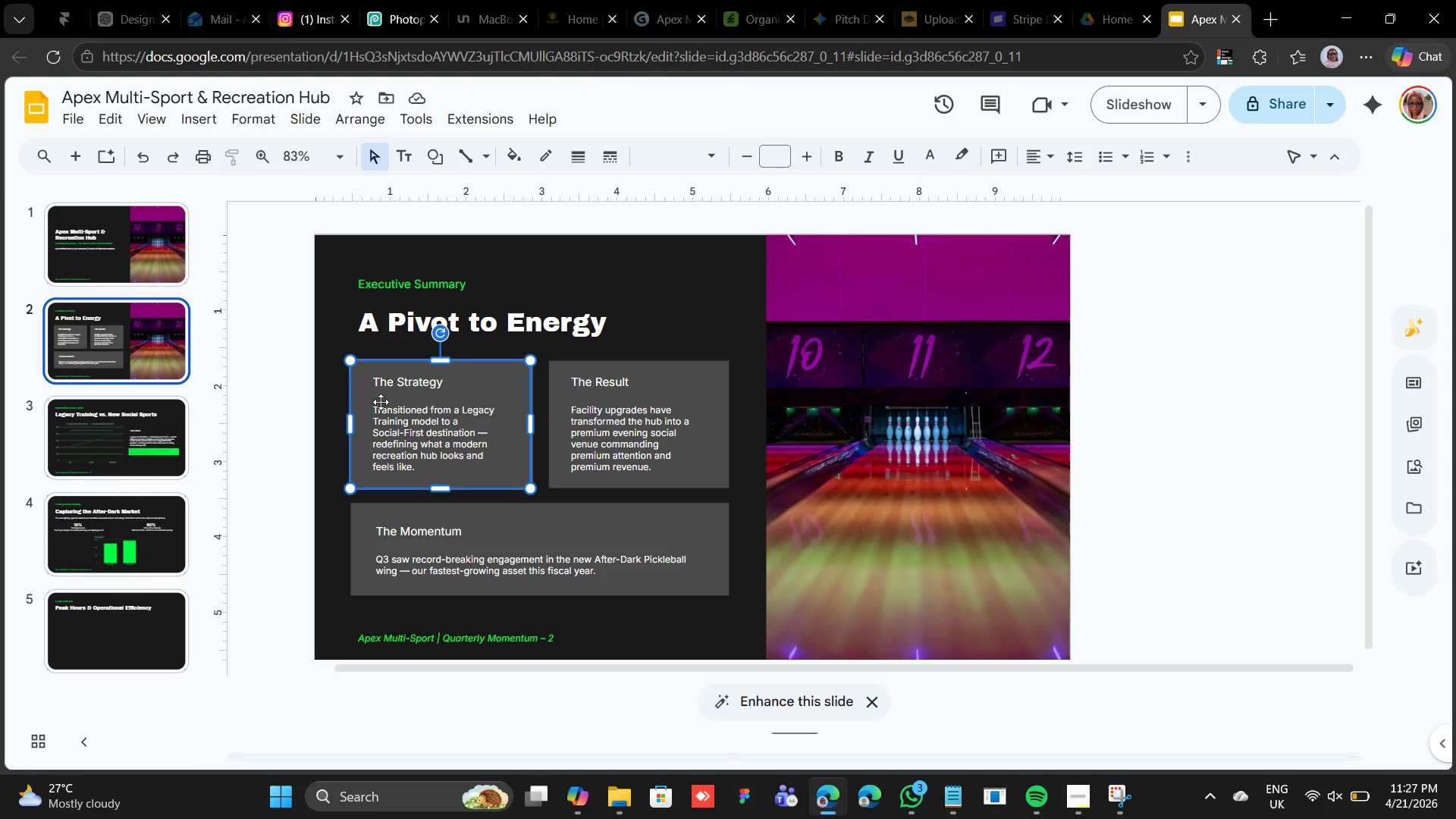 
hold_key(key=ShiftLeft, duration=0.7)
left_click([581, 406])
 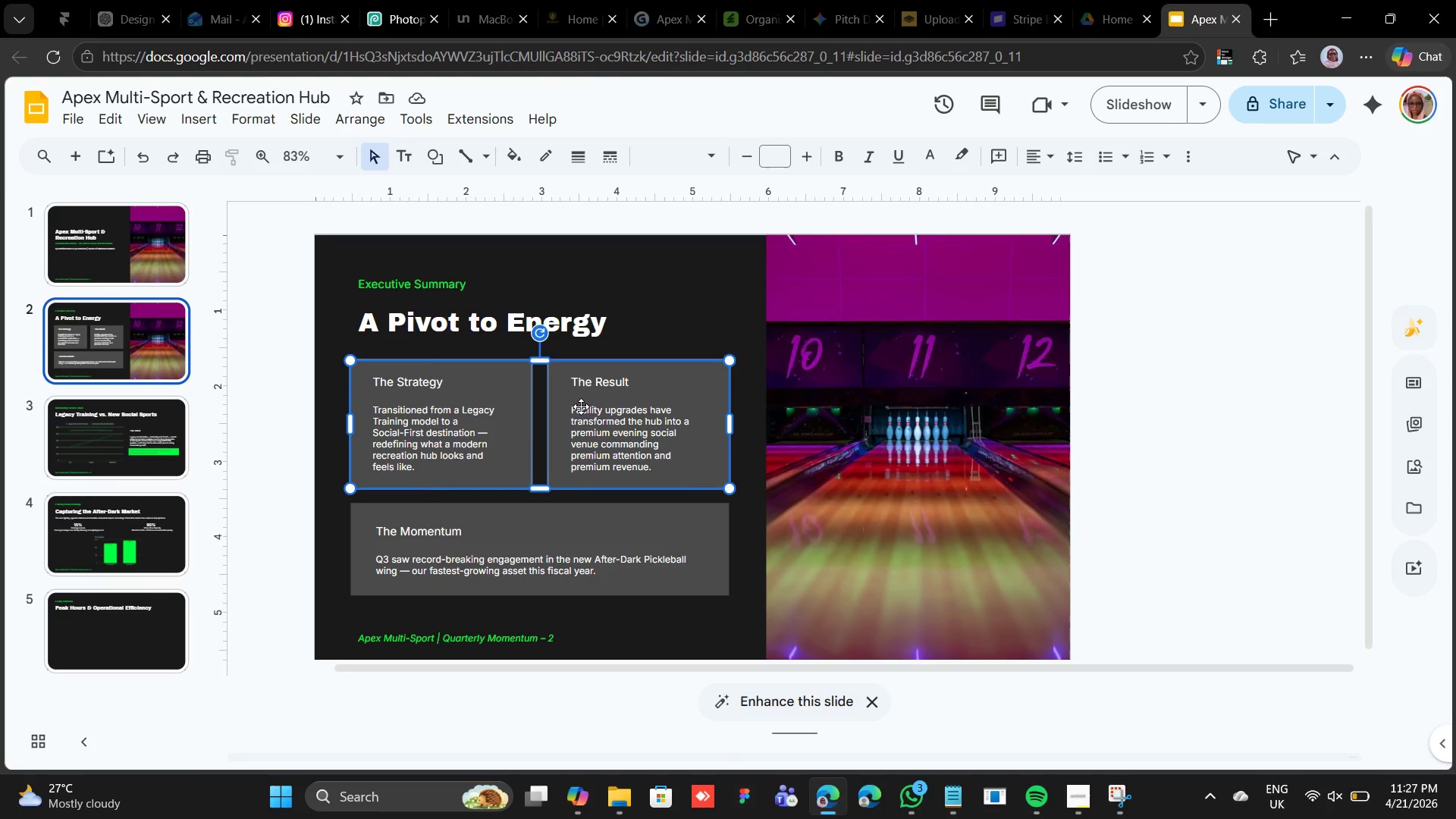 
right_click([581, 406])
 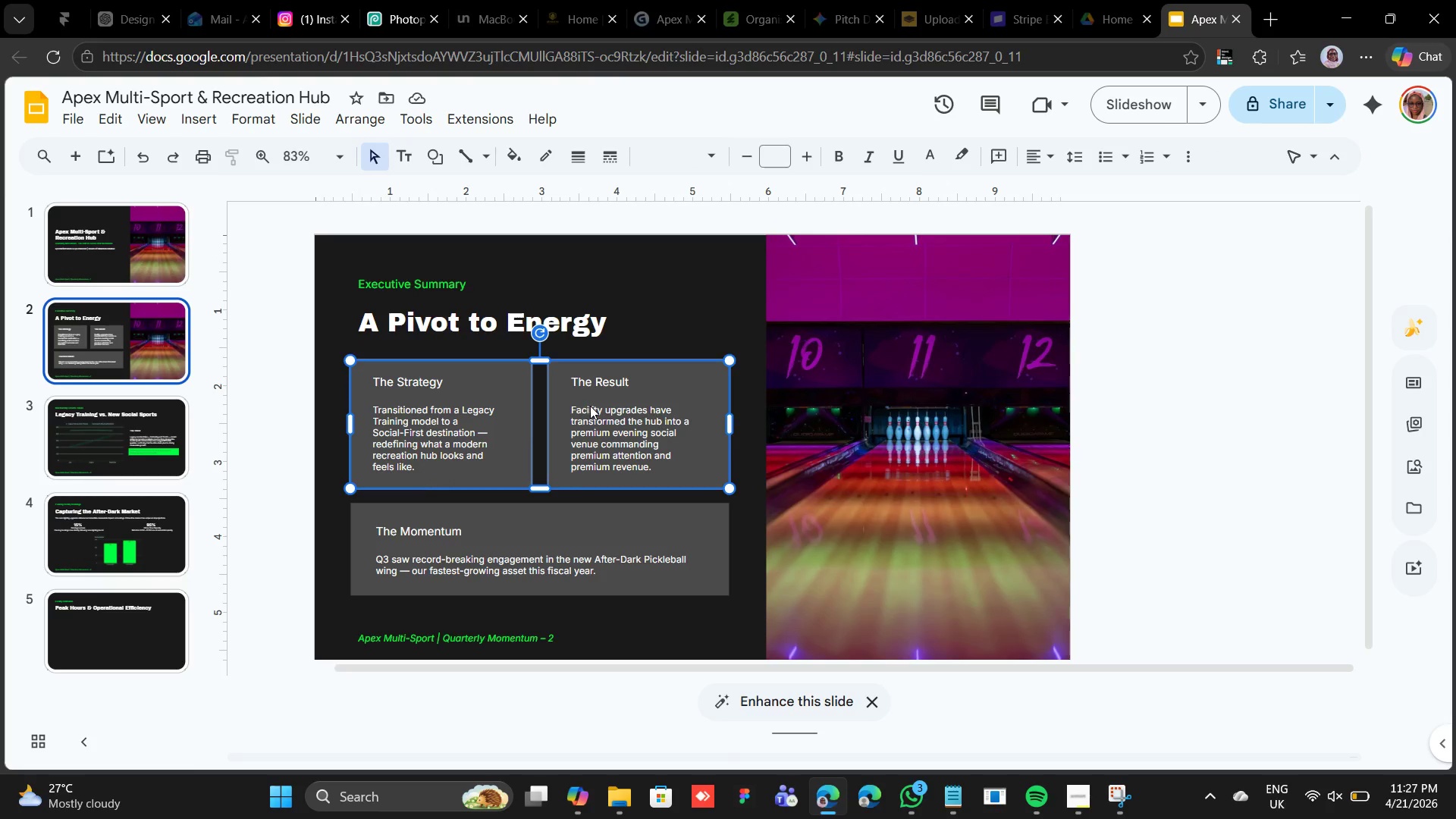 
right_click([590, 405])
 